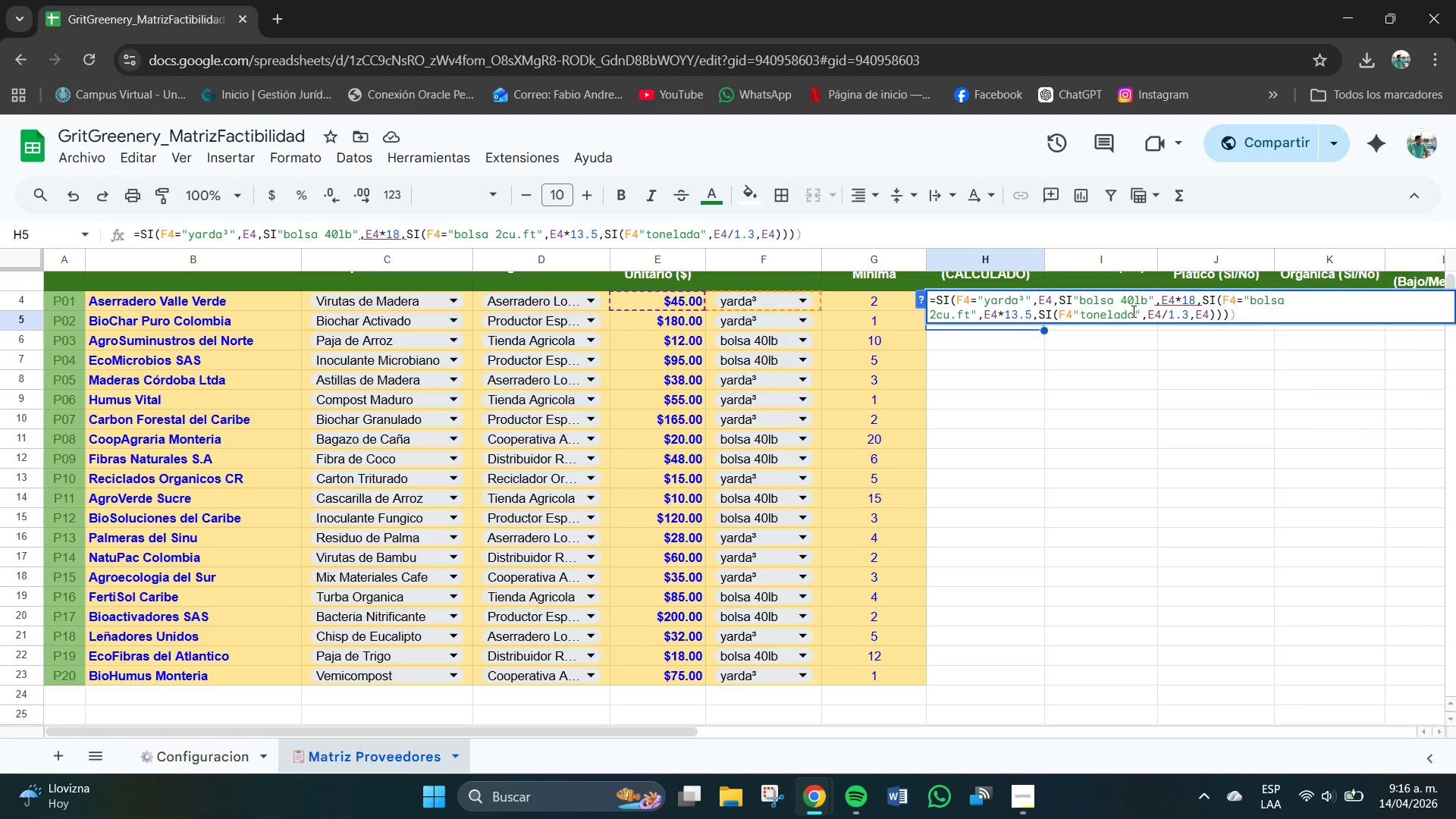 
wait(14.3)
 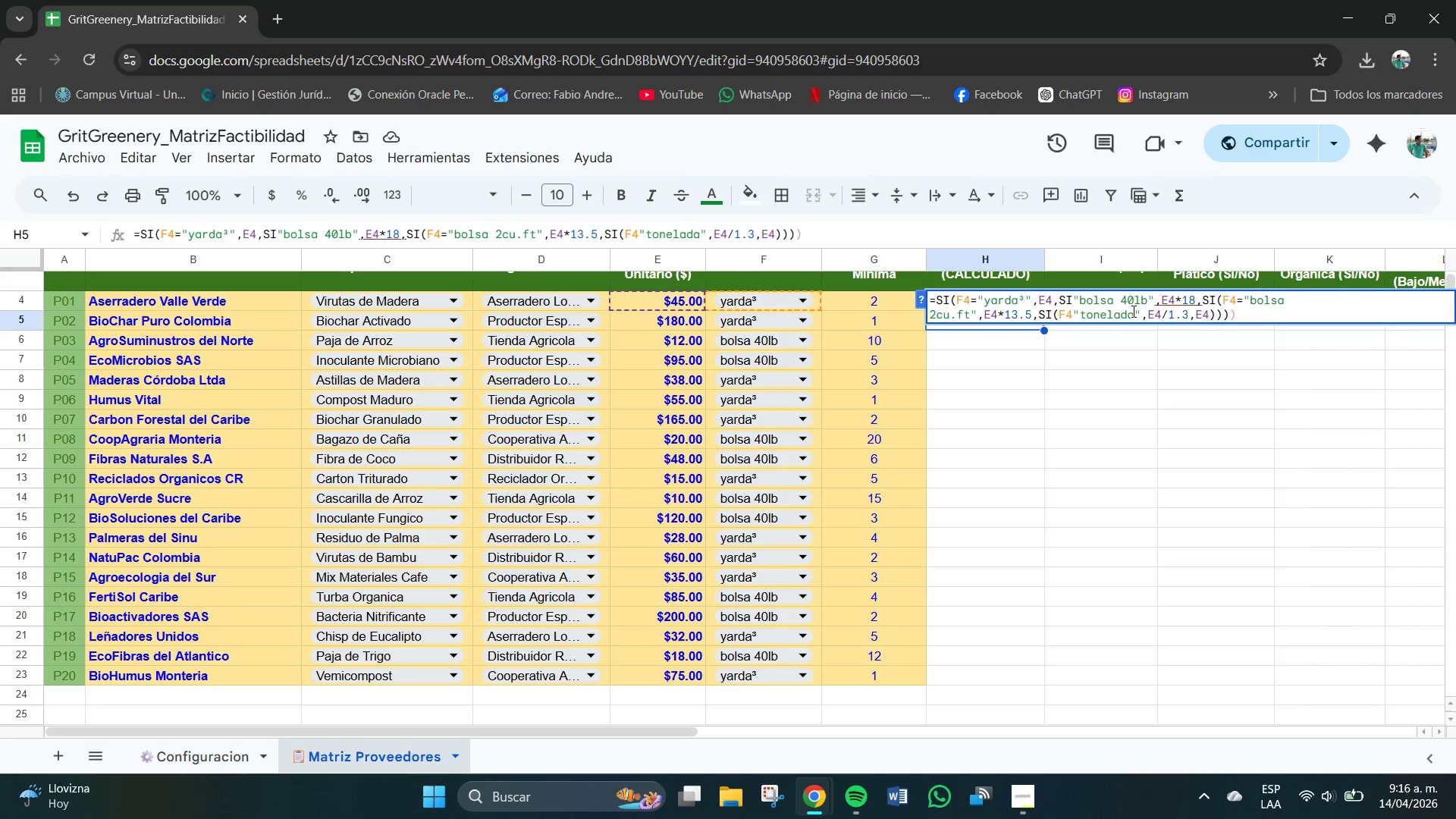 
left_click([1073, 298])
 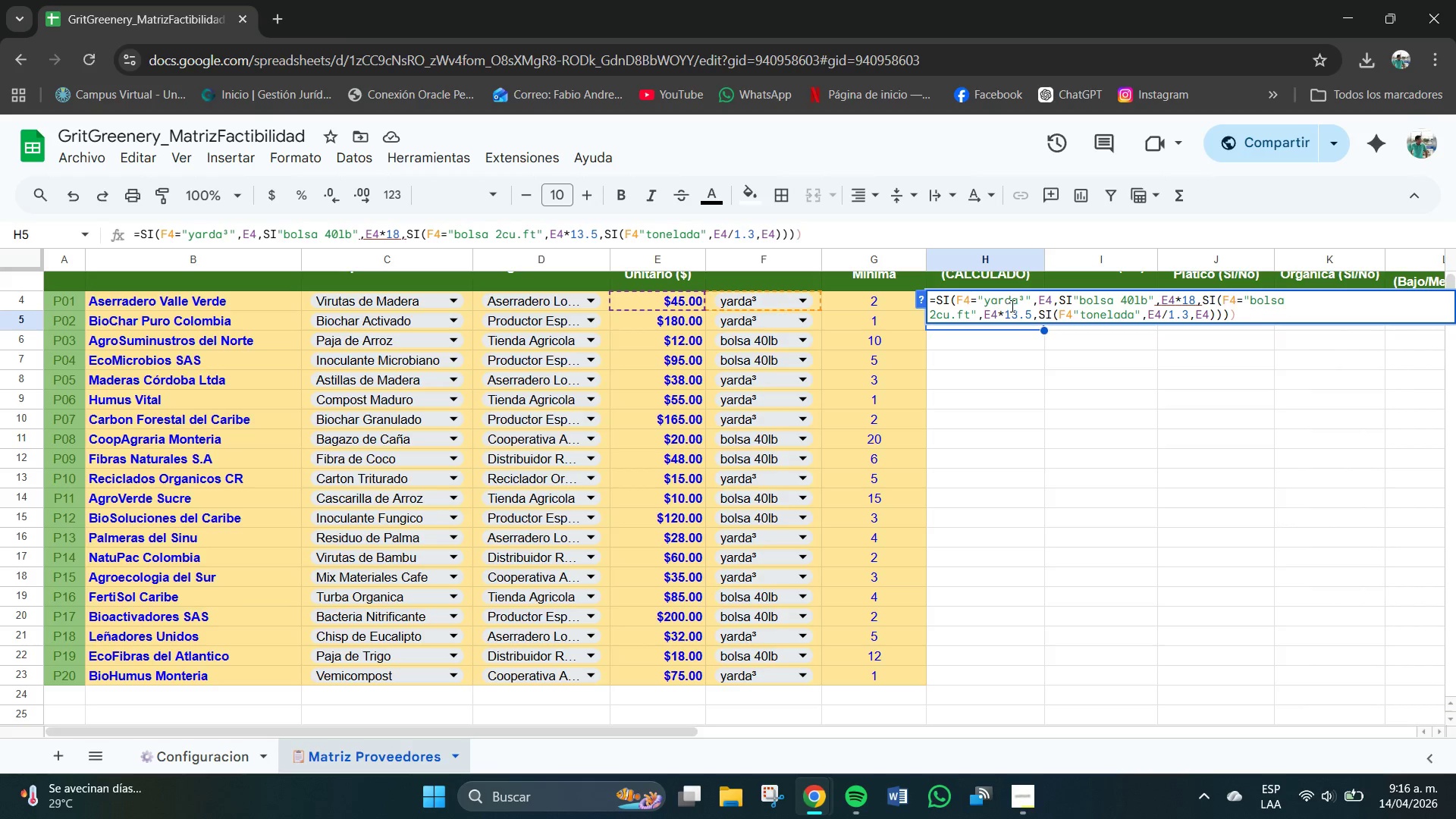 
wait(9.52)
 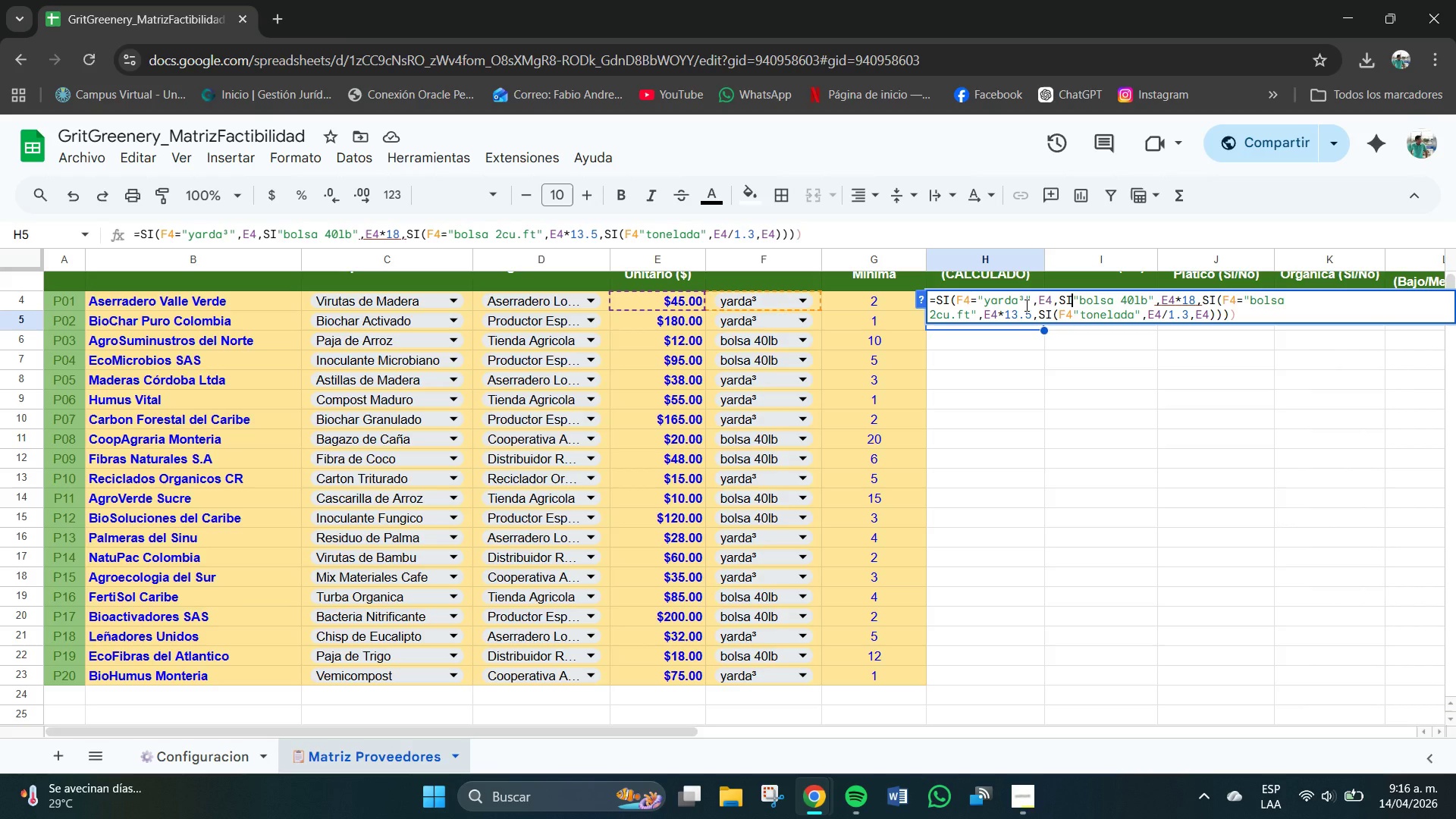 
key(Shift+8)
 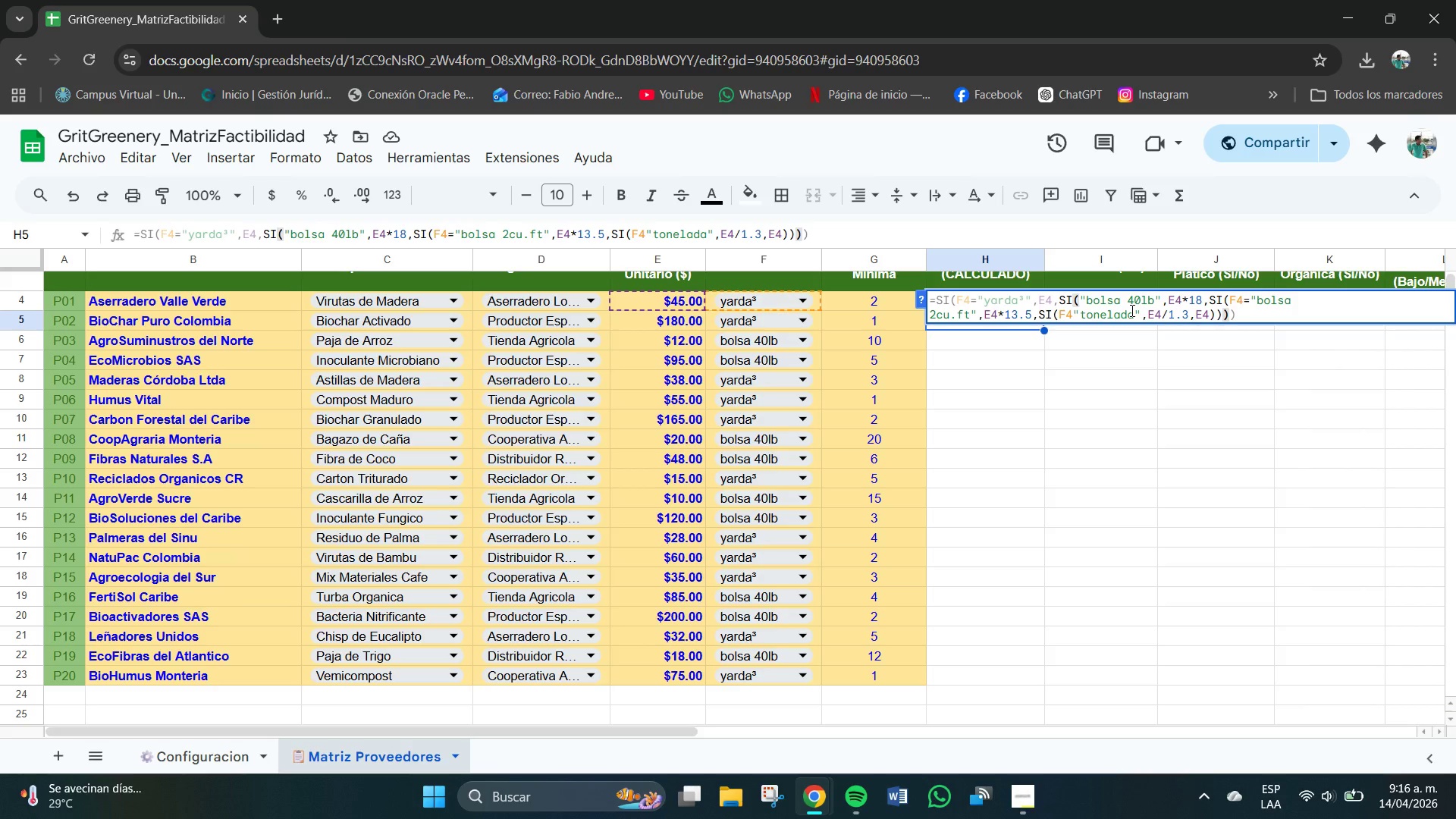 
type(F4)
 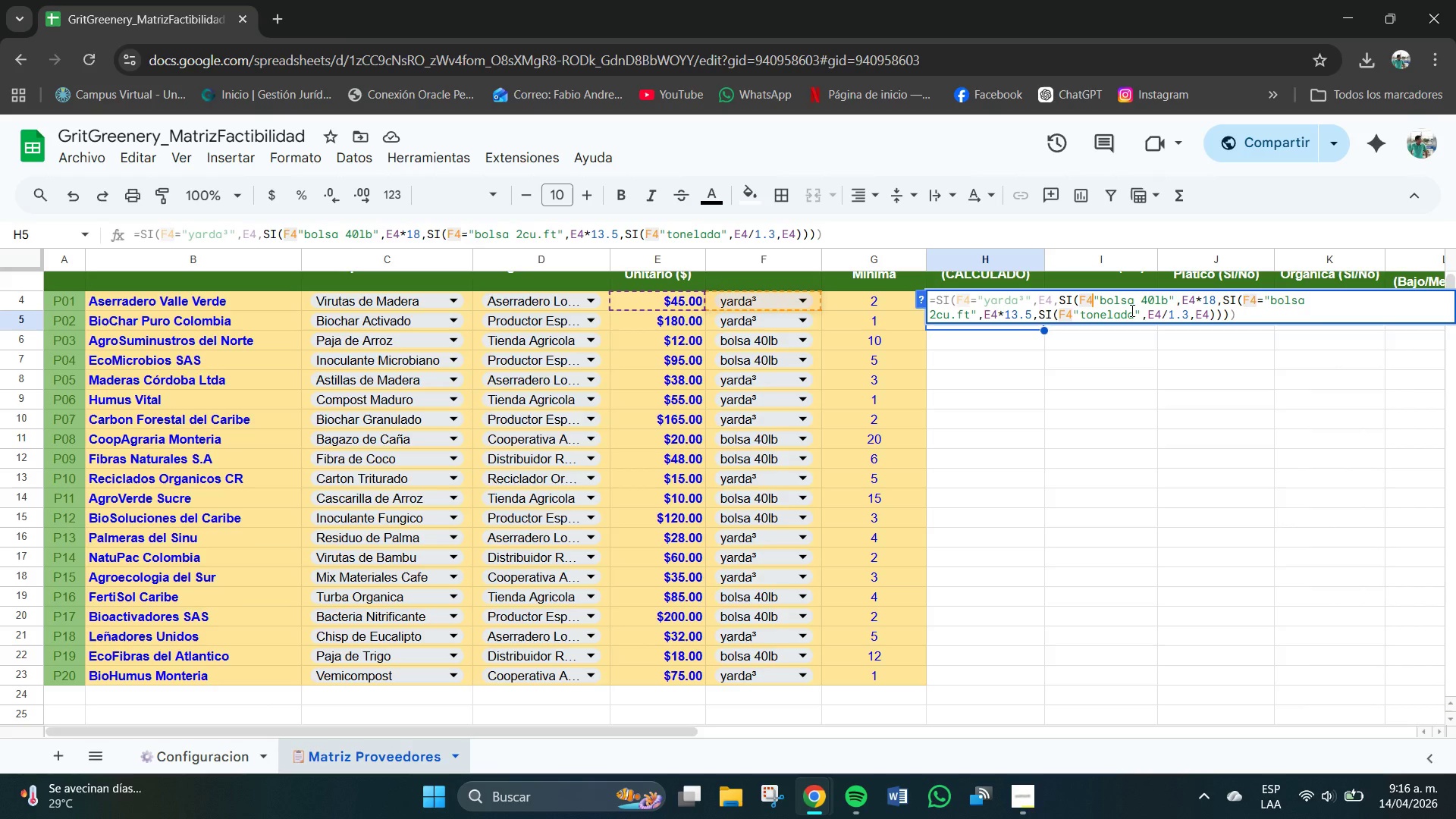 
key(Shift+0)
 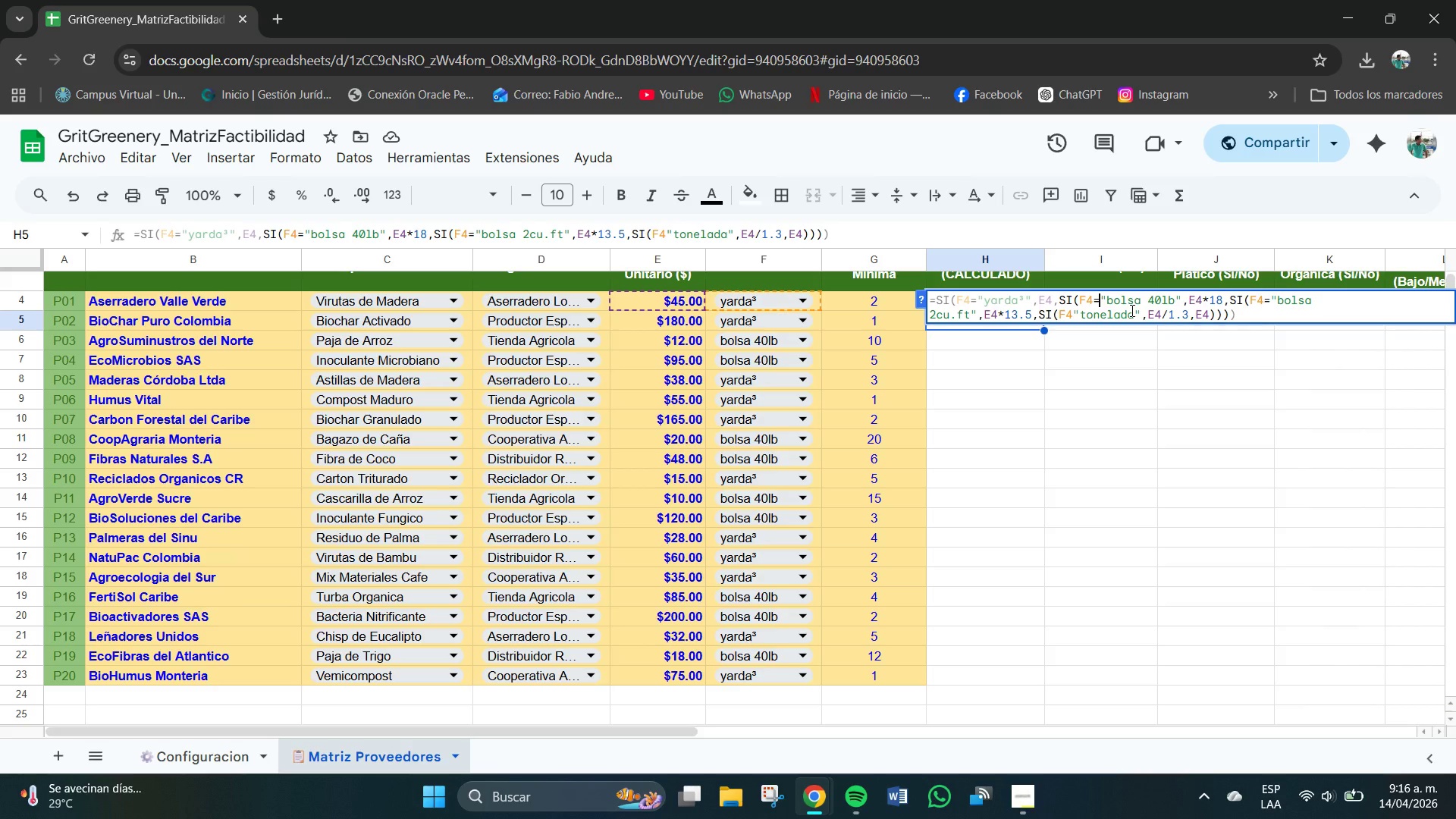 
wait(10.8)
 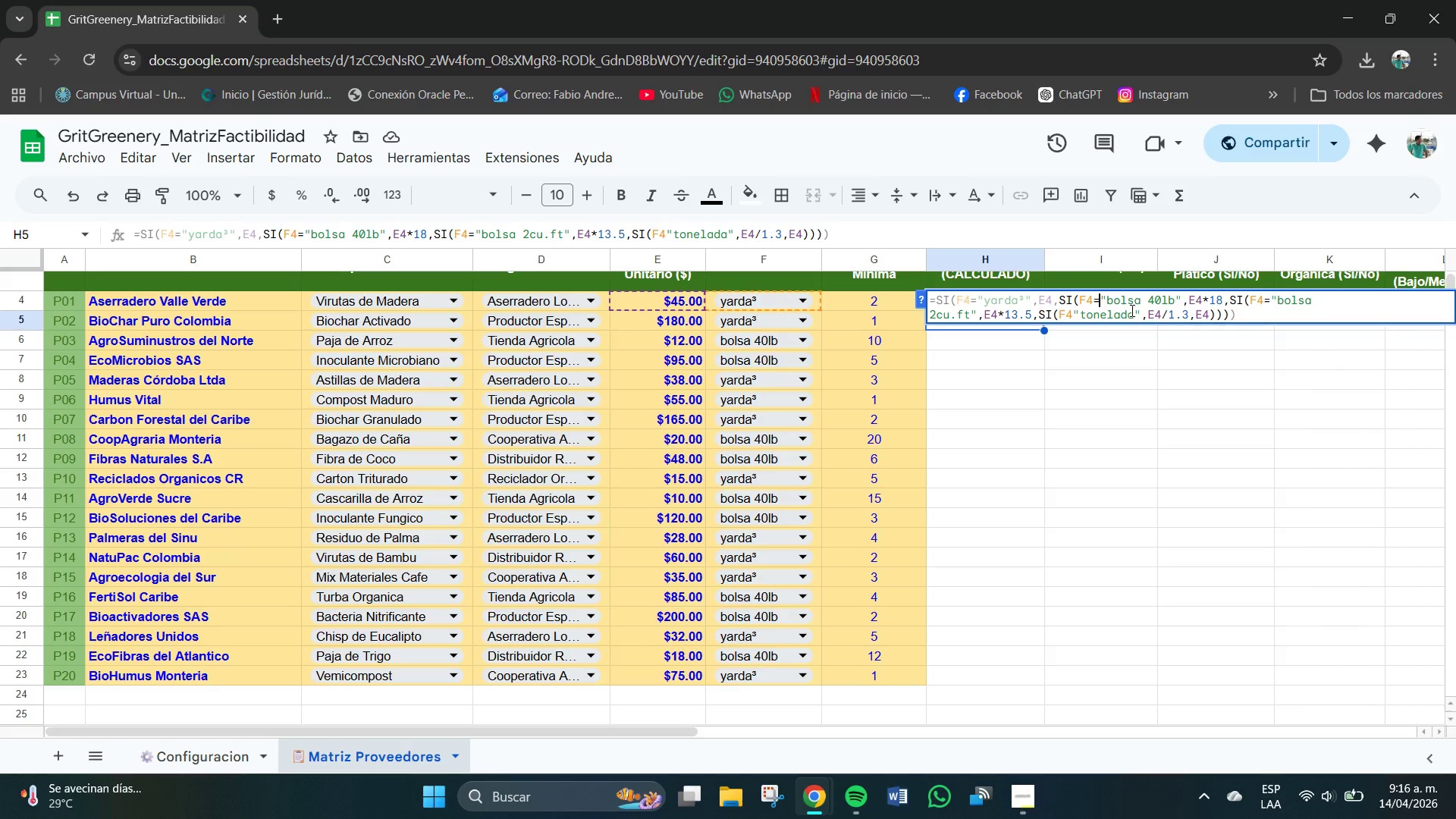 
left_click([1274, 311])
 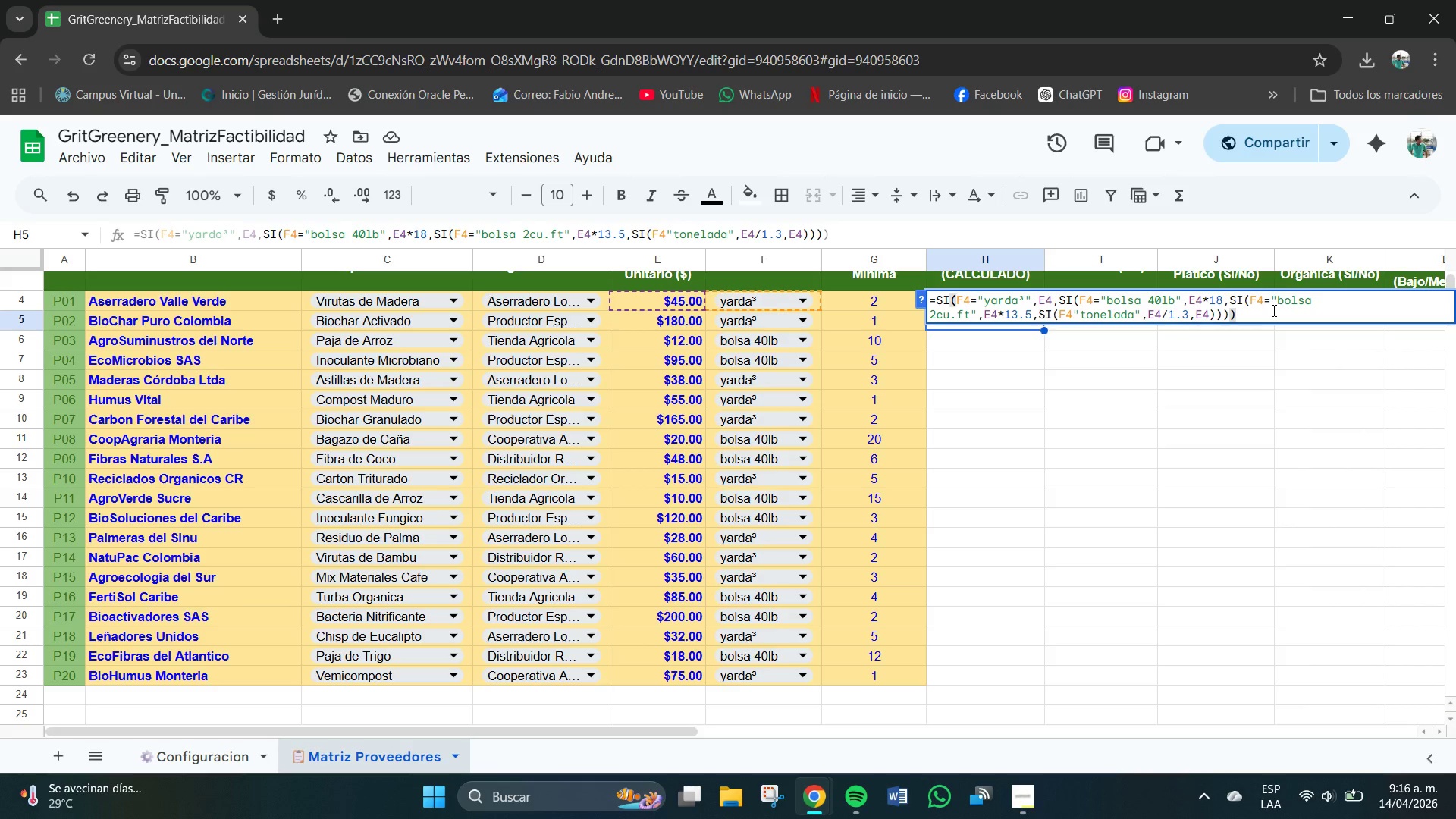 
wait(19.52)
 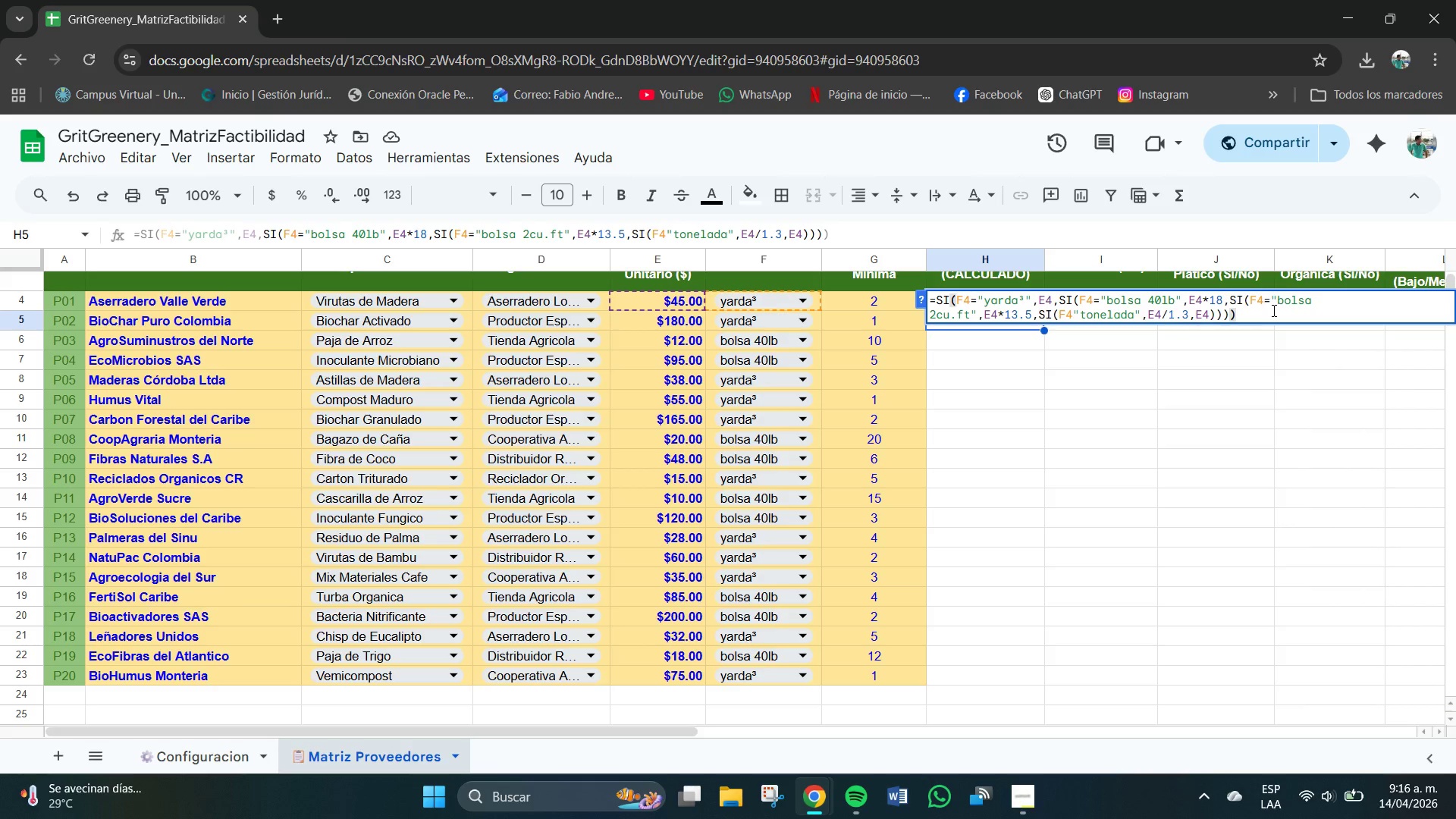 
left_click([1072, 315])
 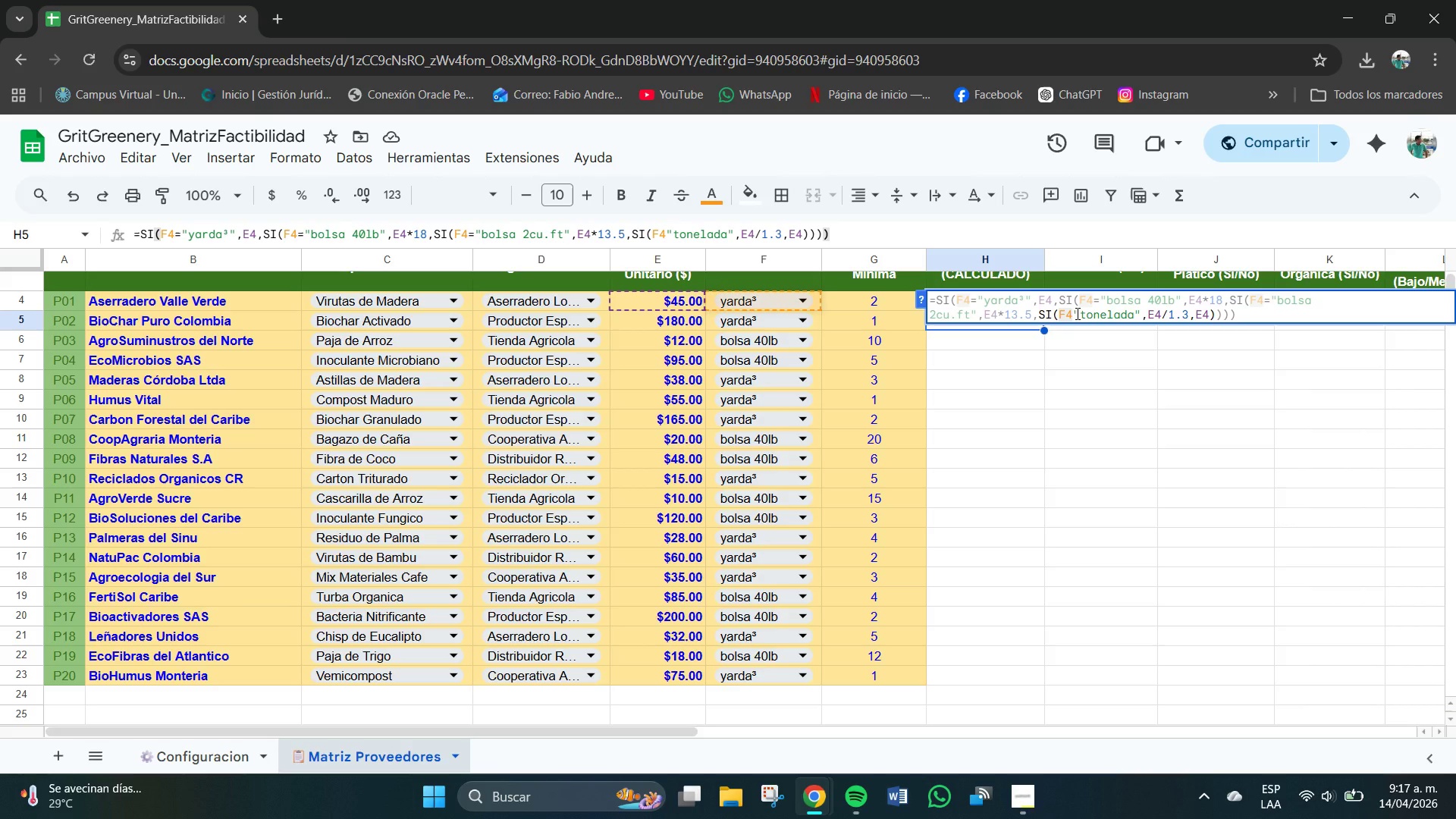 
key(Shift+0)
 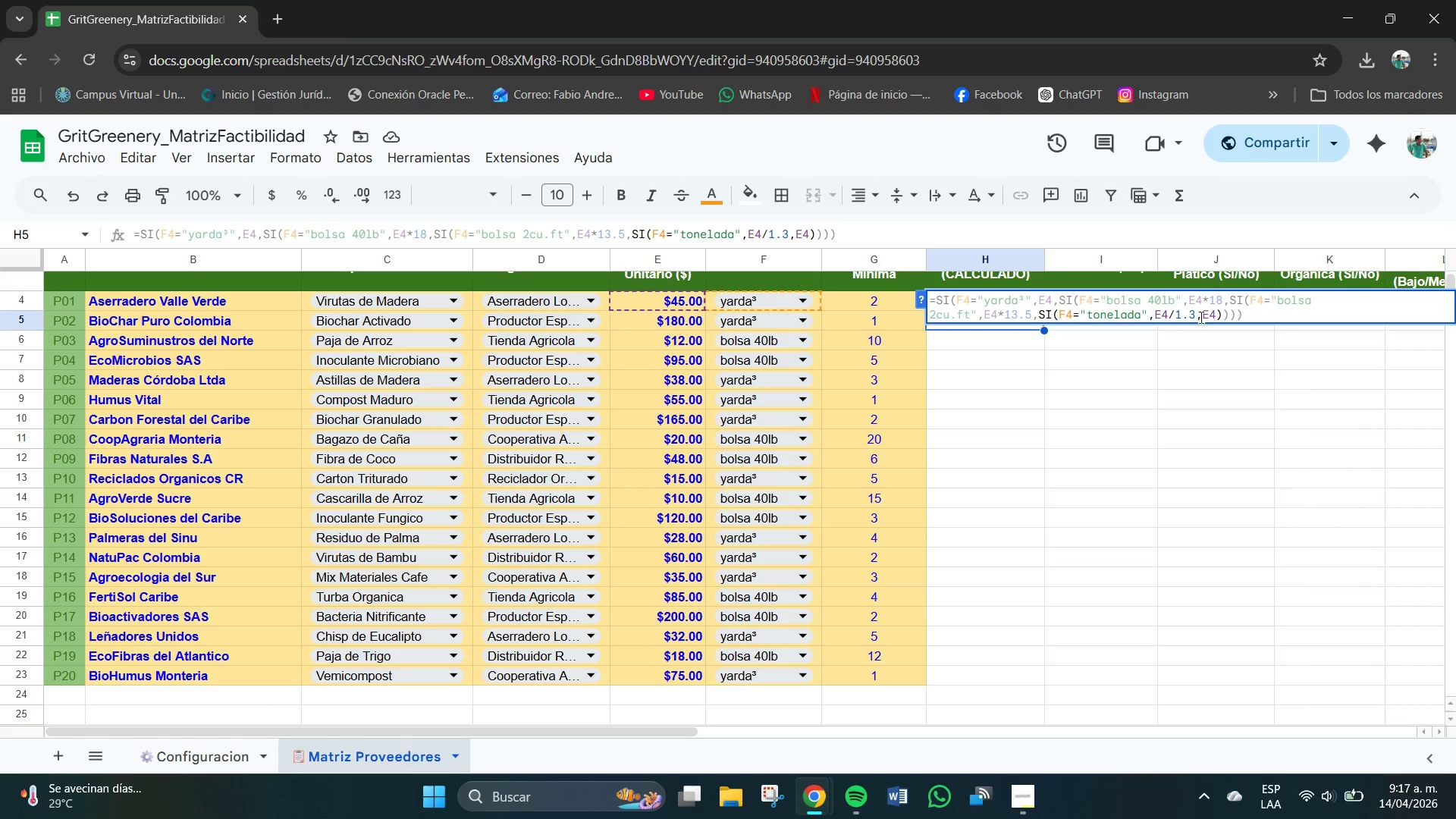 
left_click([1251, 312])
 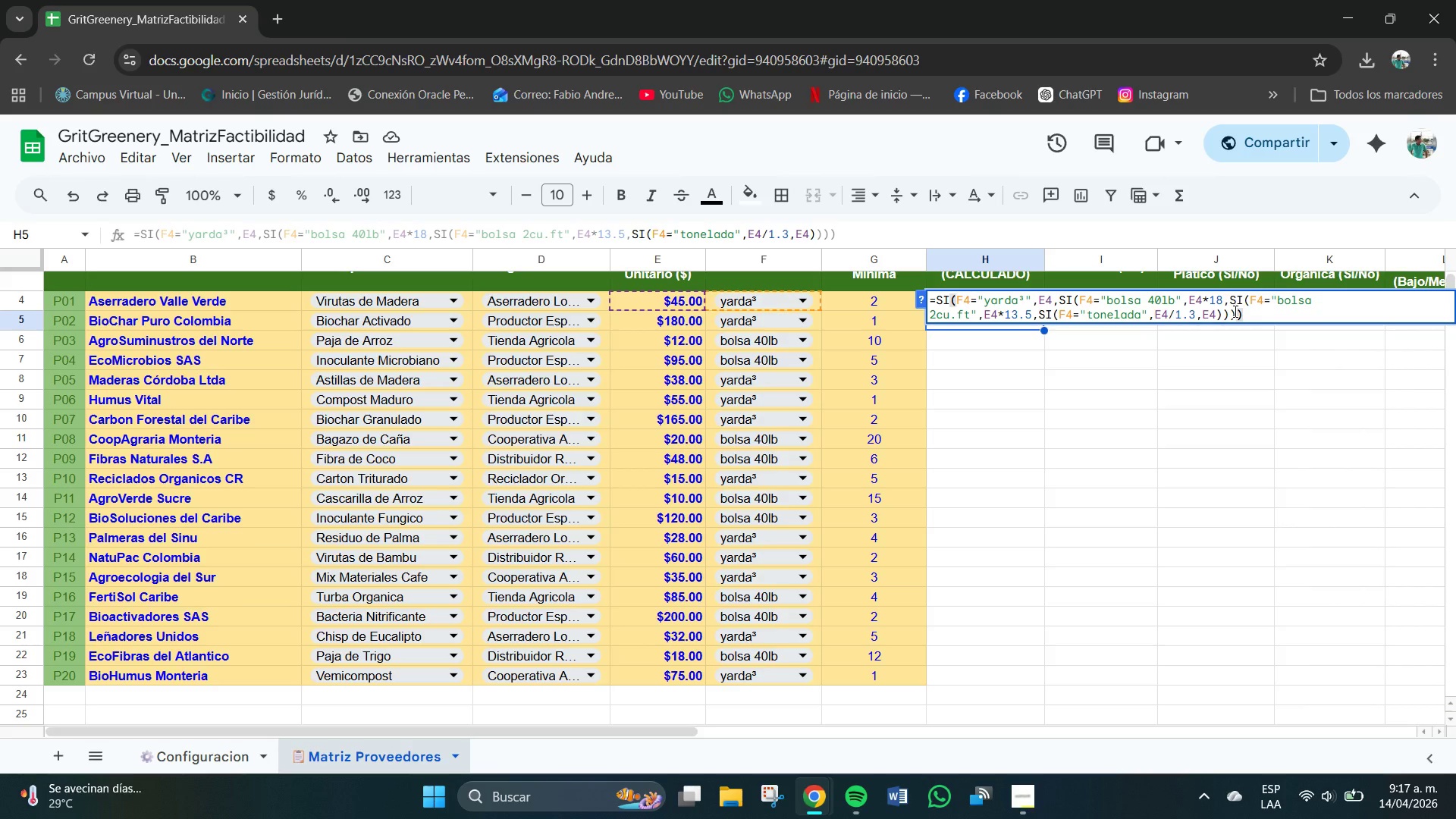 
wait(10.17)
 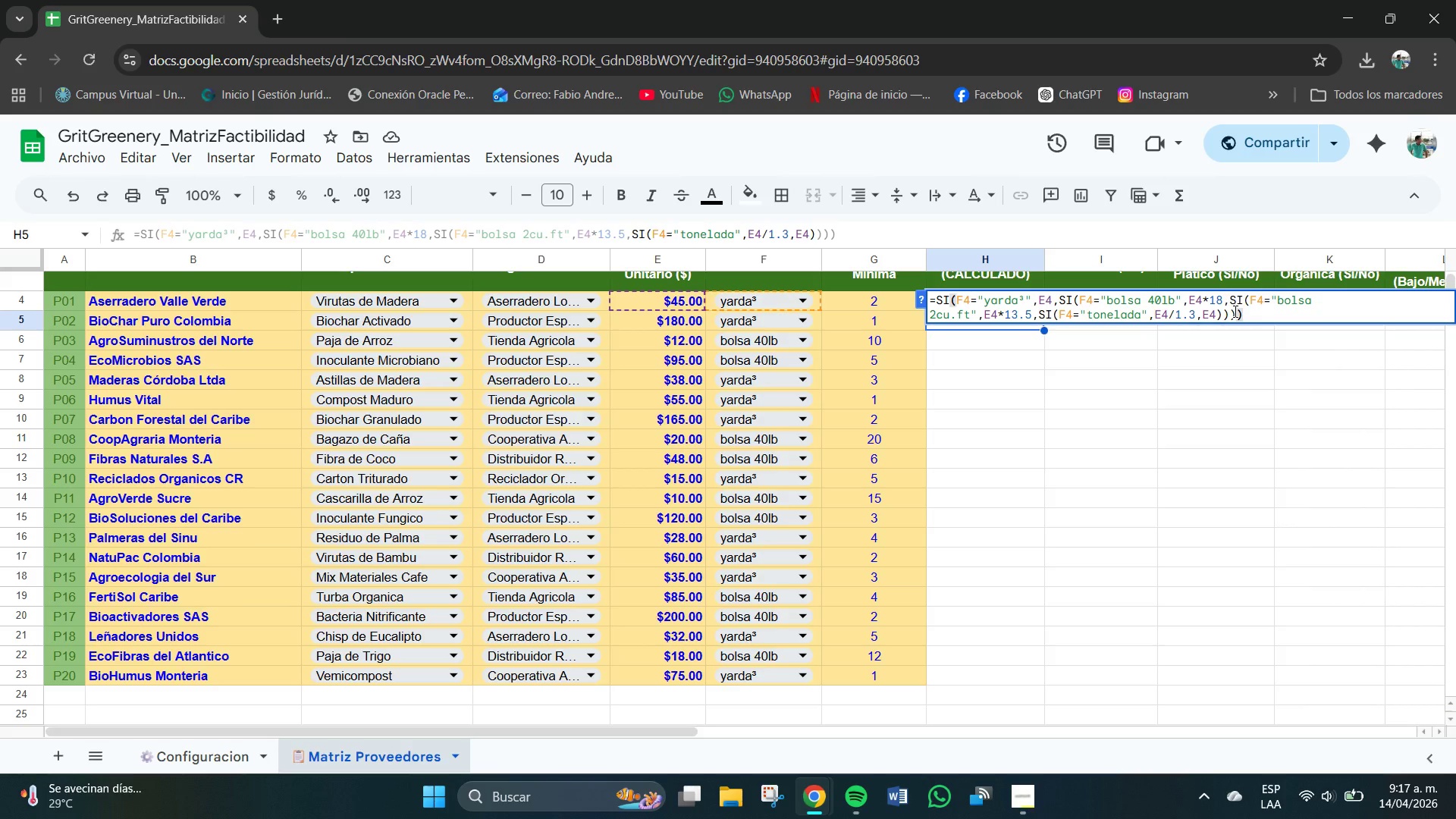 
left_click([1260, 315])
 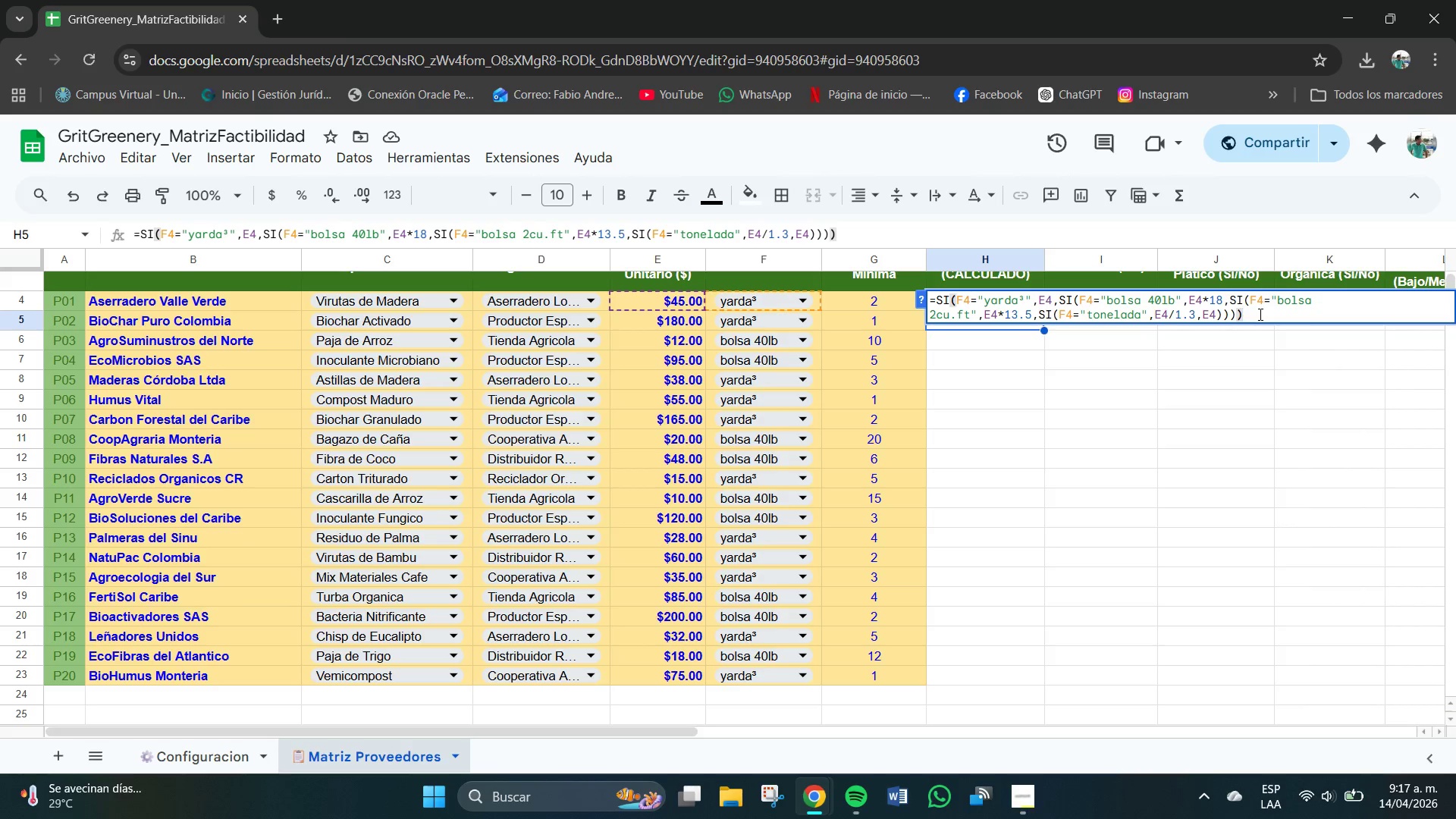 
key(Enter)
 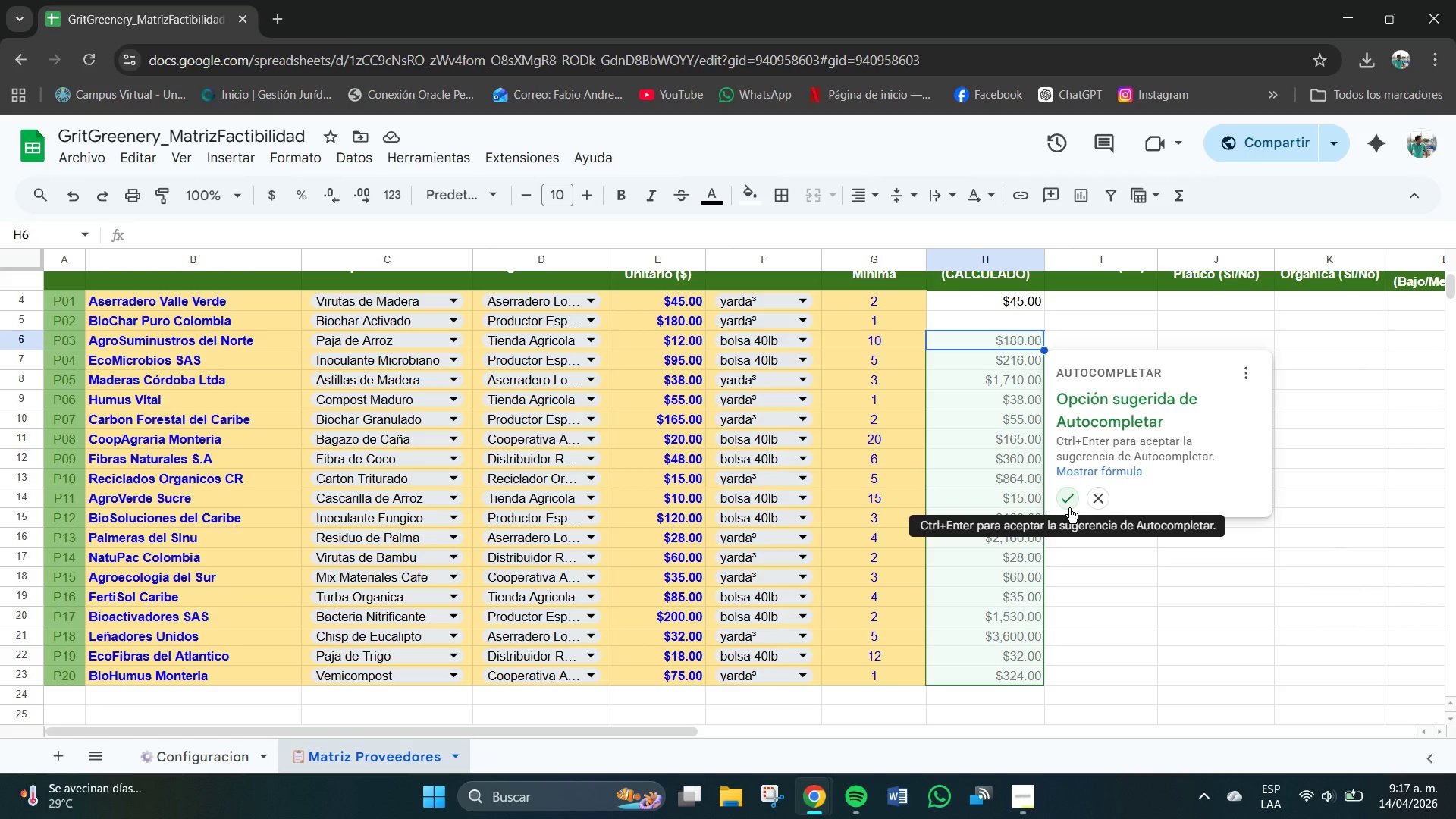 
wait(20.14)
 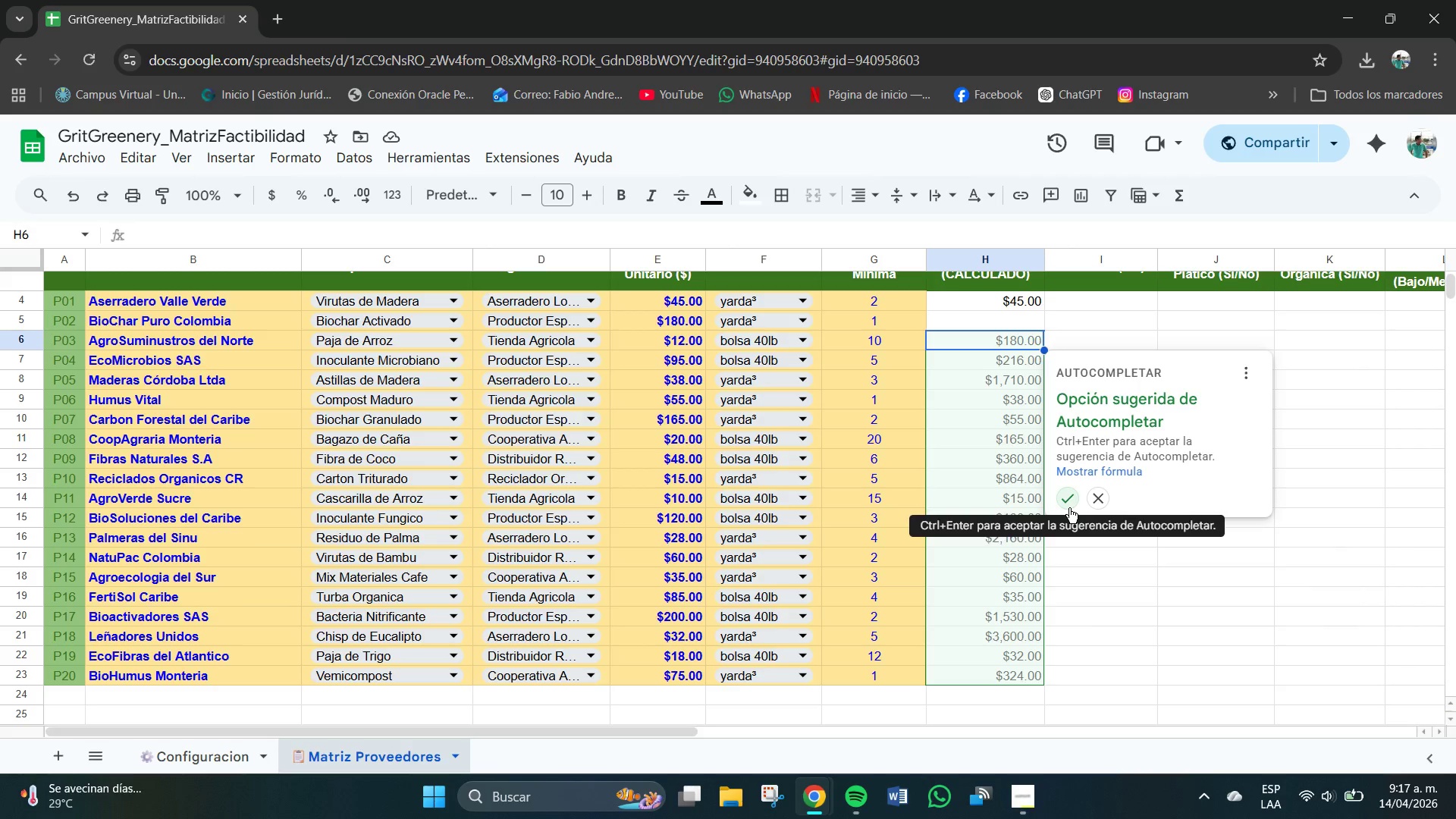 
left_click([1096, 494])
 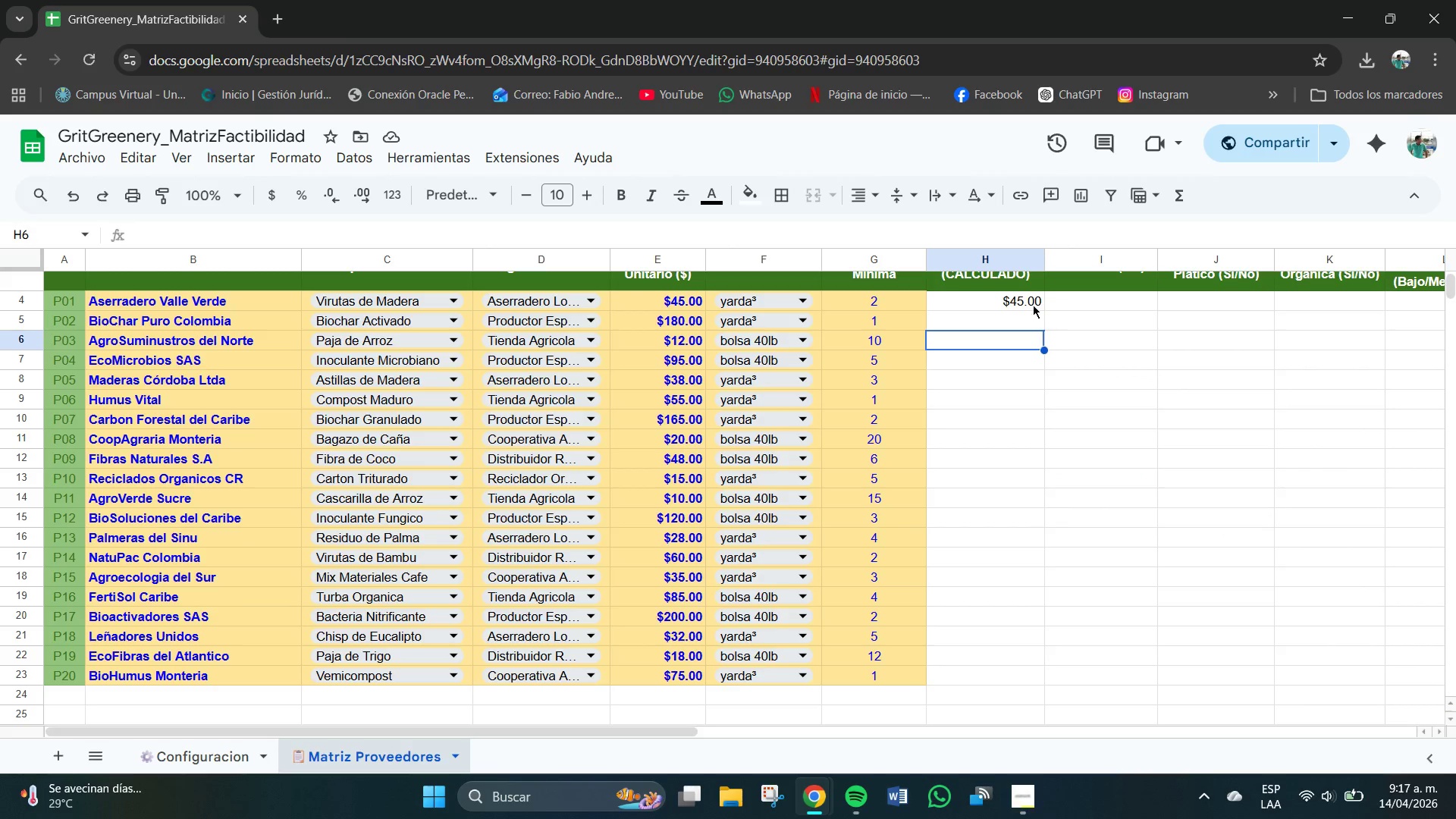 
left_click([1026, 303])
 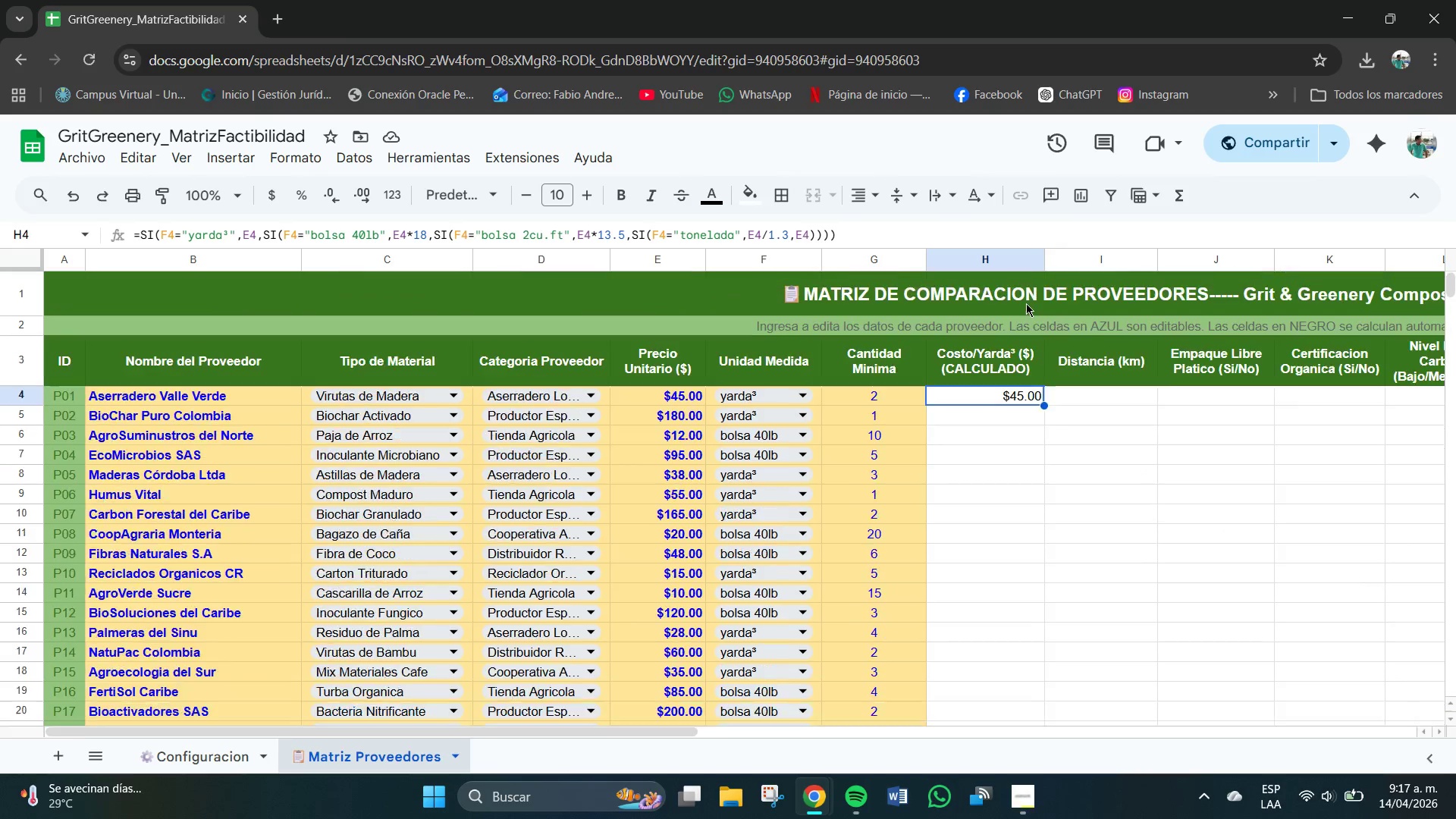 
scroll: coordinate [1026, 303], scroll_direction: up, amount: 1.0
 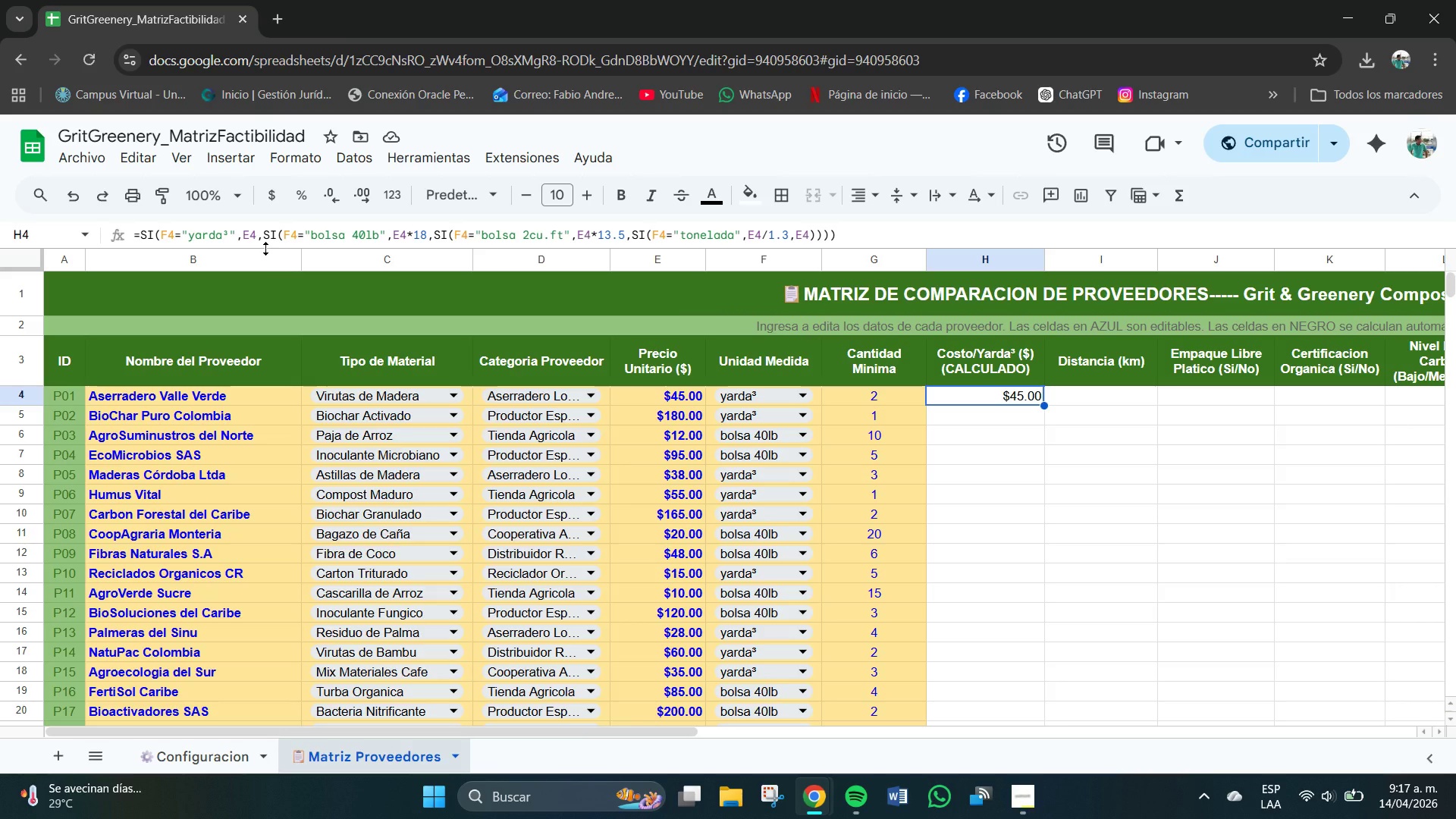 
wait(23.16)
 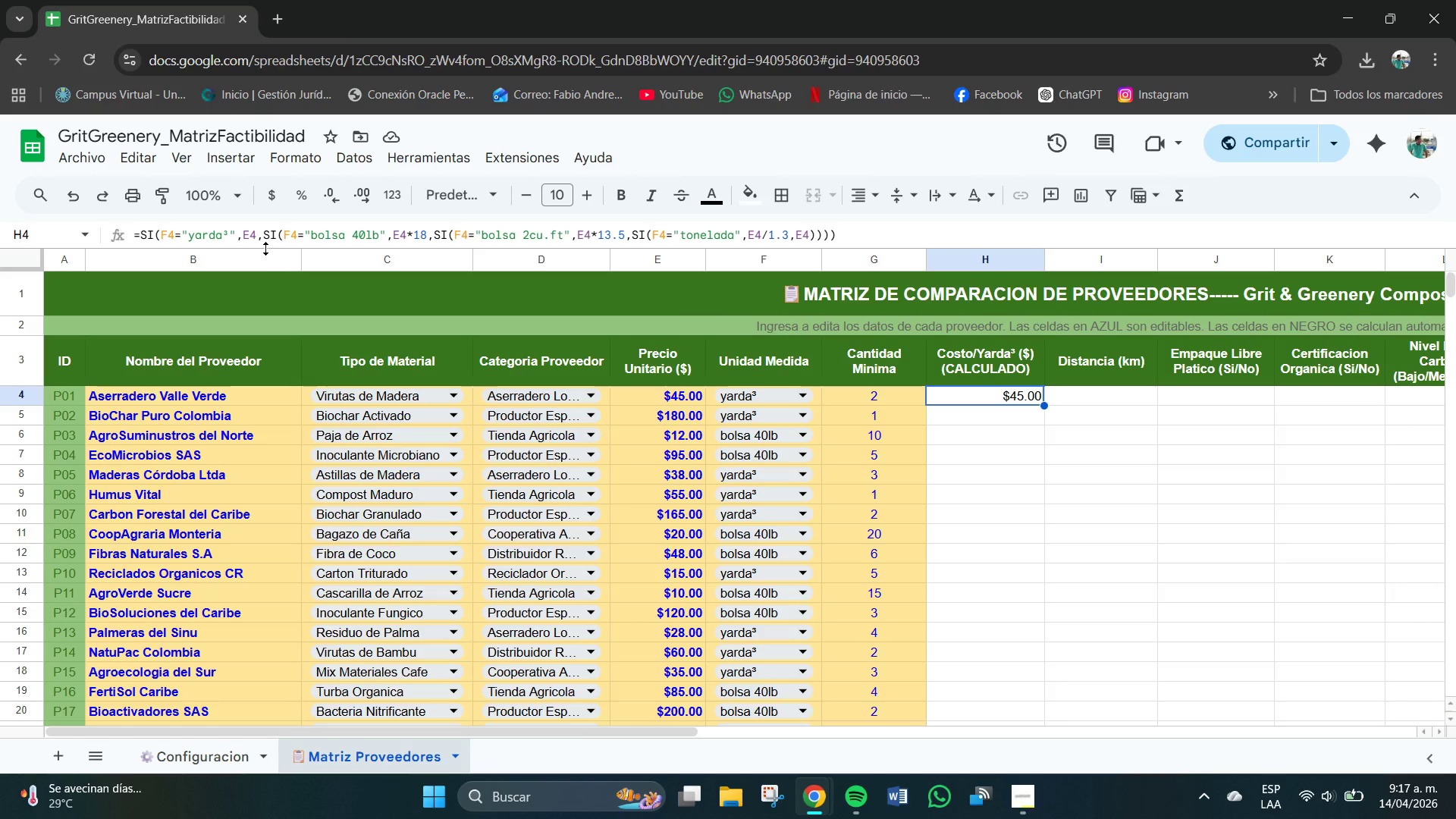 
left_click_drag(start_coordinate=[899, 243], to_coordinate=[135, 259])
 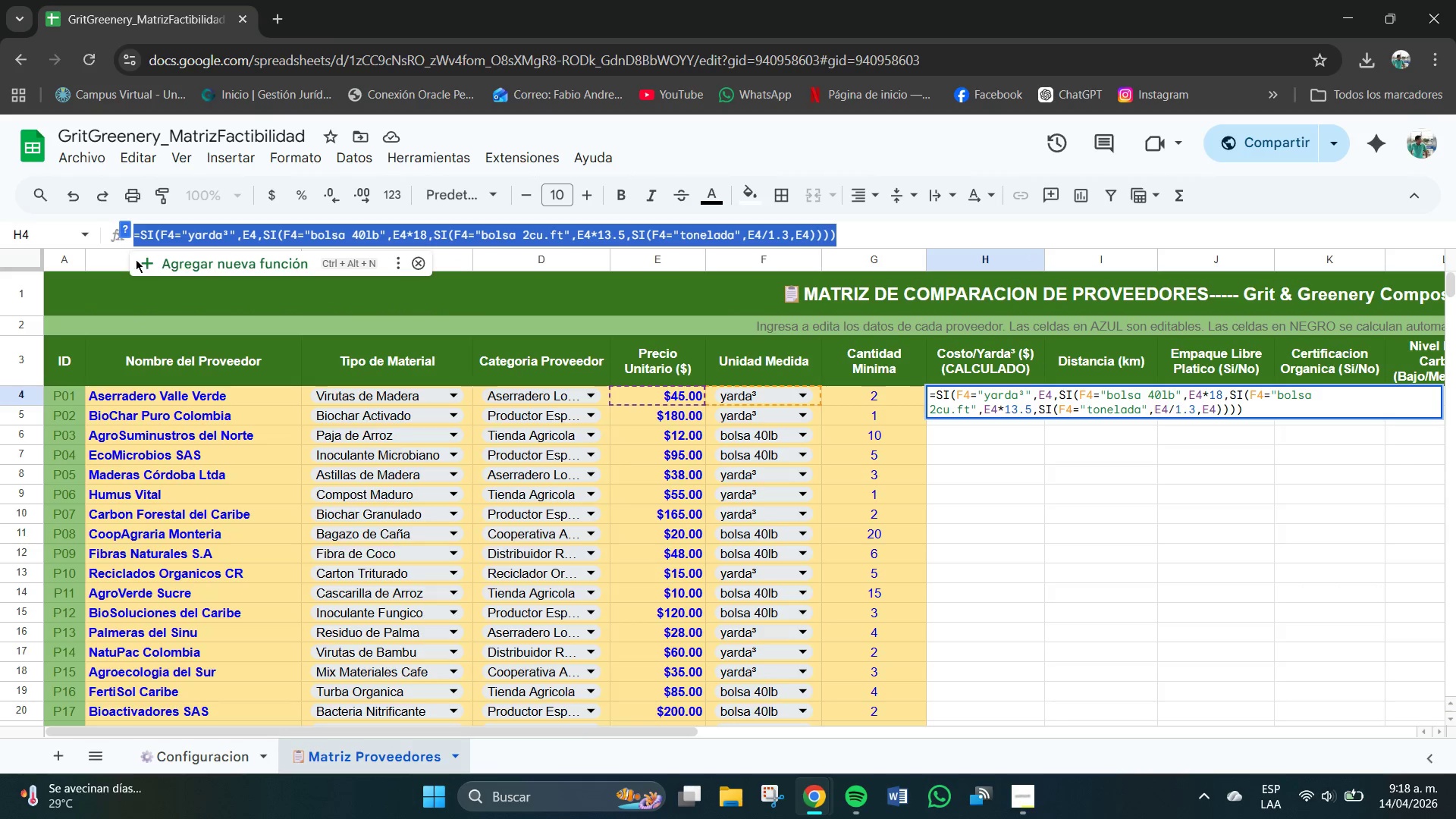 
key(Control+C)
 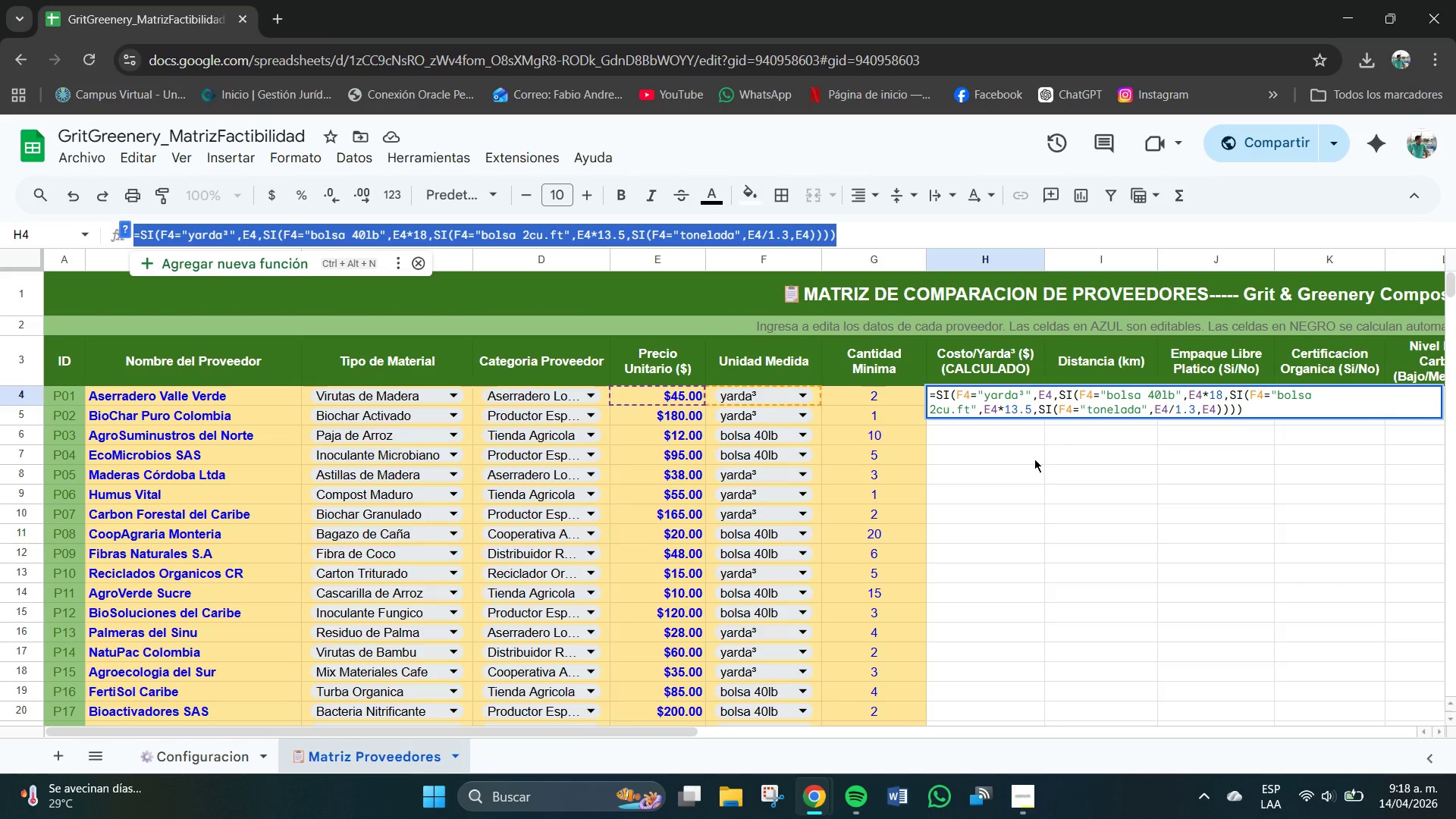 
left_click([1016, 484])
 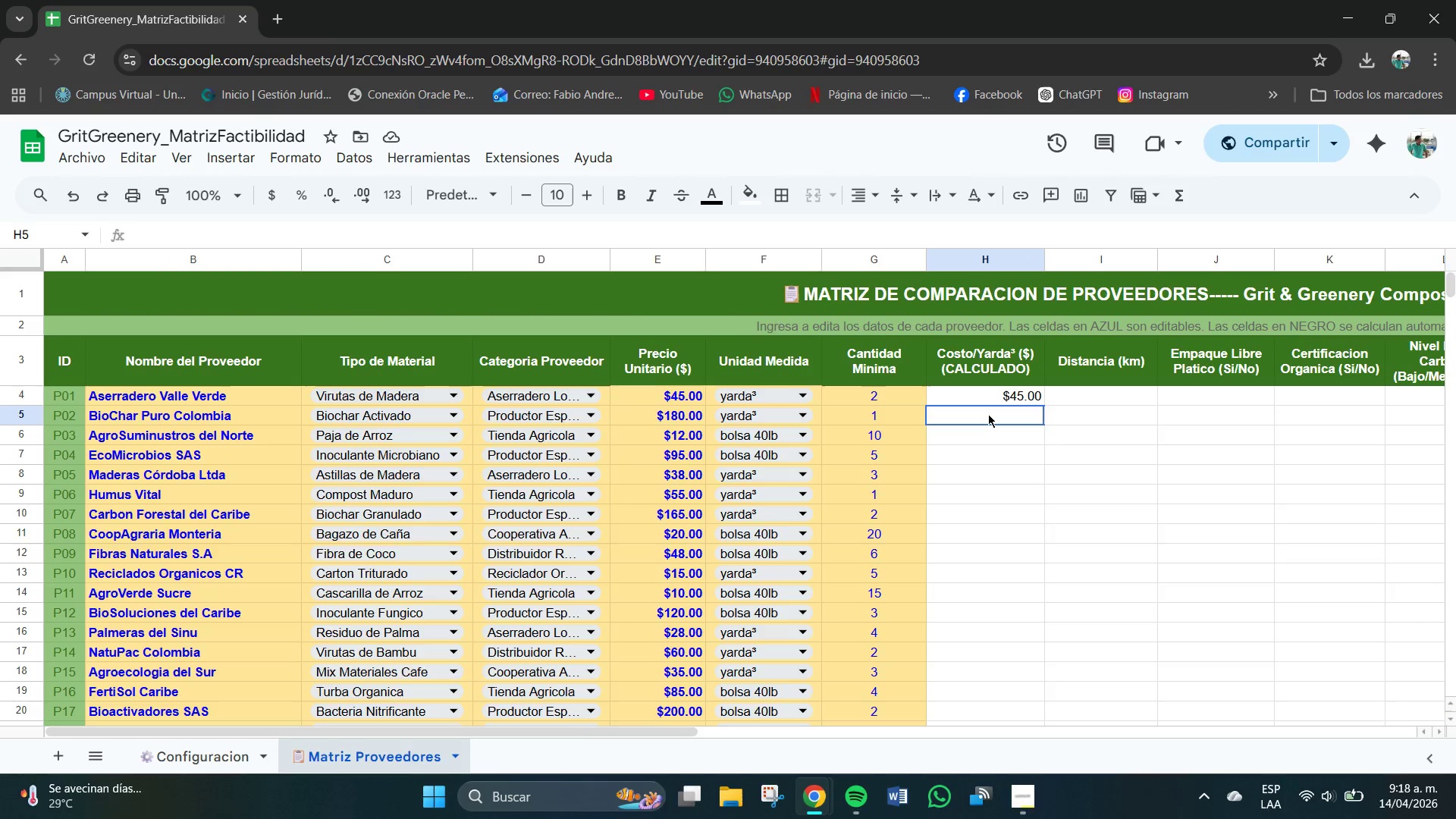 
key(Control+V)
 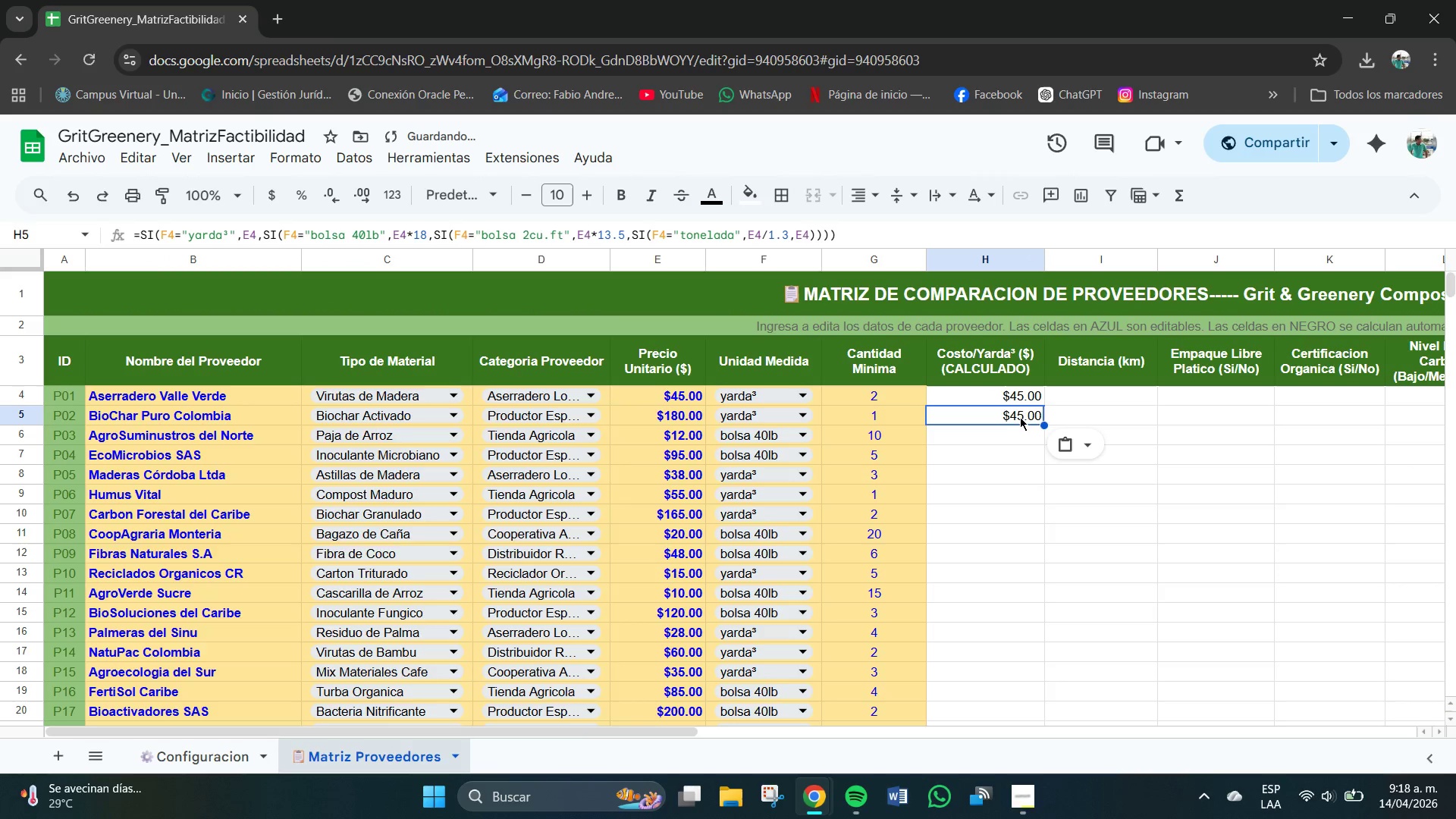 
left_click([1026, 419])
 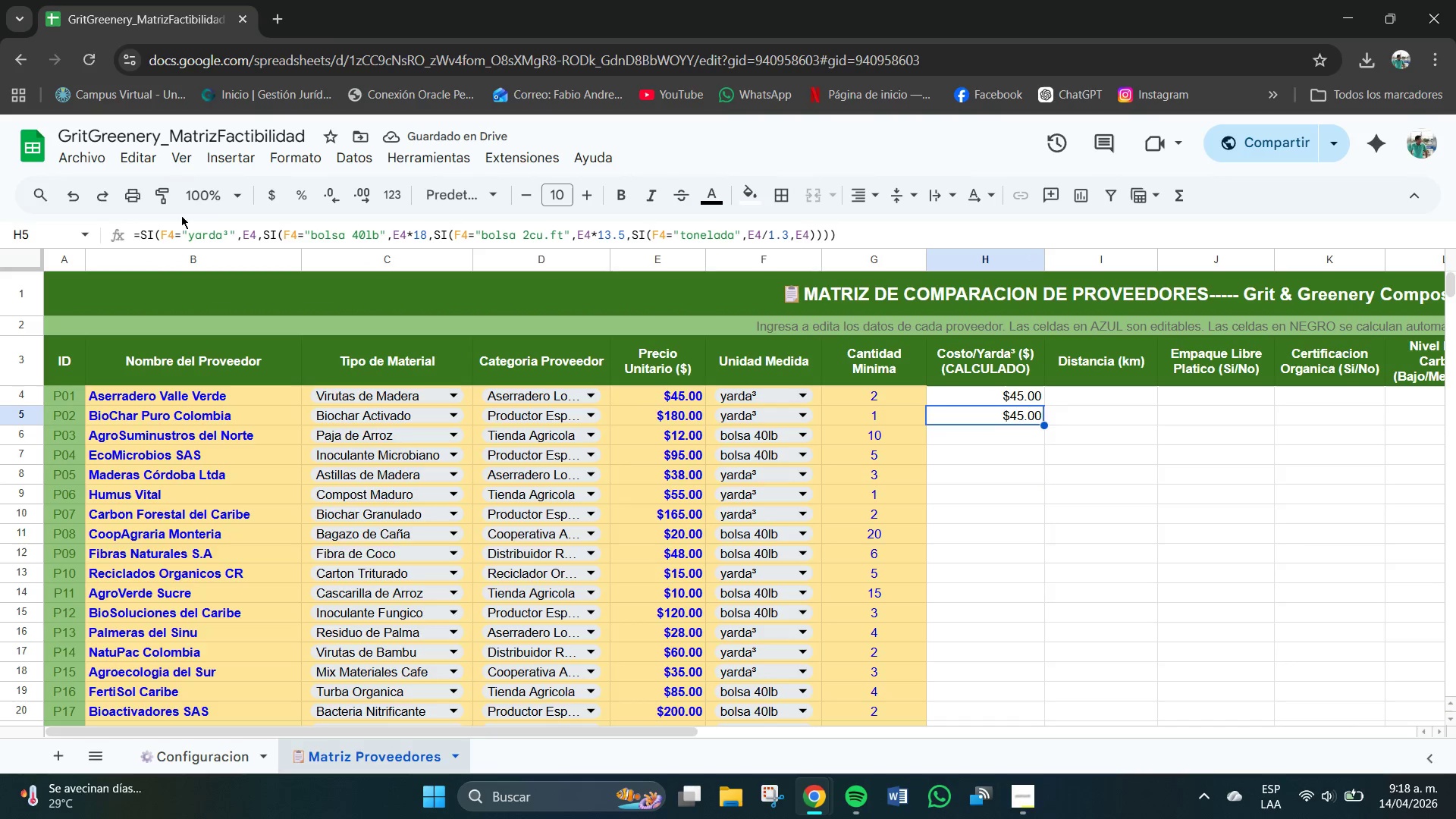 
left_click([174, 237])
 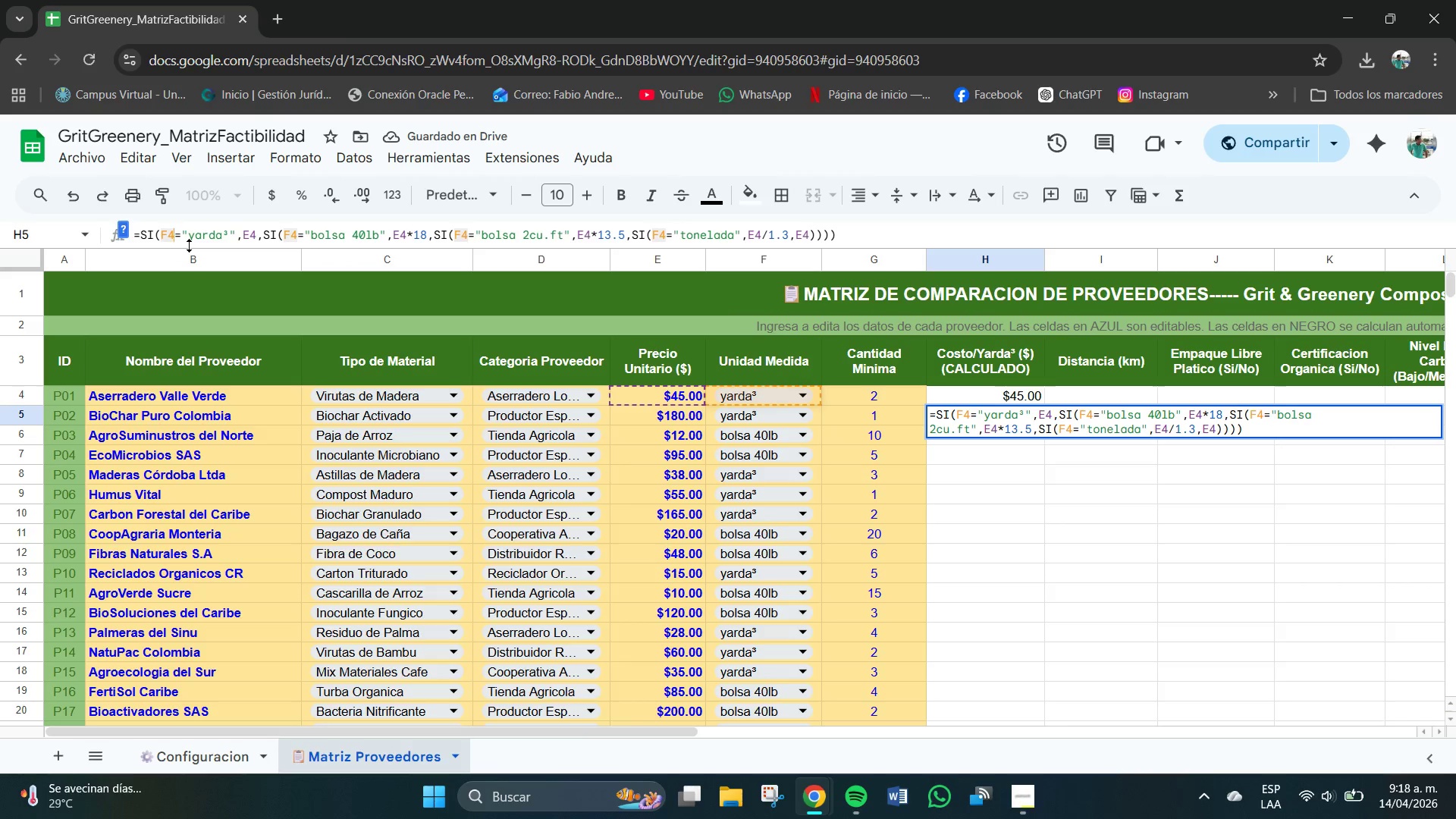 
key(Backspace)
 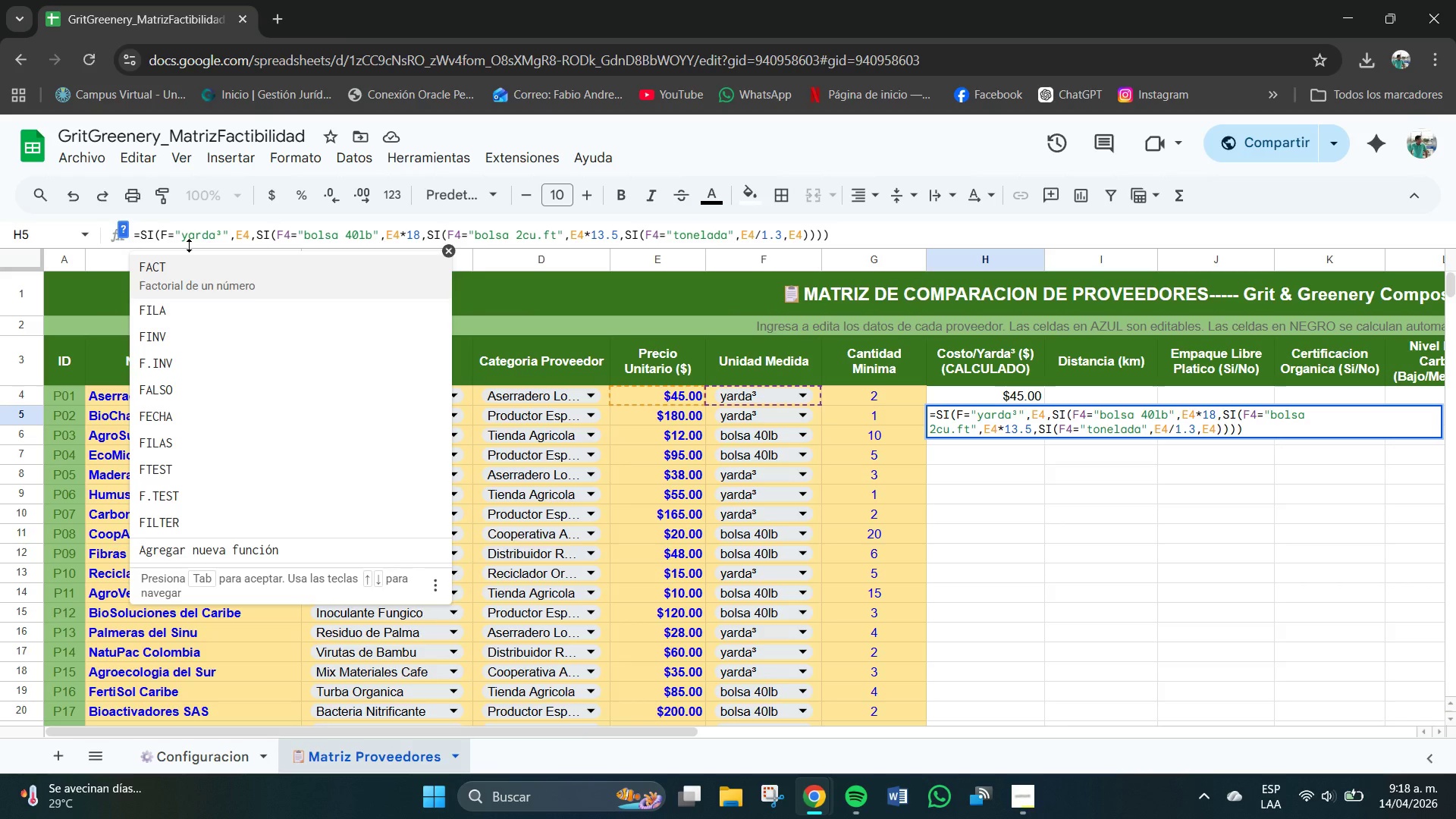 
key(Numpad5)
 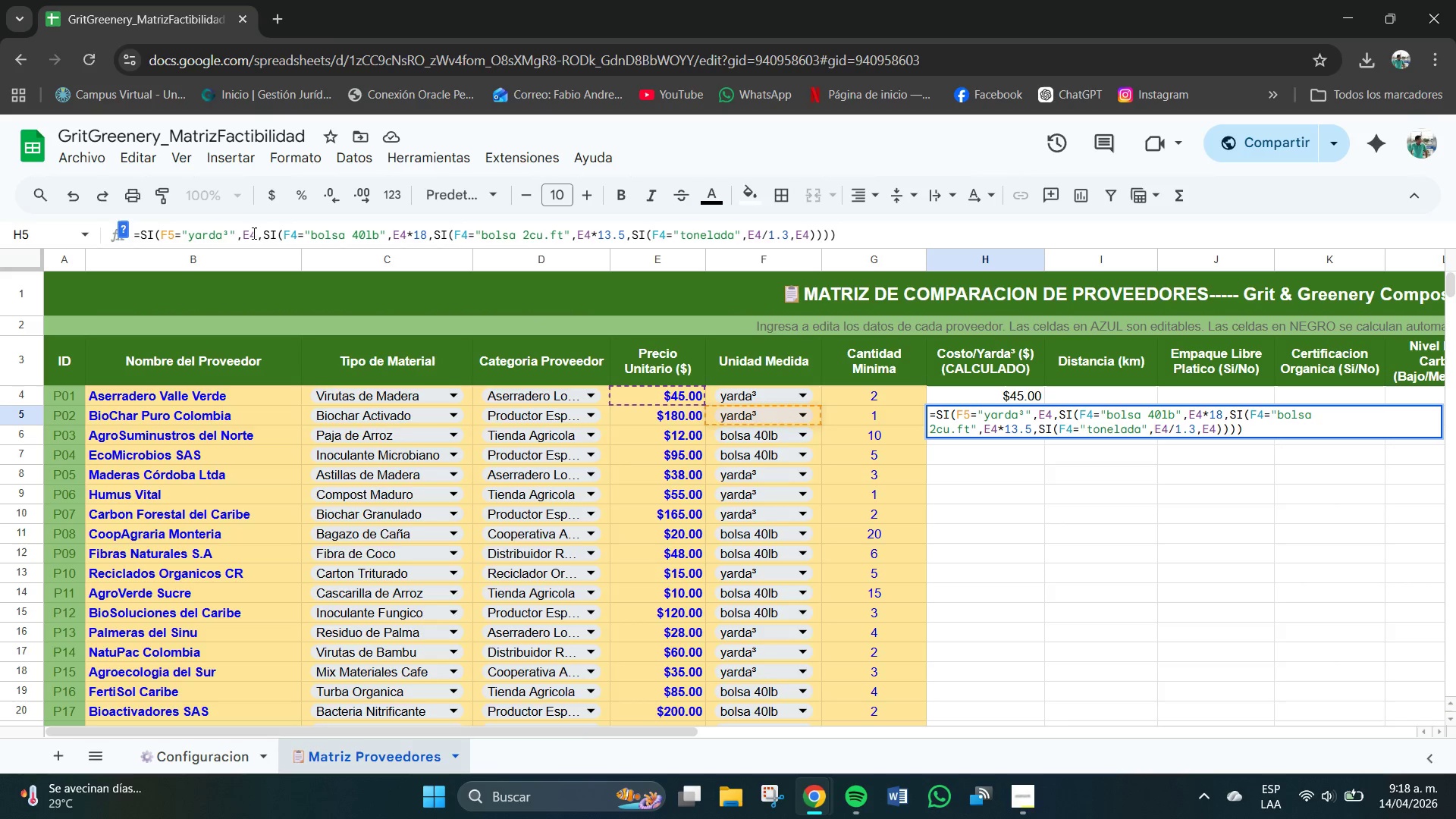 
left_click([254, 237])
 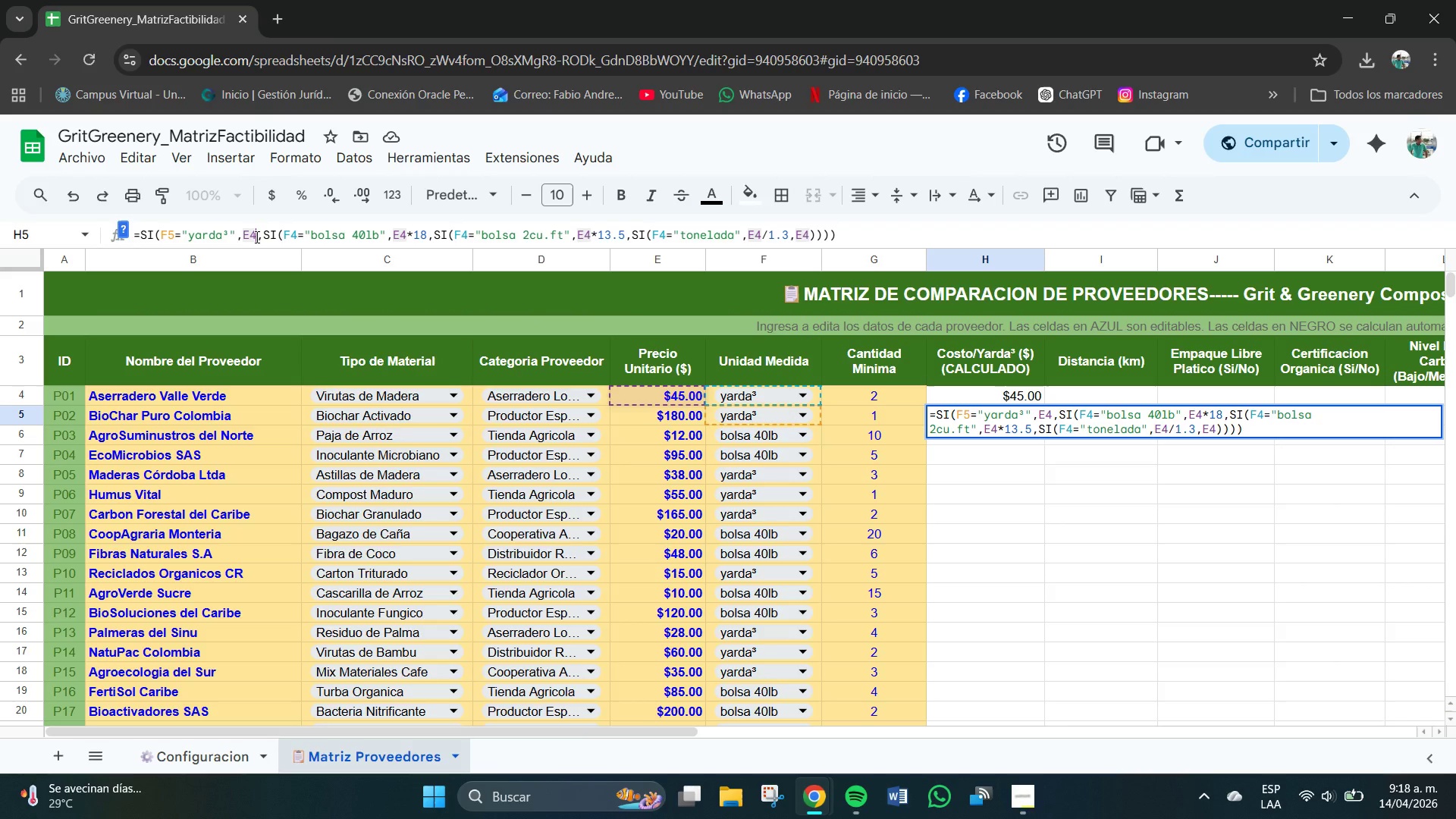 
left_click([256, 237])
 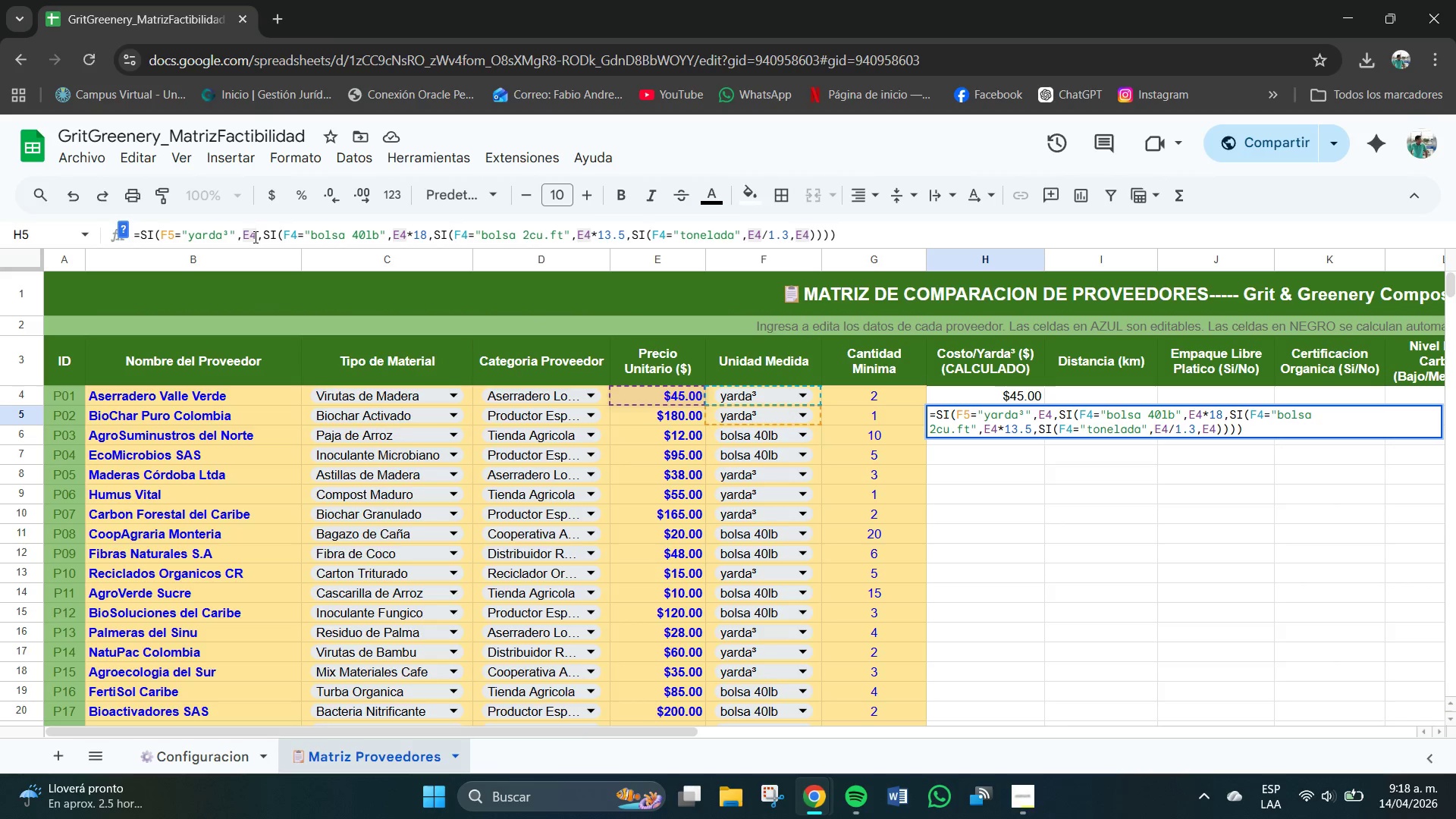 
key(Backspace)
 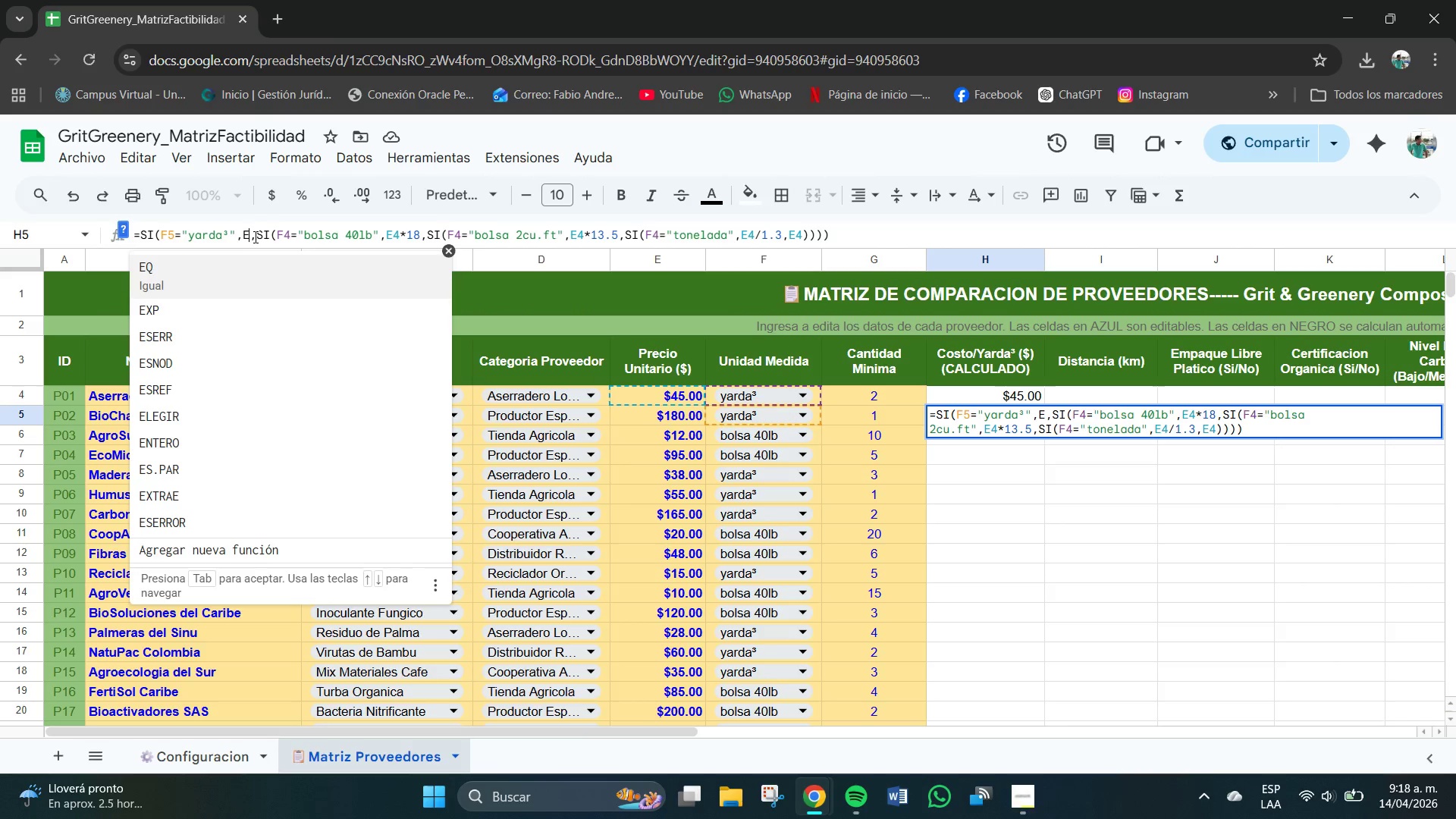 
key(Numpad5)
 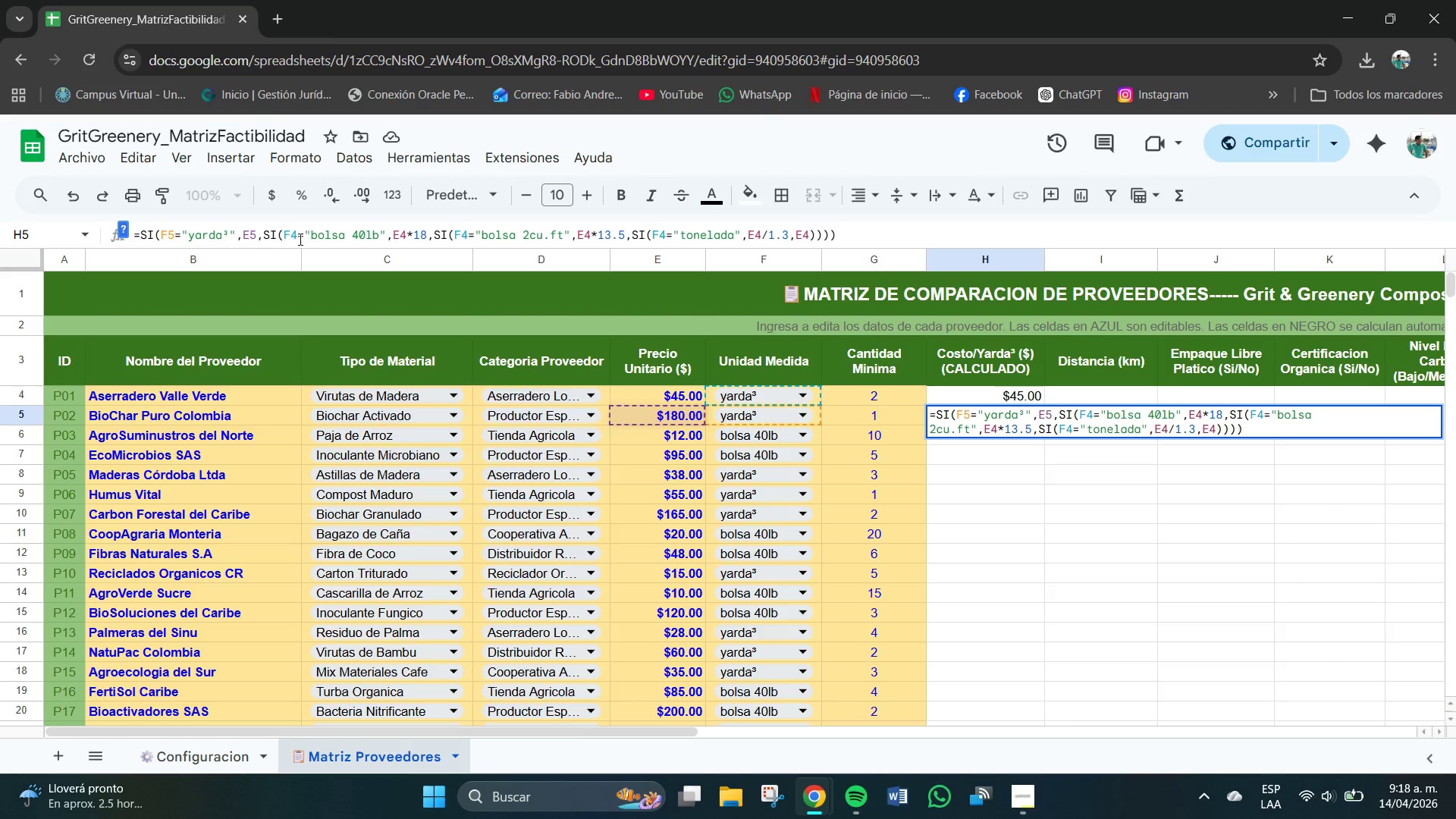 
left_click([296, 241])
 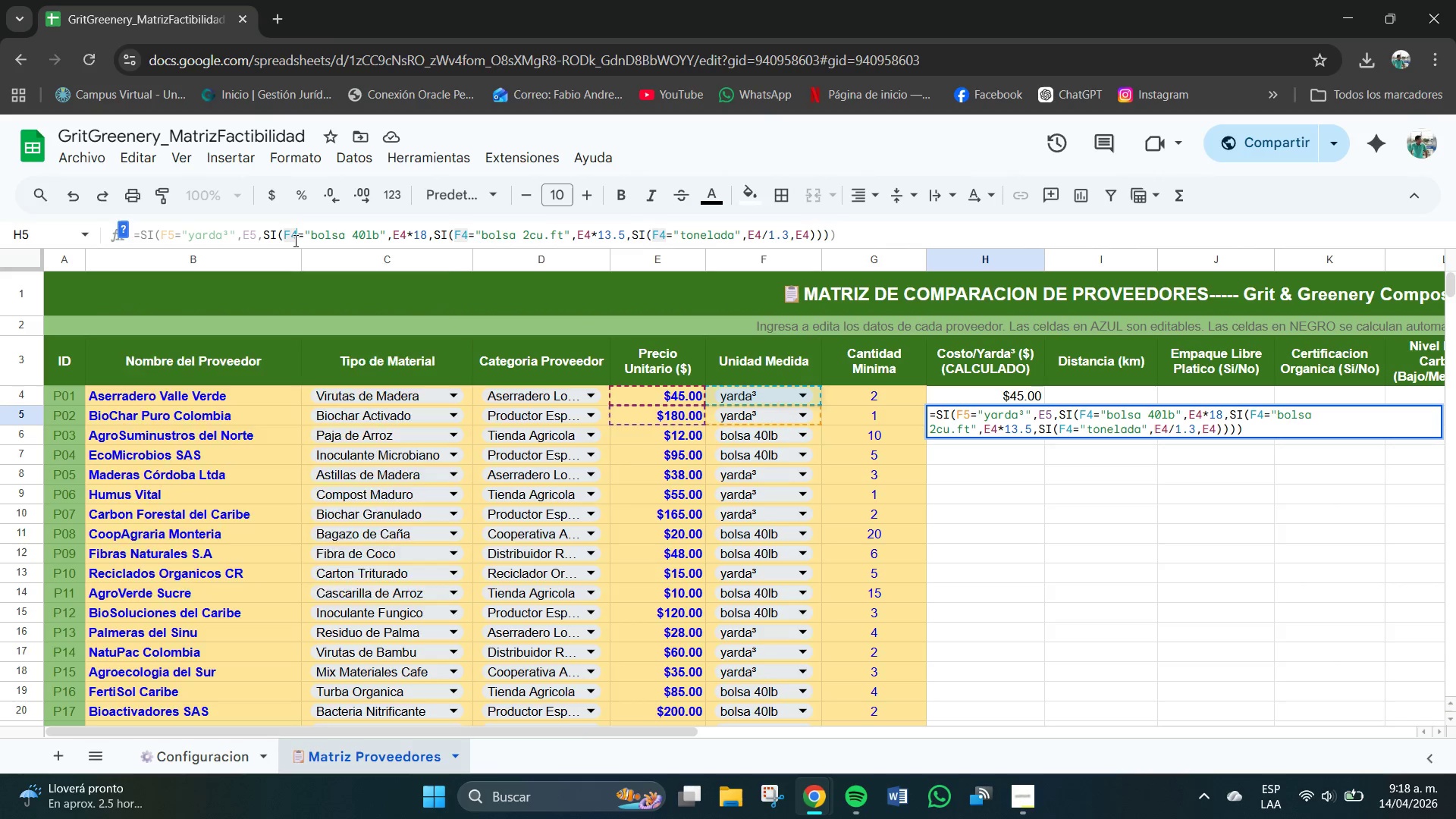 
key(Backspace)
 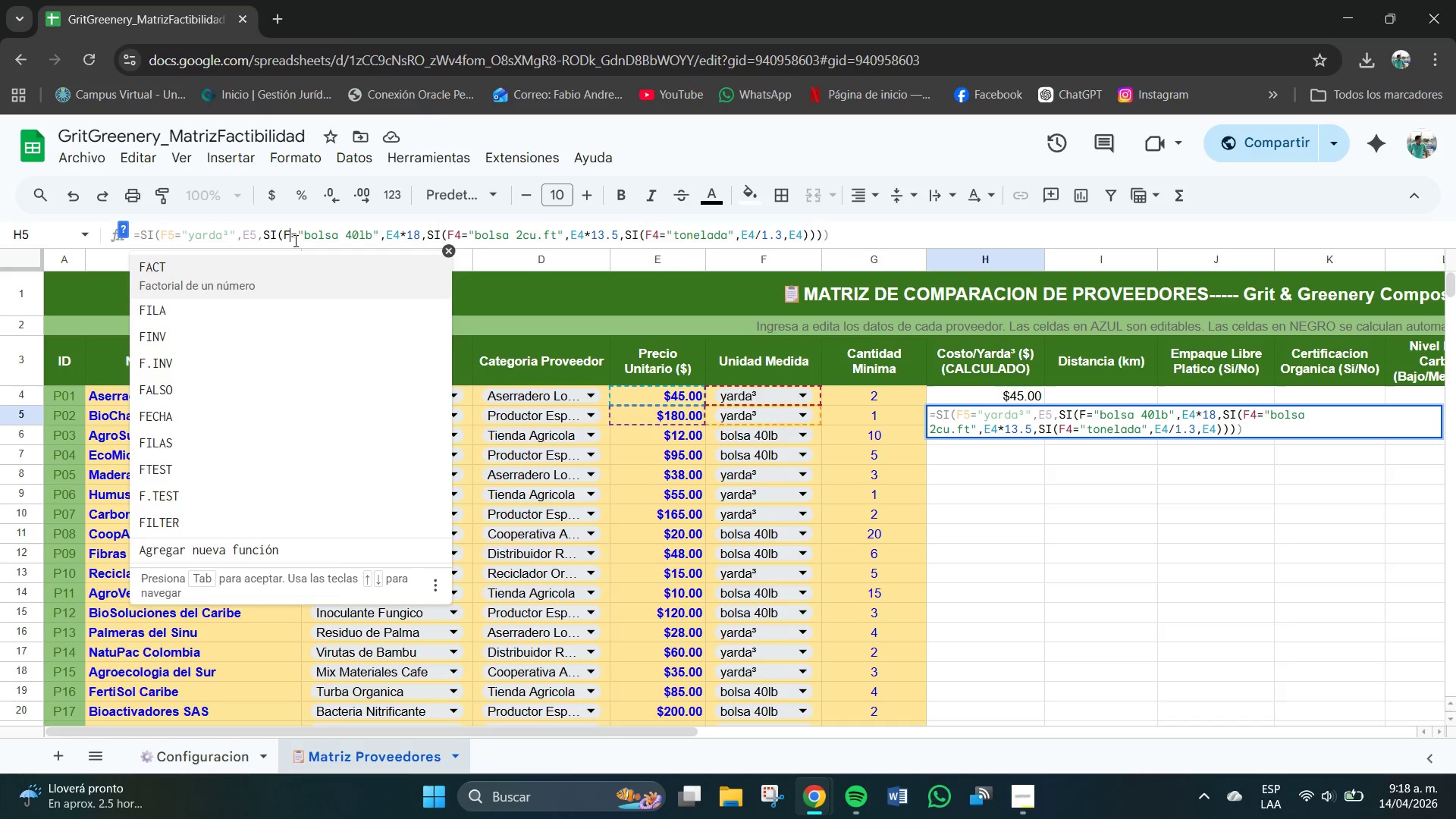 
key(Numpad5)
 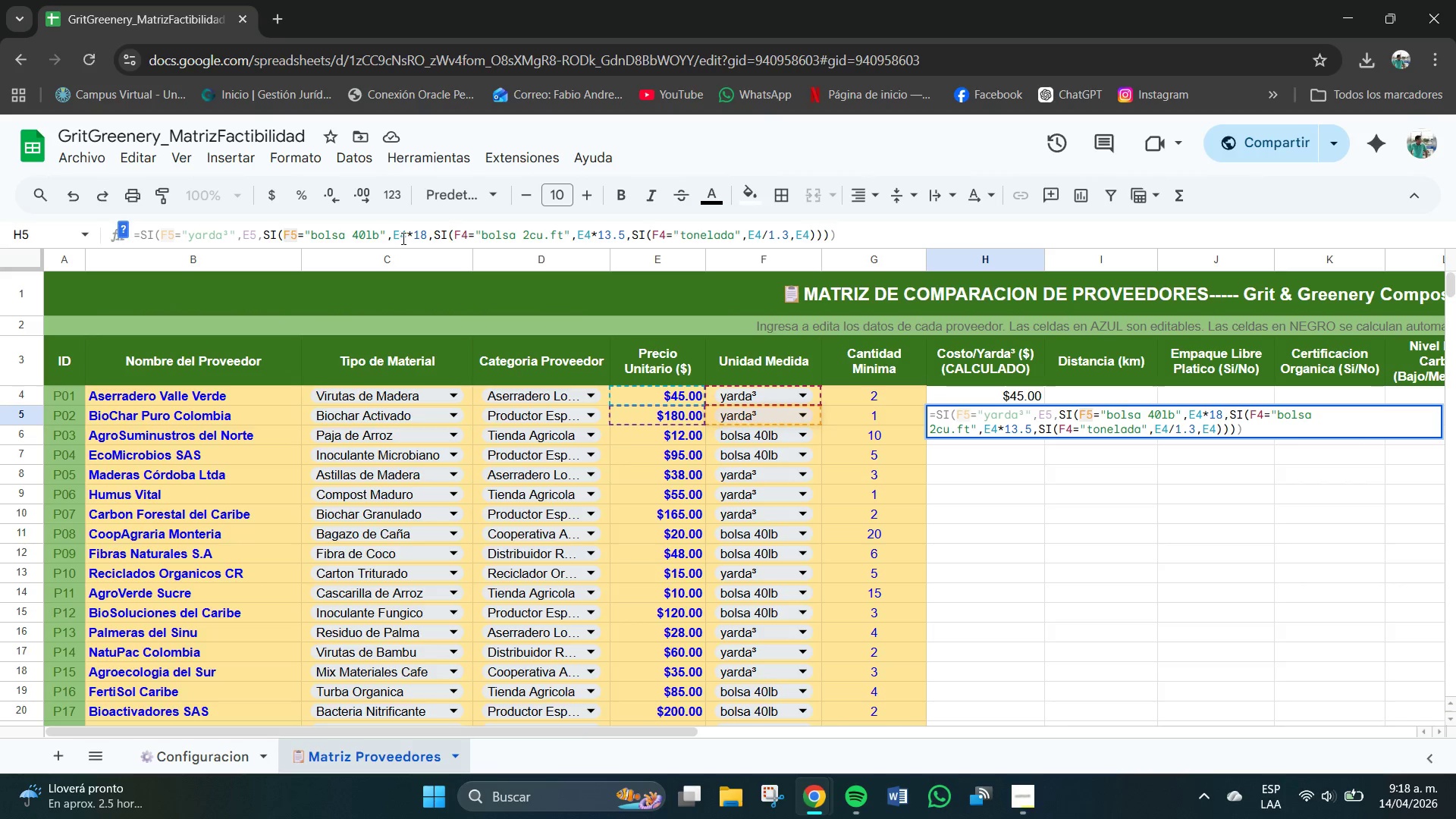 
left_click([405, 239])
 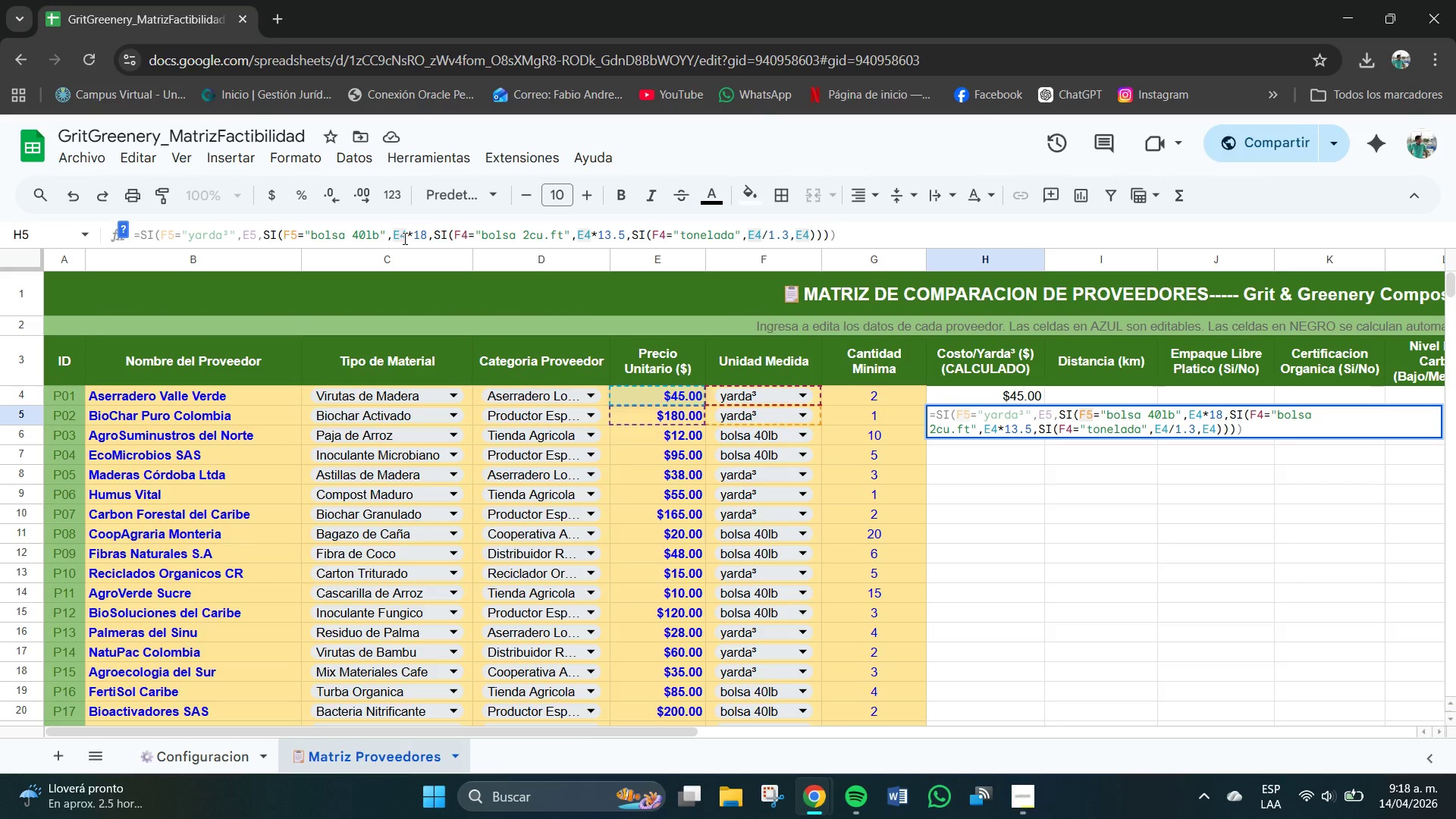 
key(Backspace)
 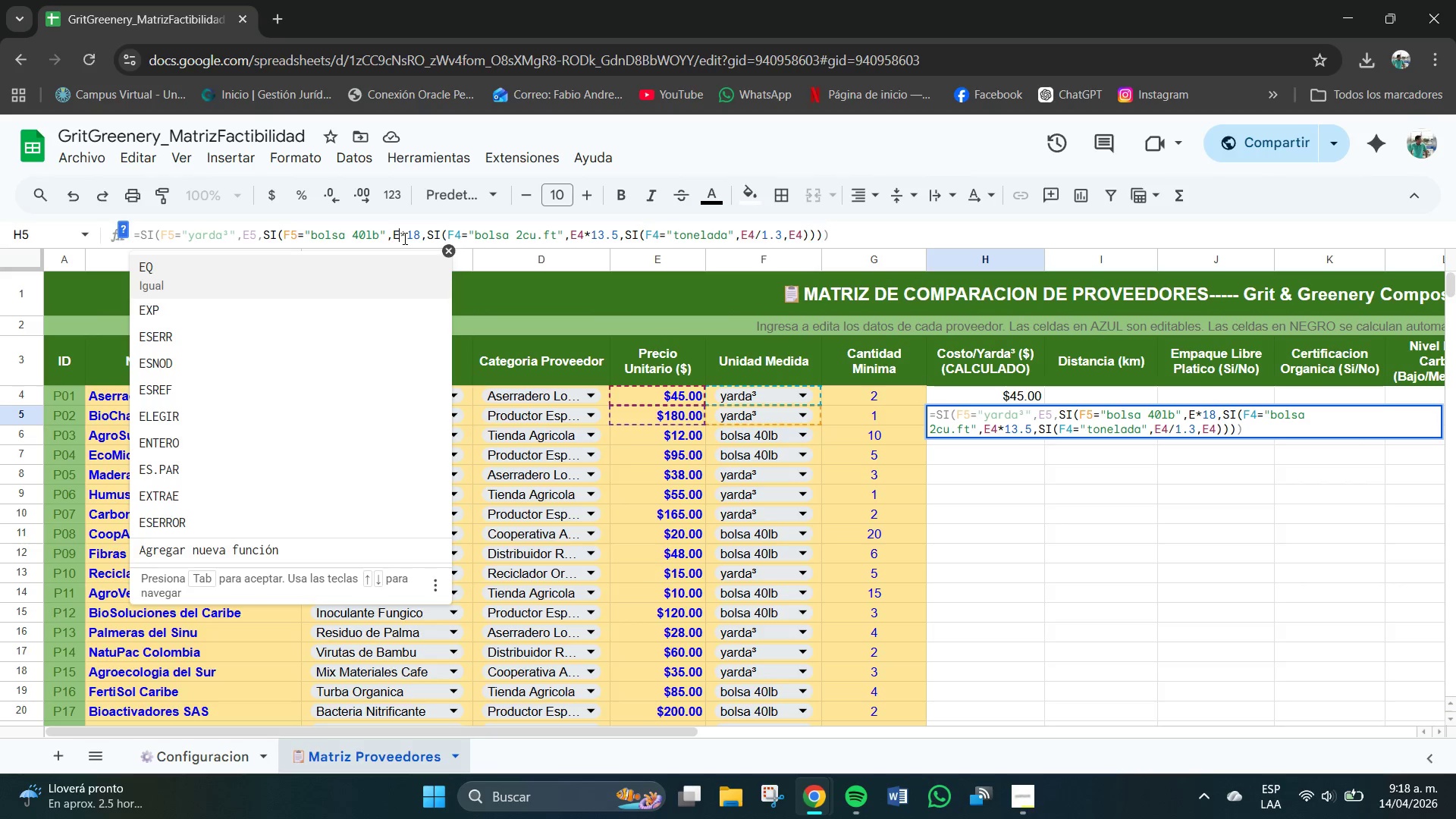 
key(Numpad5)
 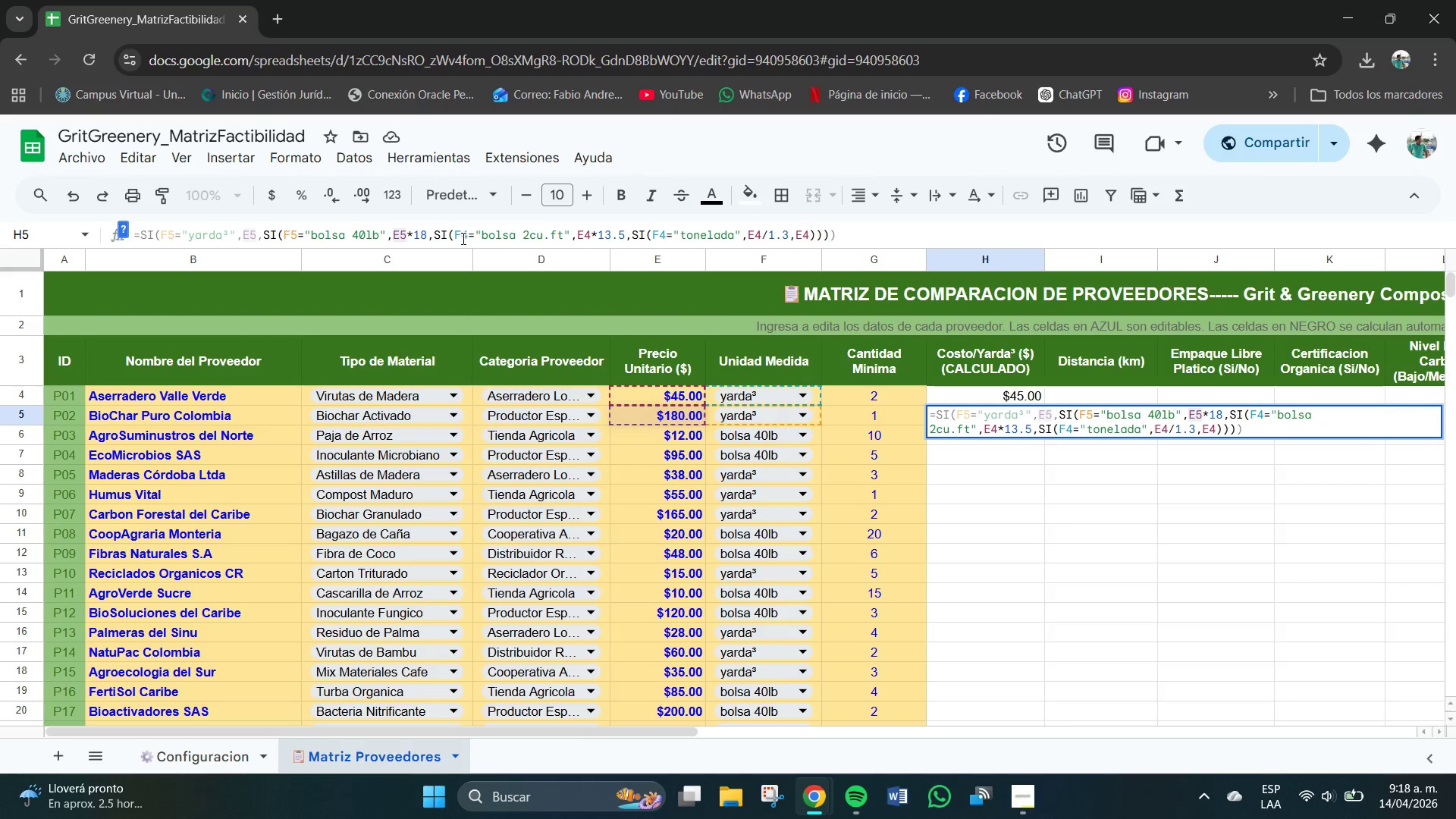 
left_click([468, 236])
 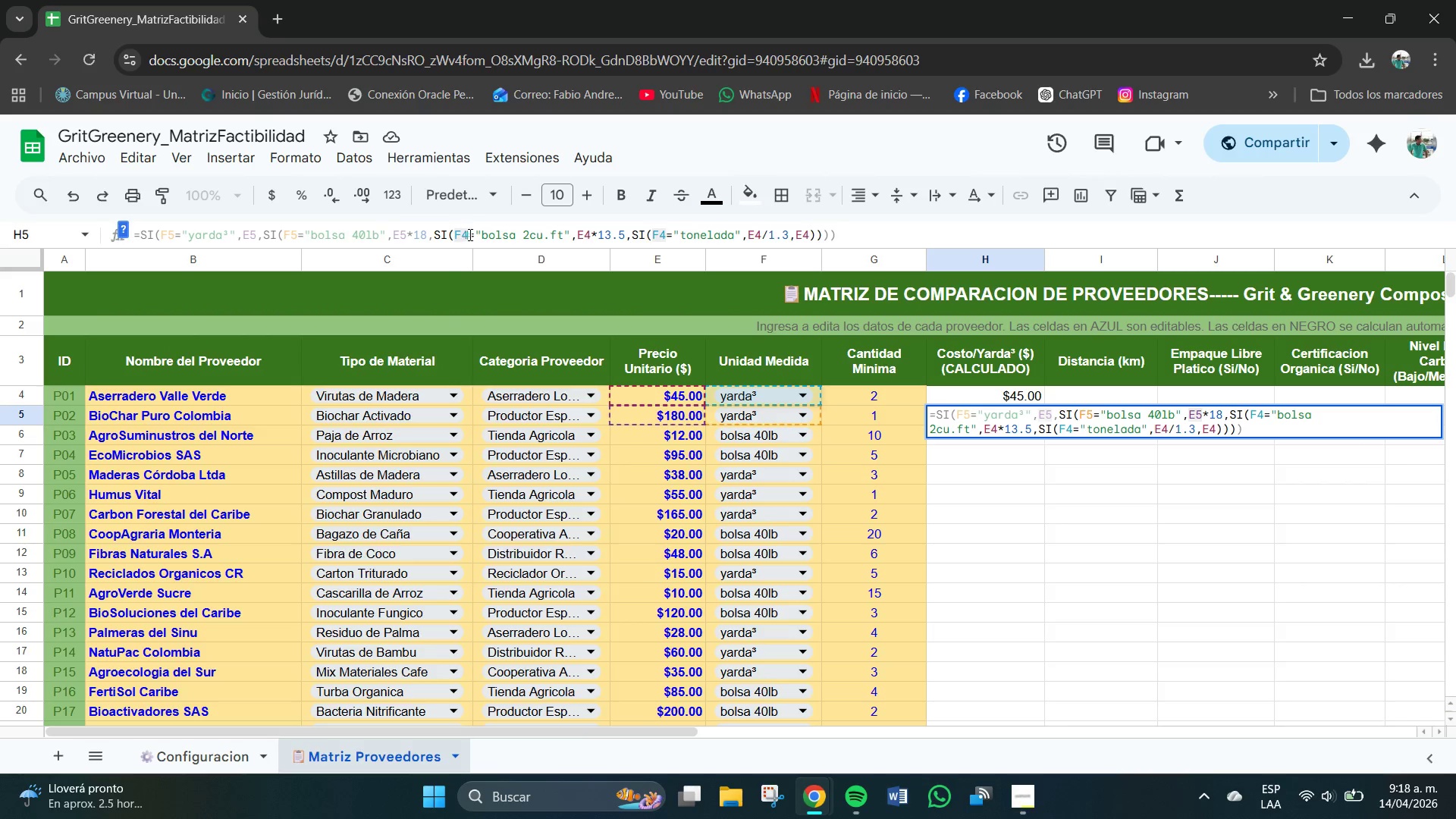 
key(Backspace)
 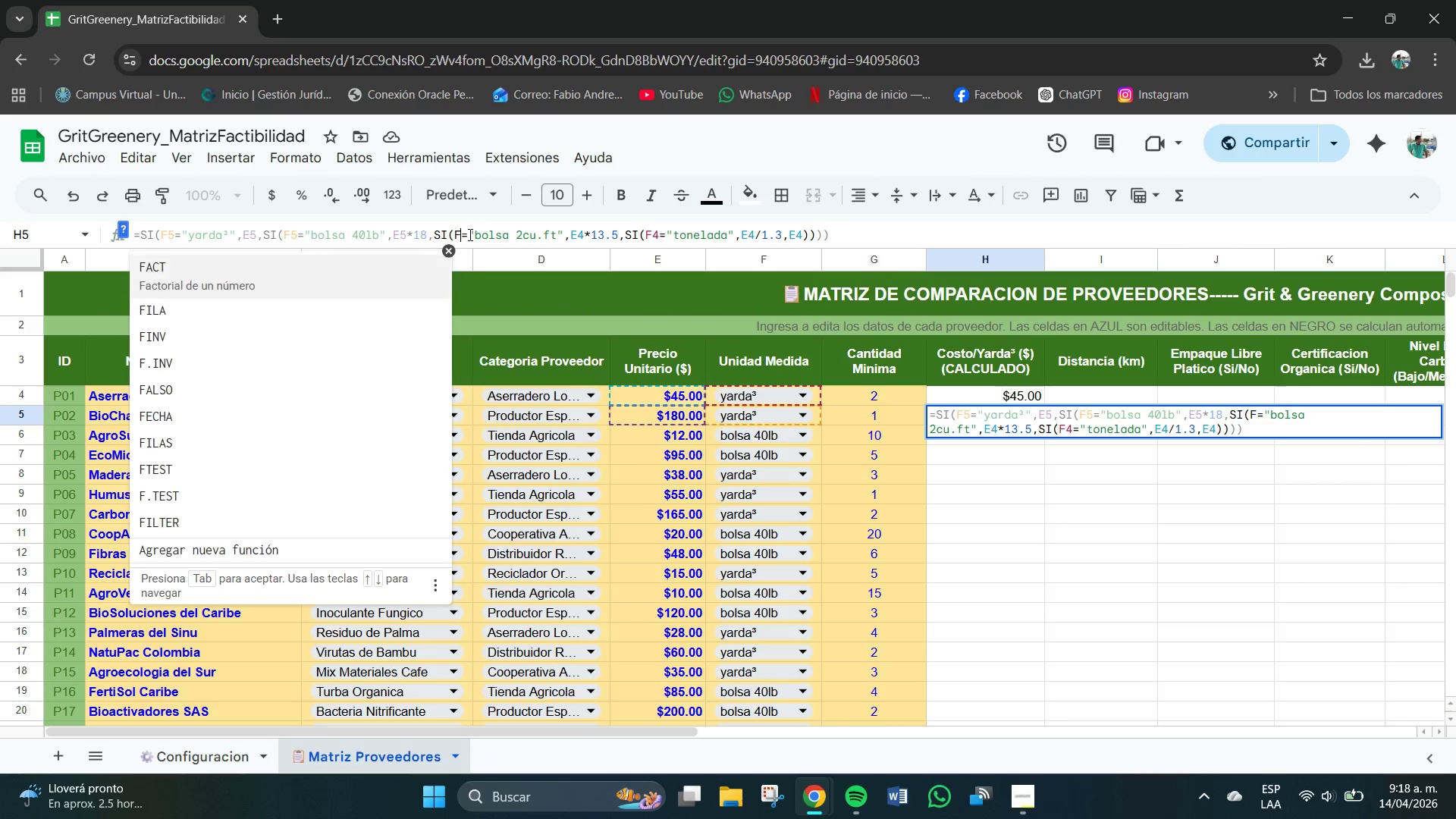 
key(Numpad5)
 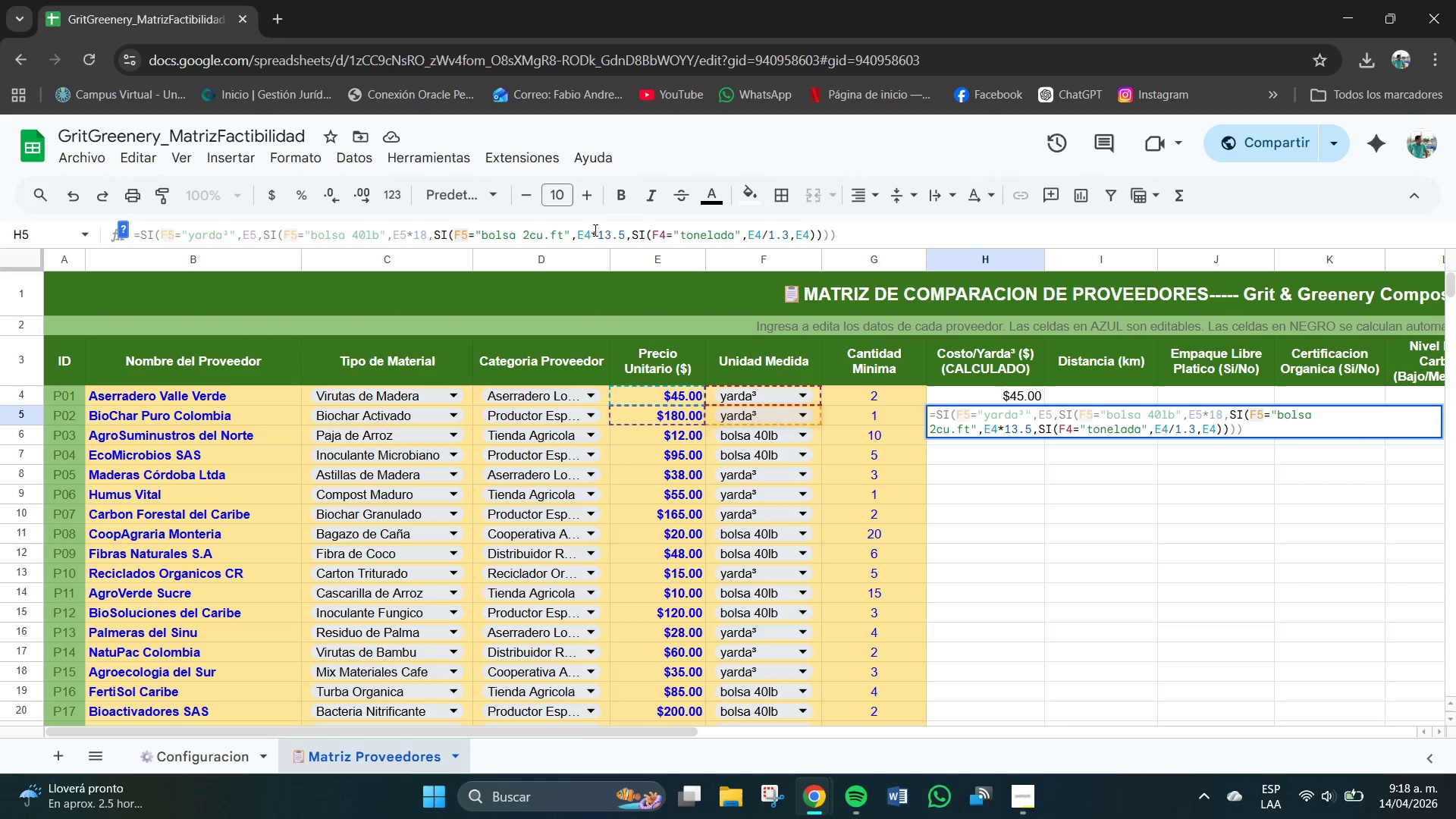 
left_click([592, 232])
 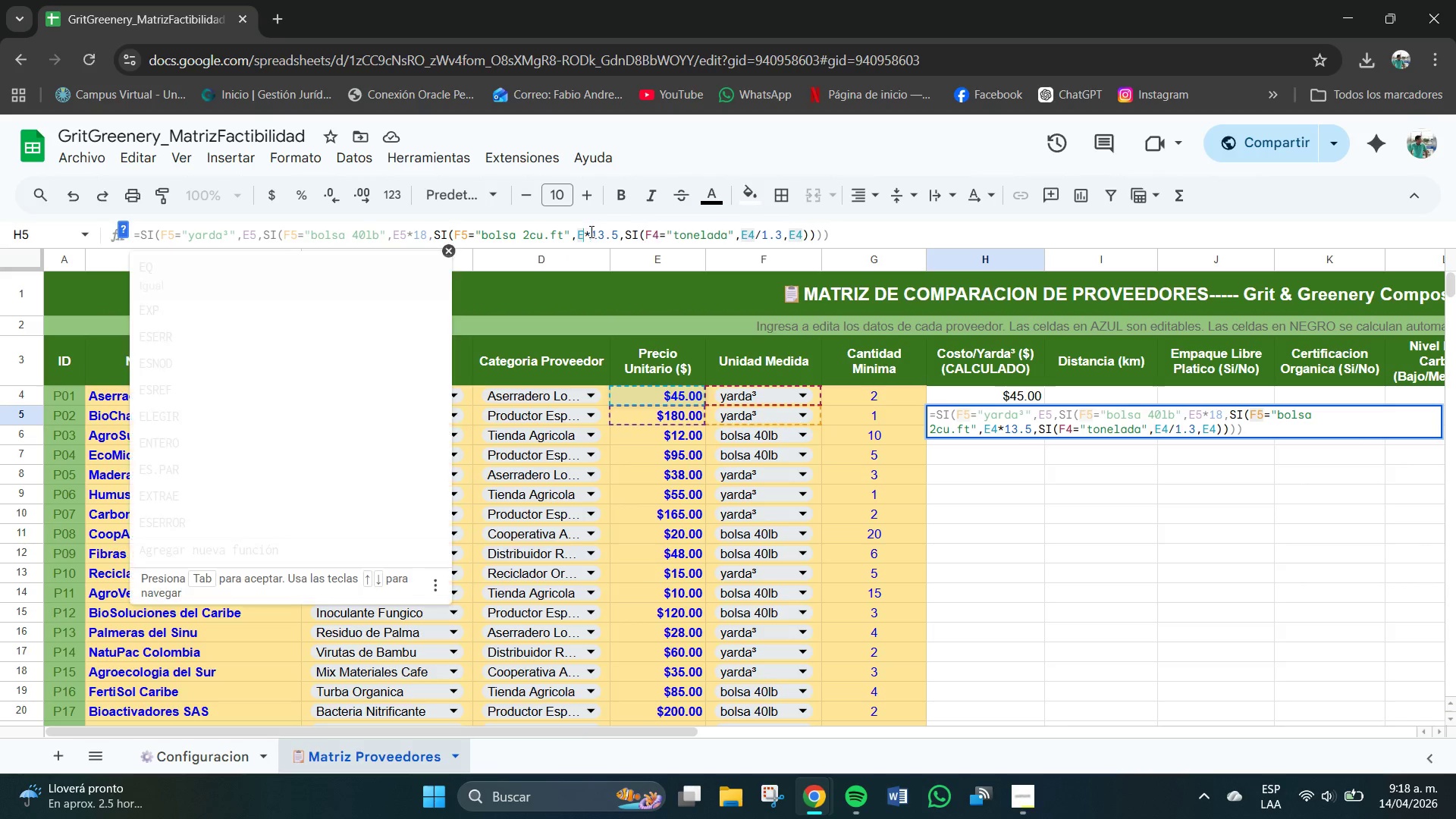 
key(Backspace)
 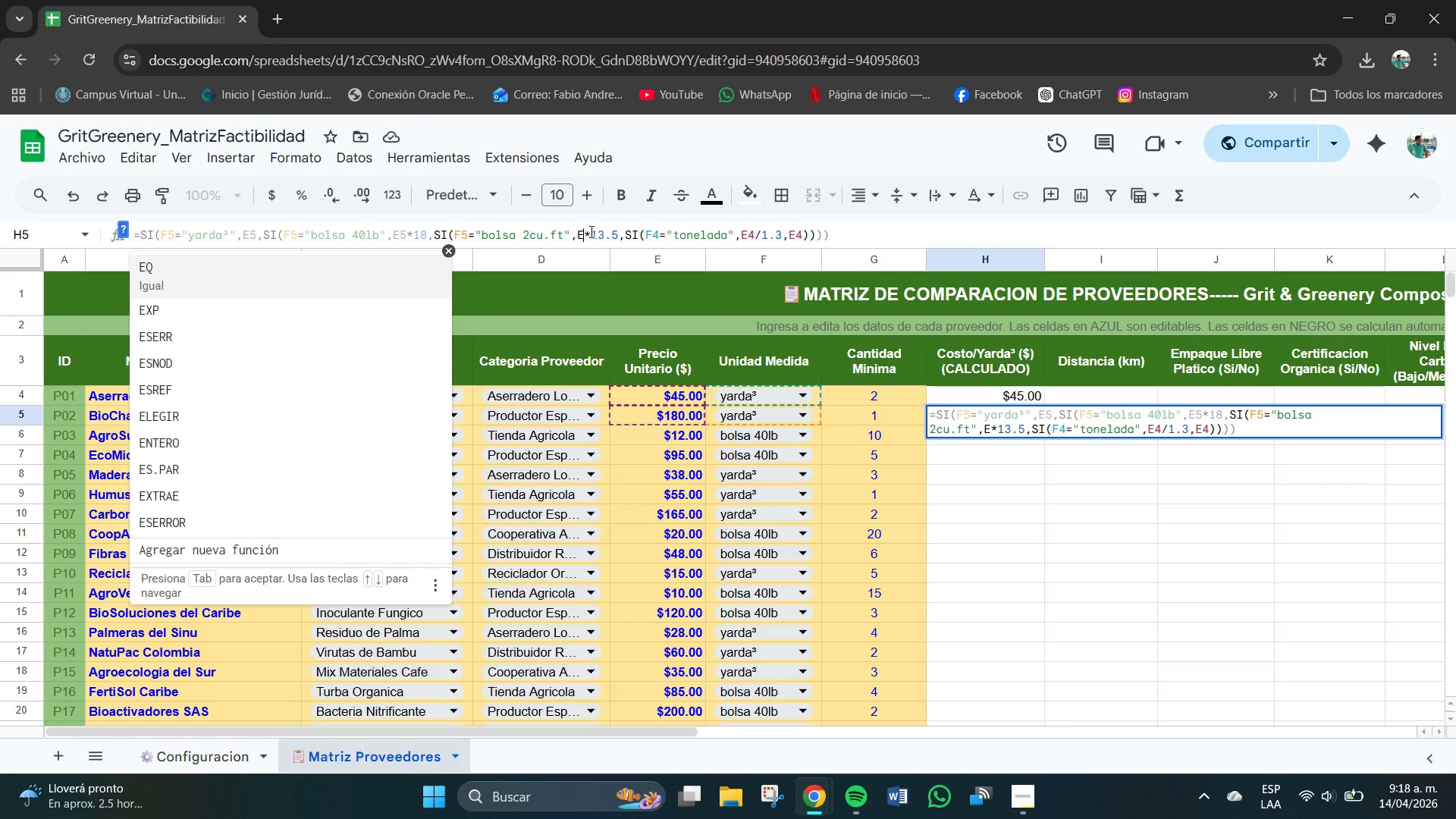 
key(Numpad5)
 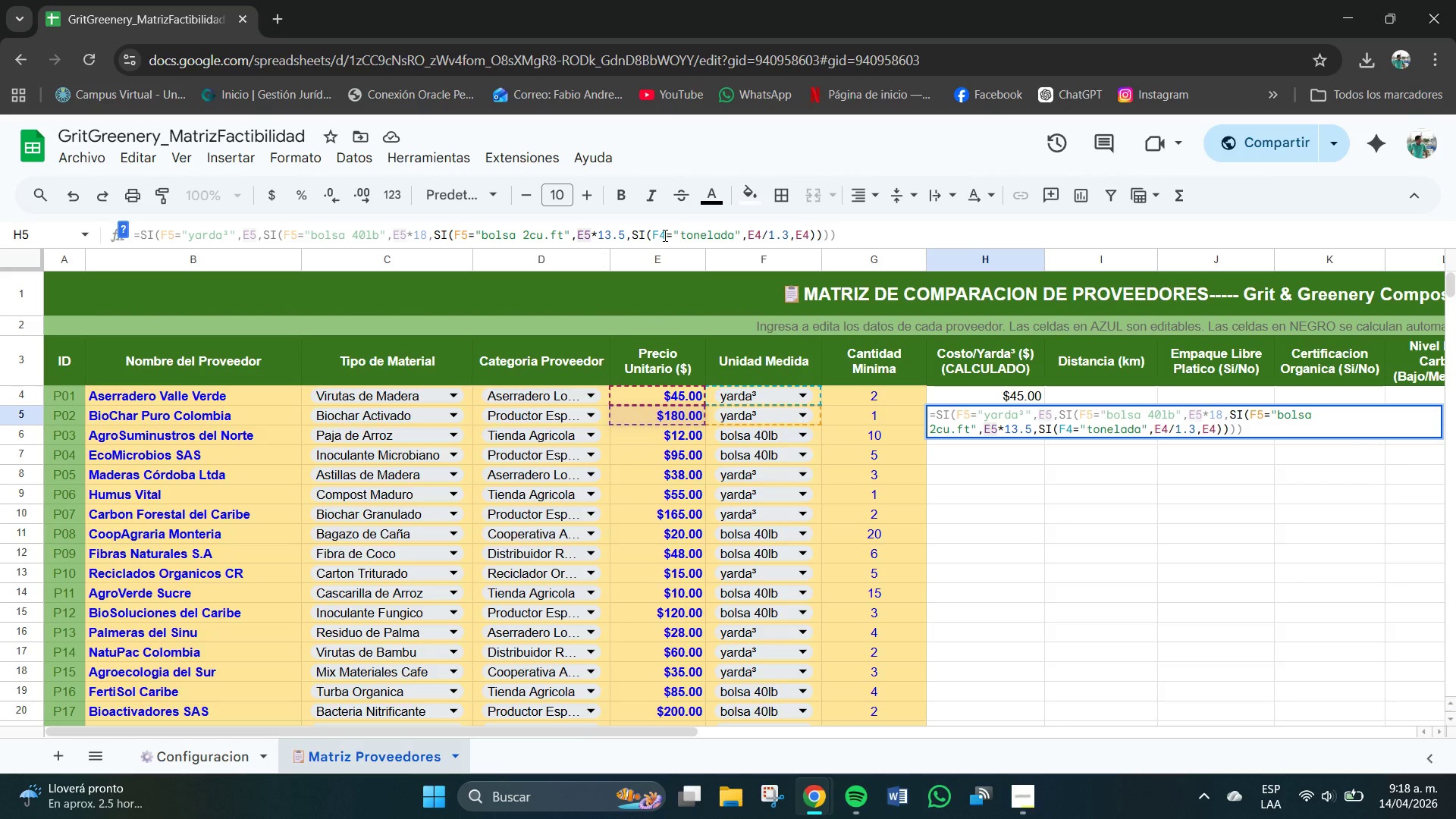 
left_click([665, 236])
 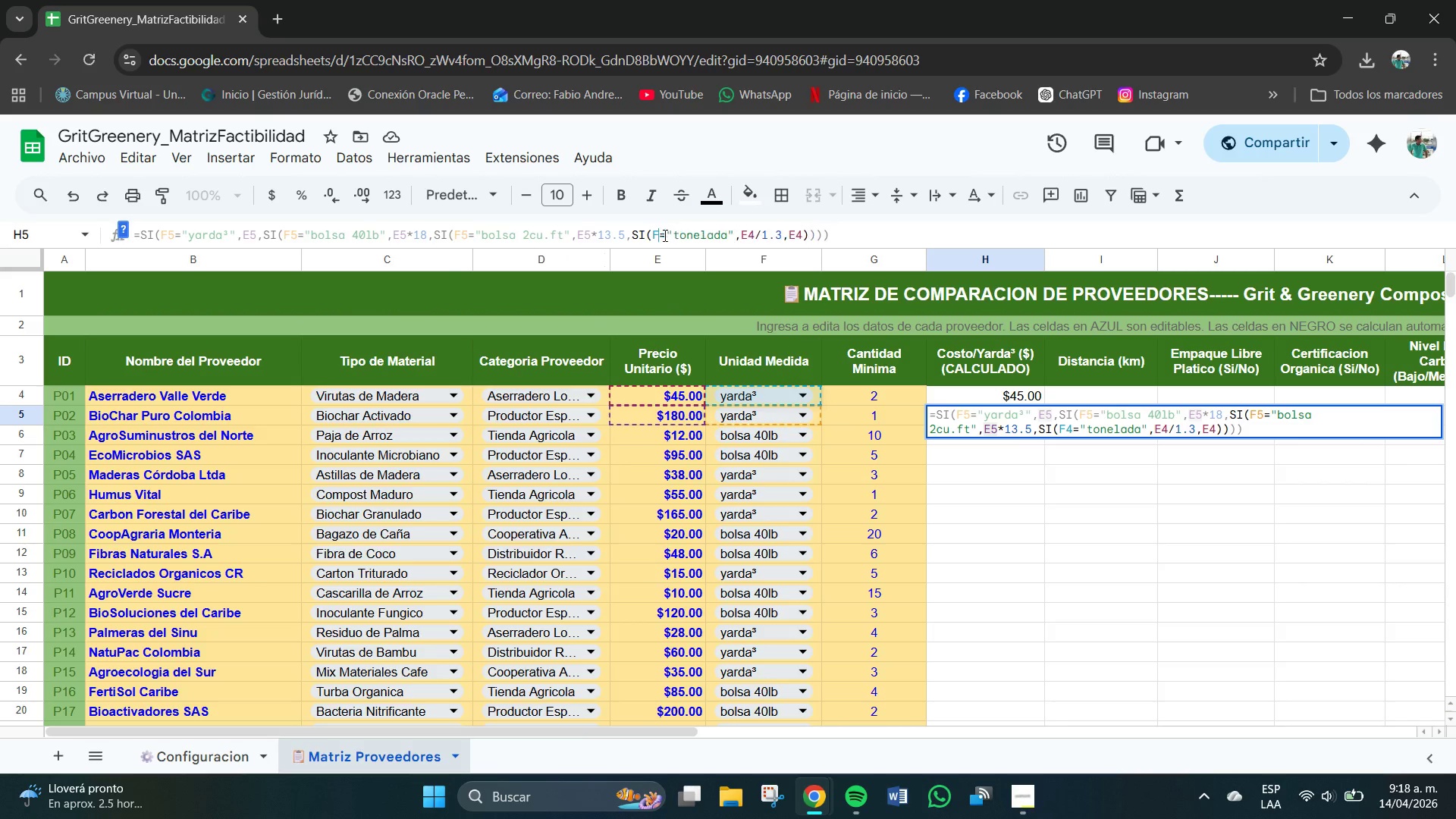 
key(Backspace)
 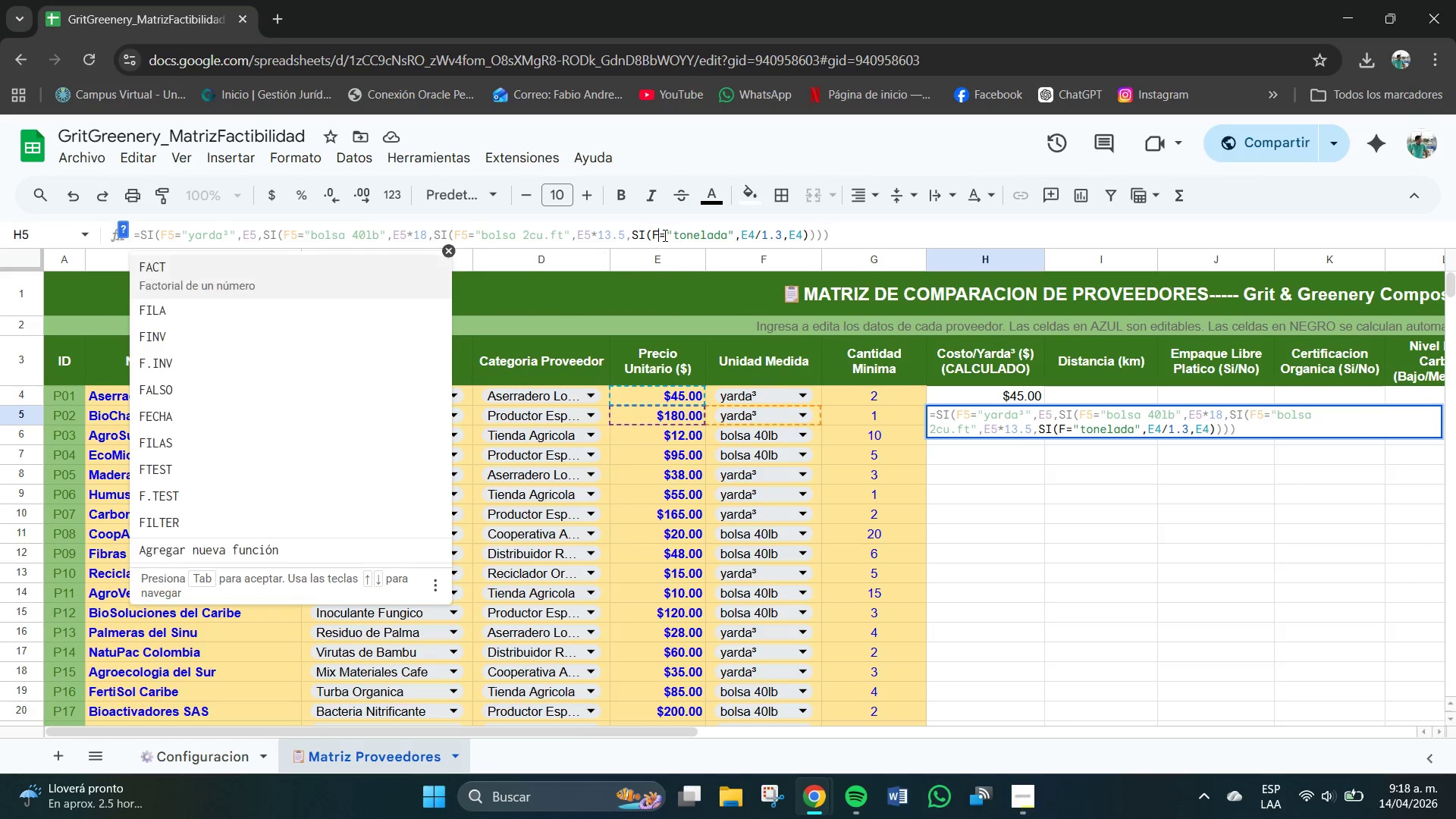 
key(Numpad5)
 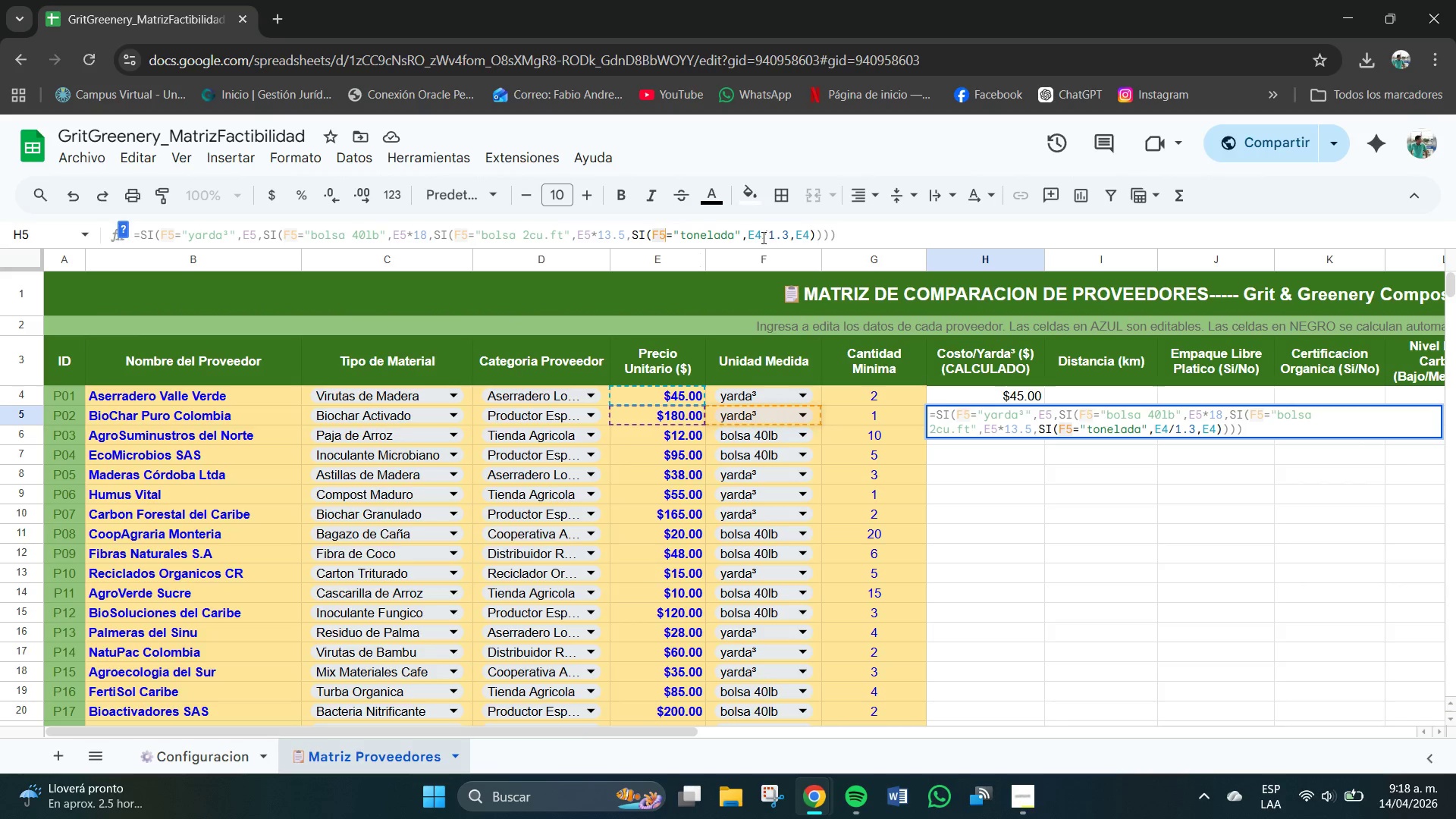 
left_click([761, 236])
 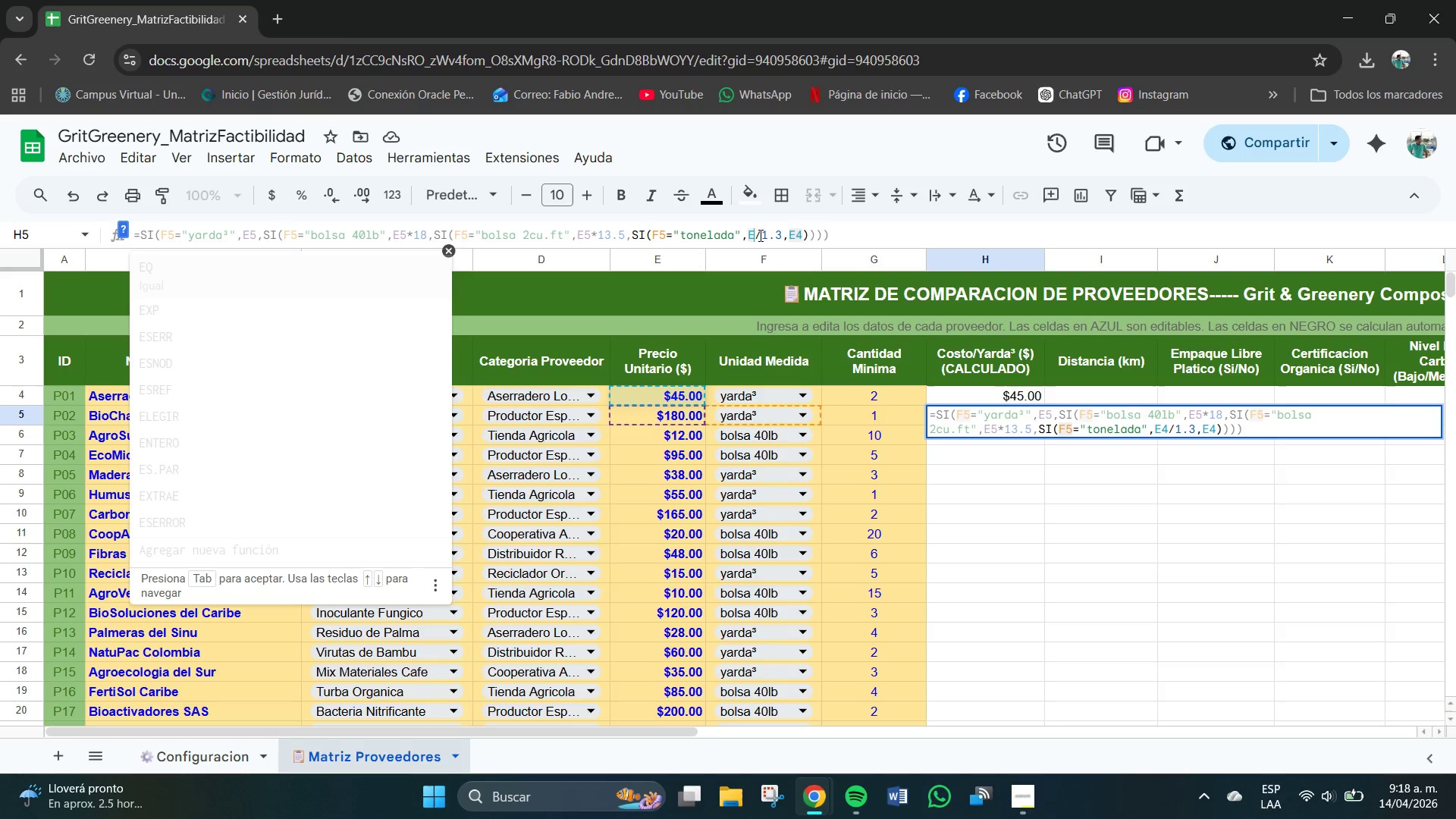 
key(Backspace)
 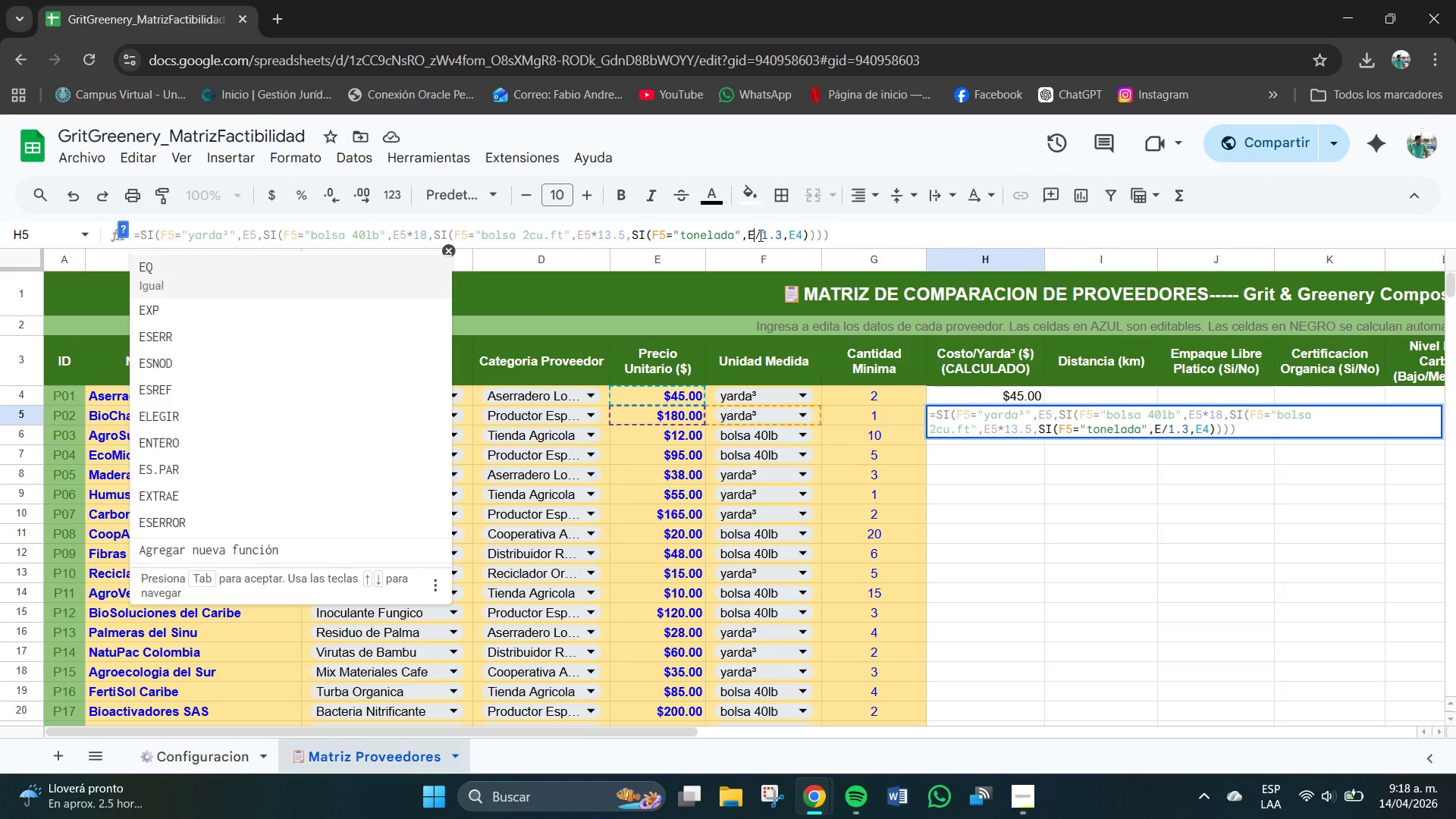 
key(Numpad5)
 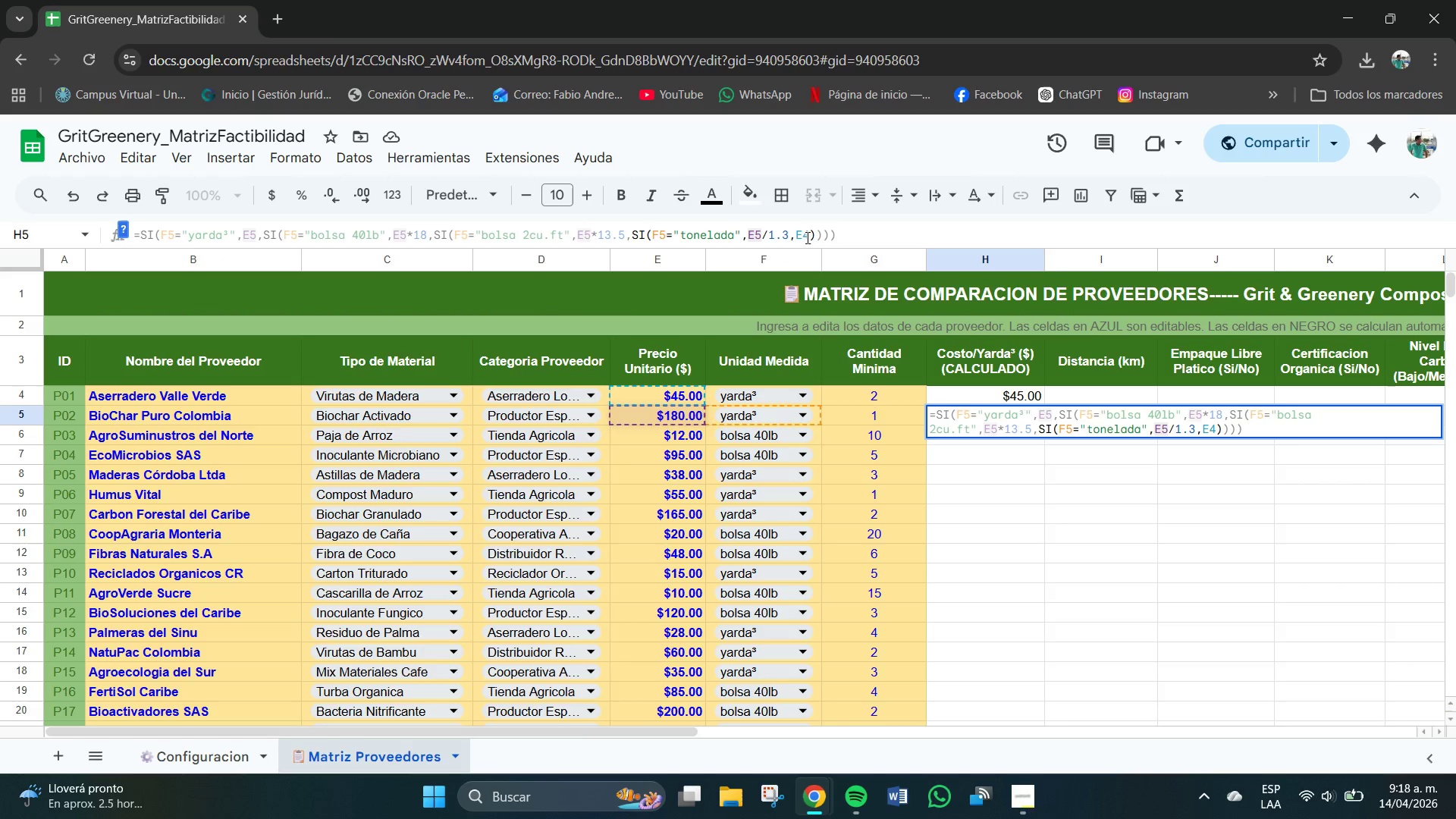 
left_click([811, 235])
 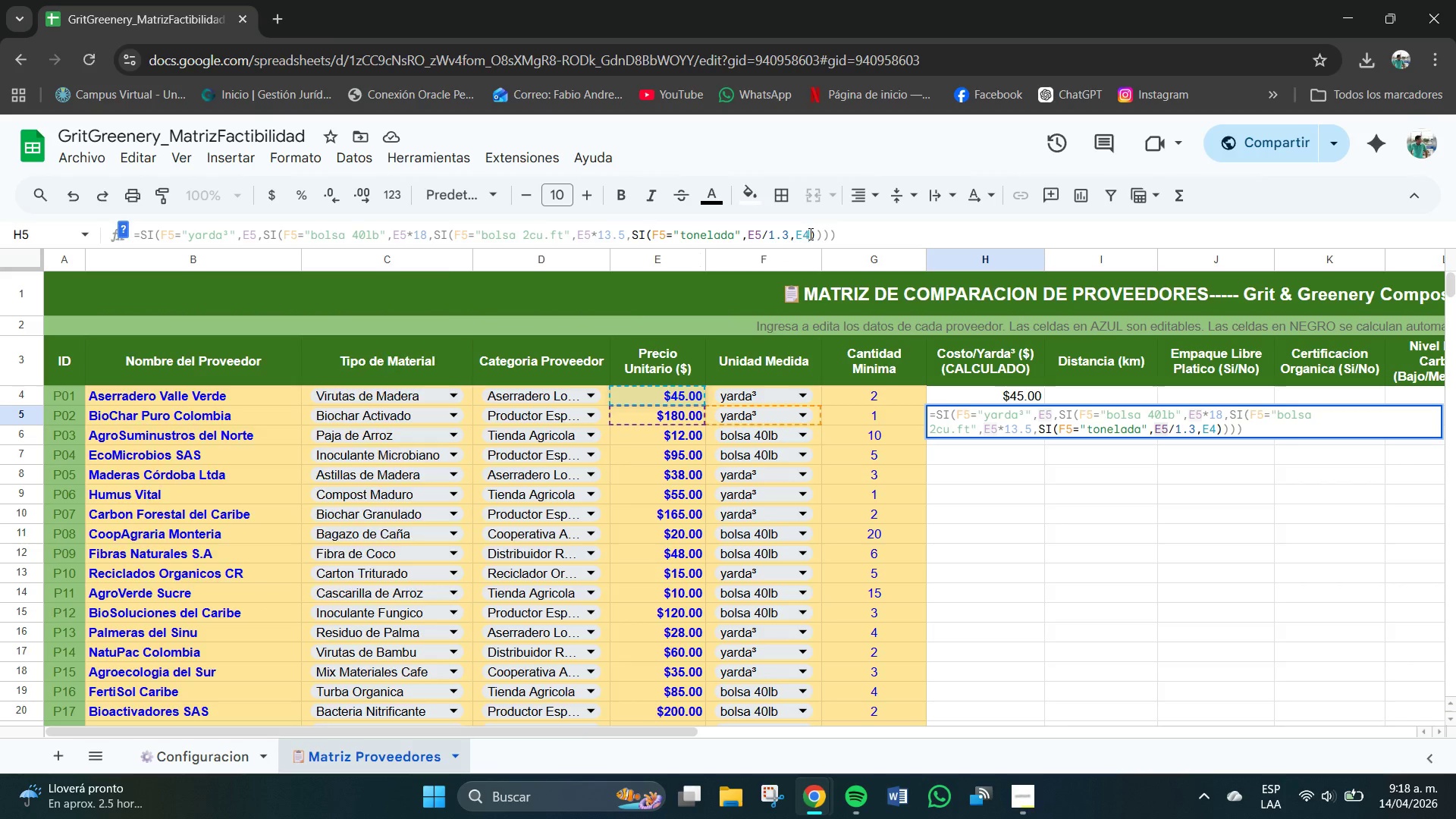 
key(Backspace)
 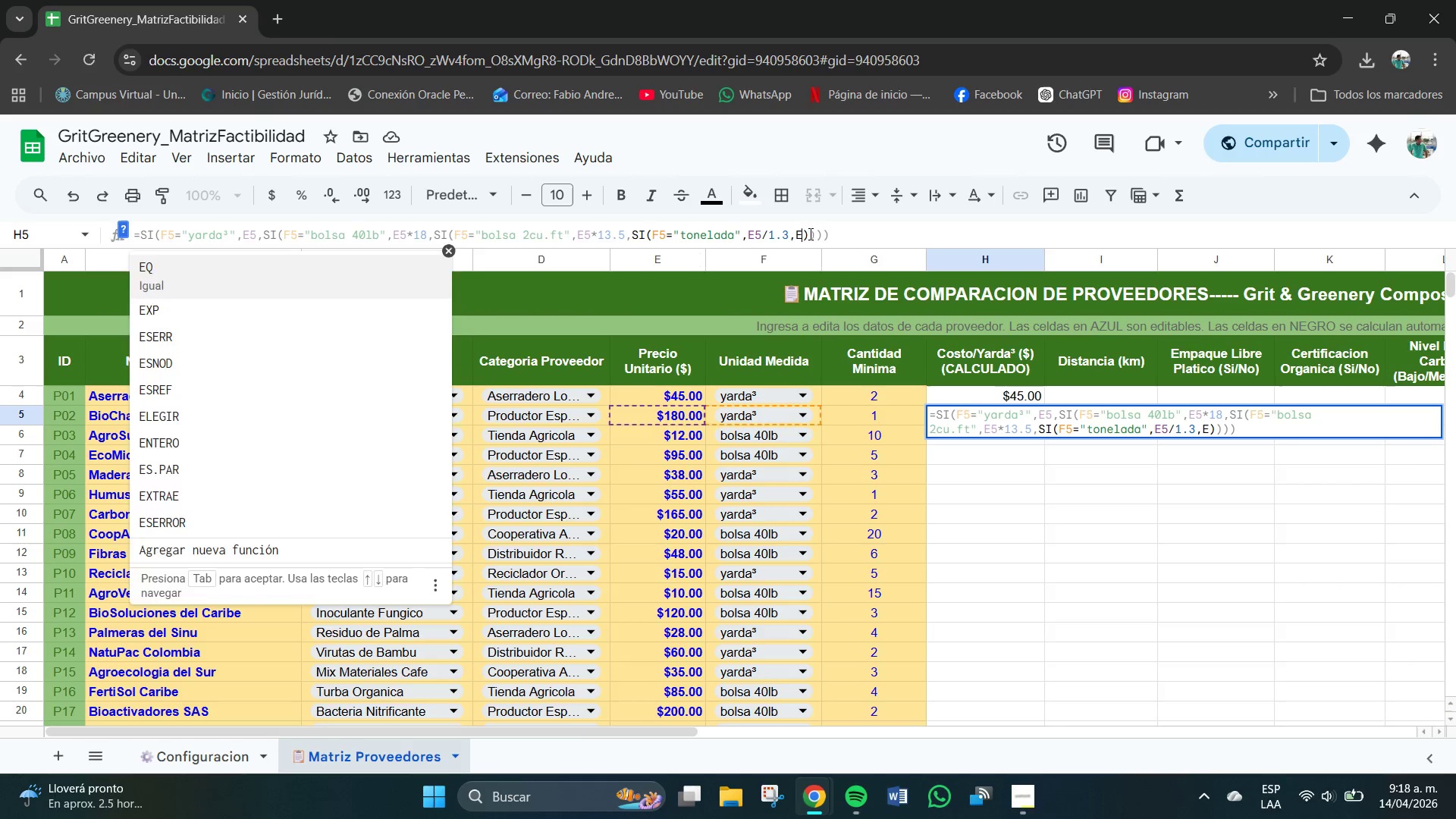 
key(Numpad5)
 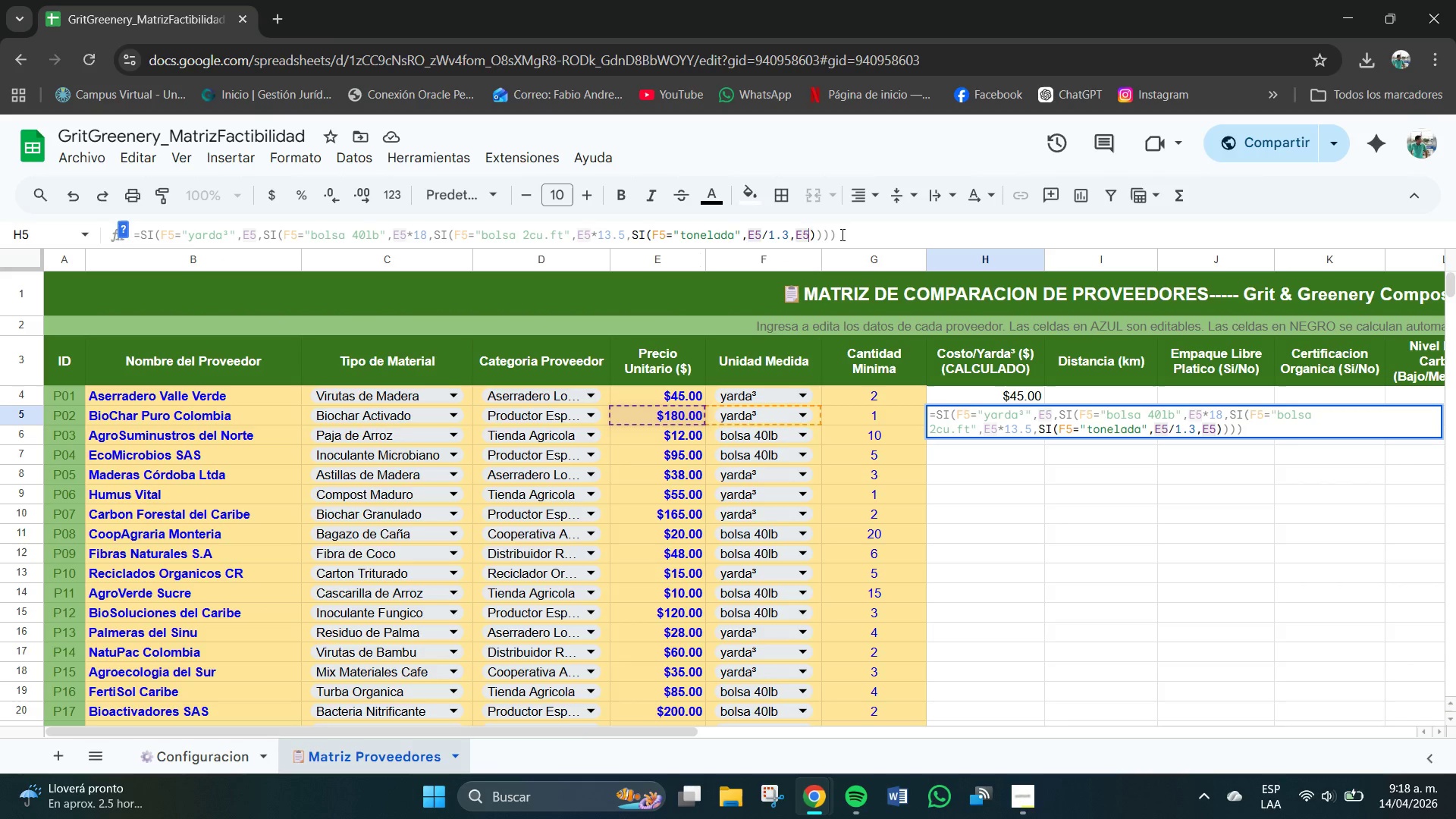 
left_click([844, 236])
 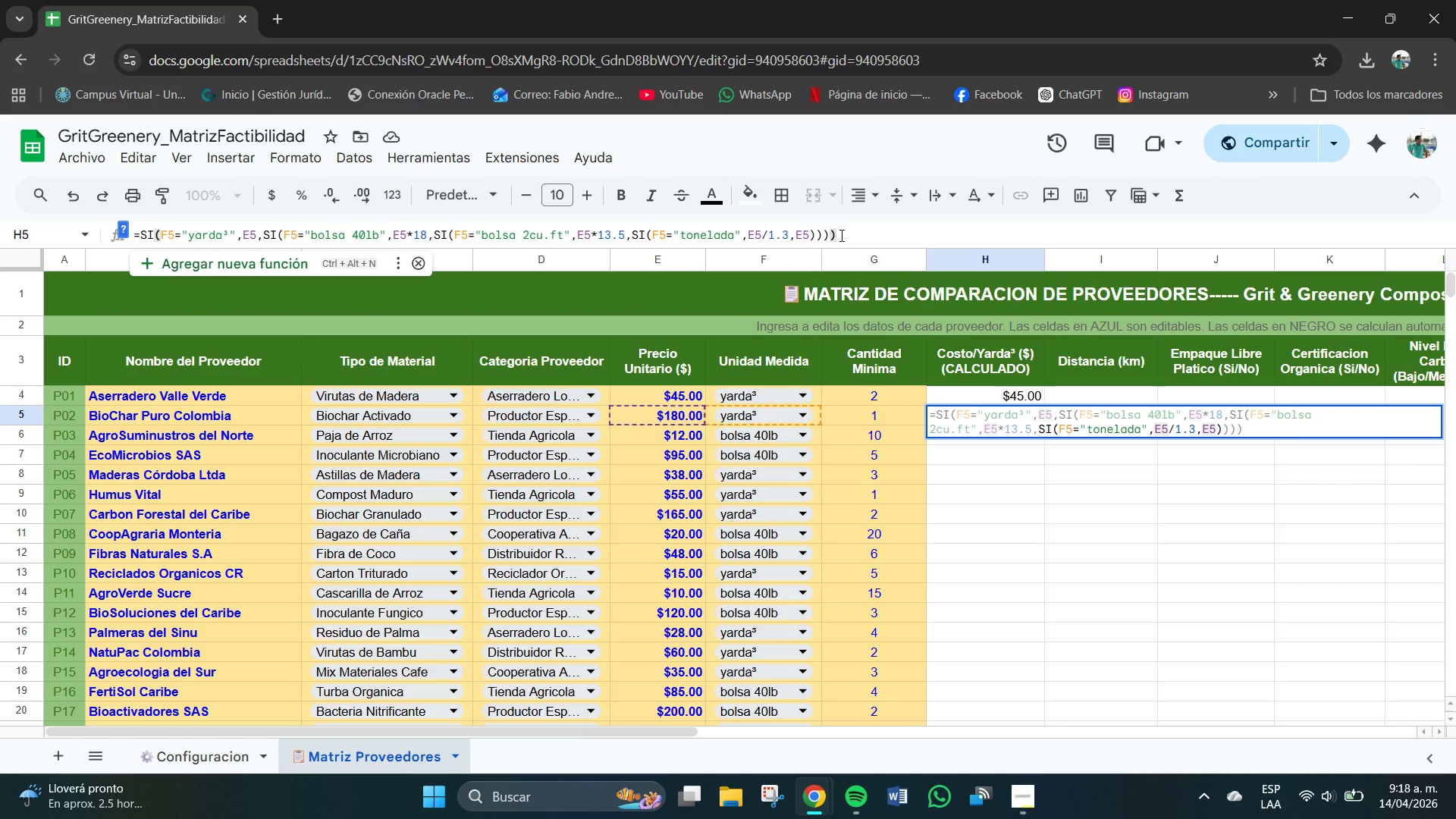 
key(Enter)
 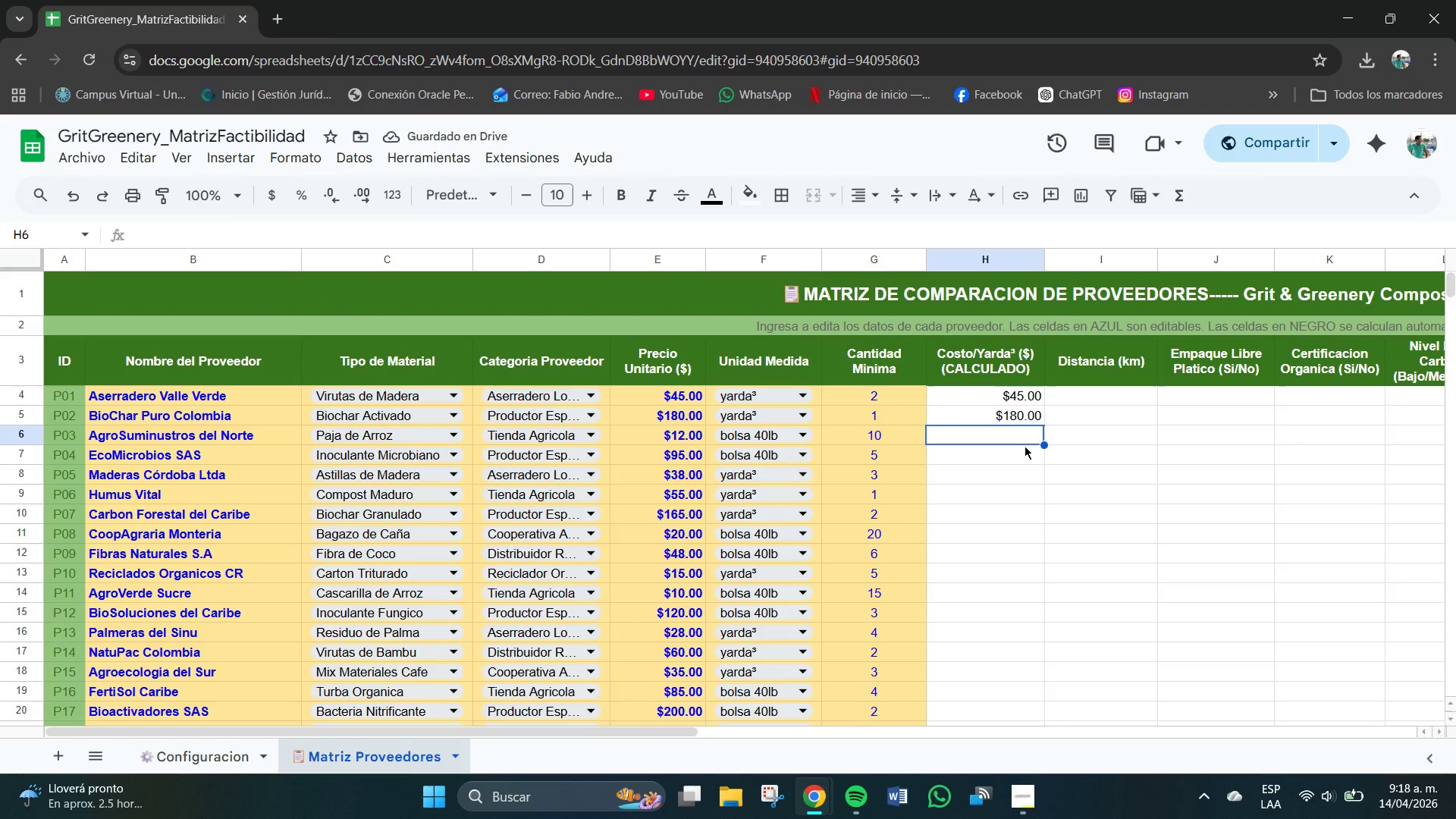 
wait(9.12)
 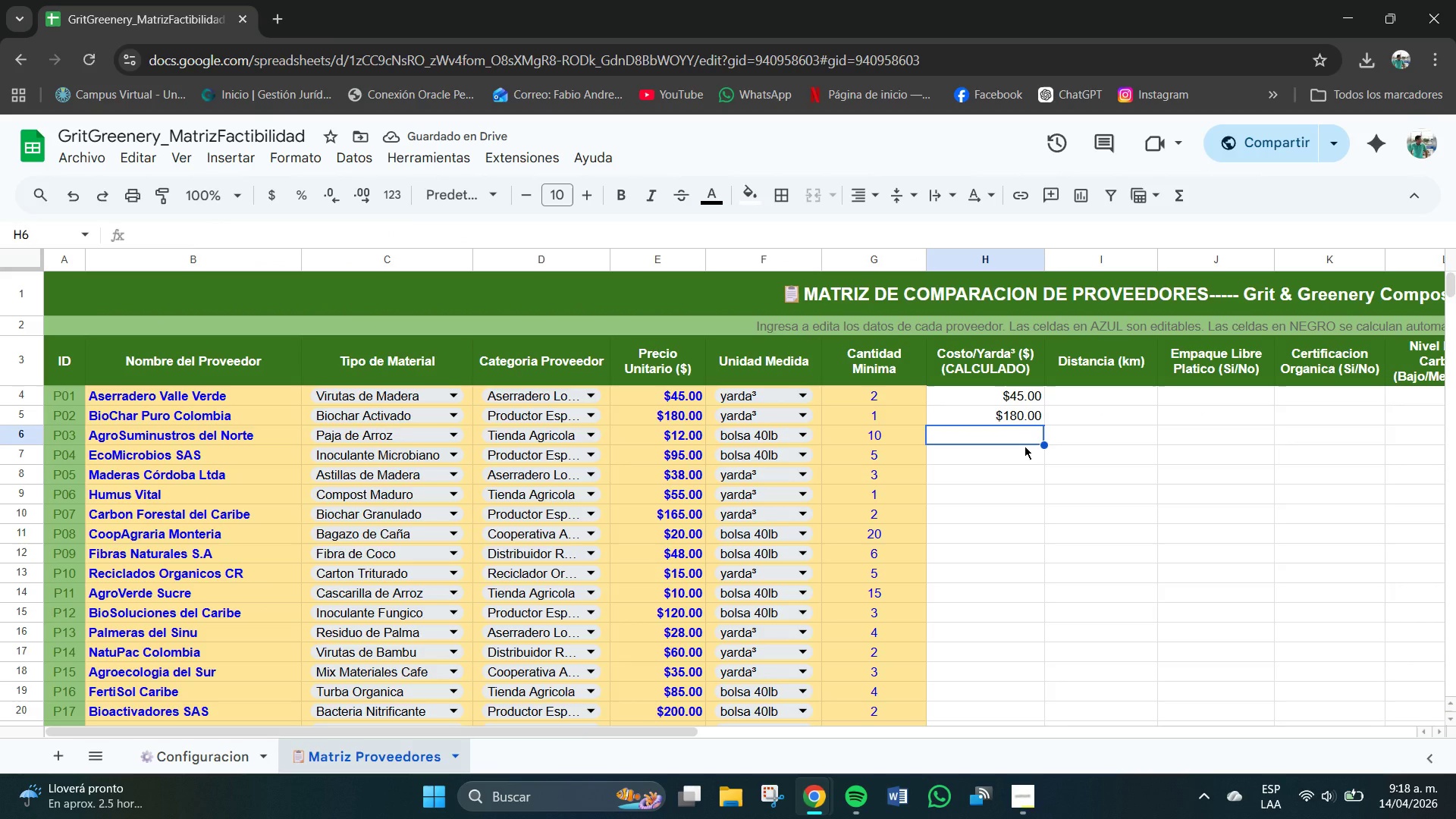 
left_click([1021, 433])
 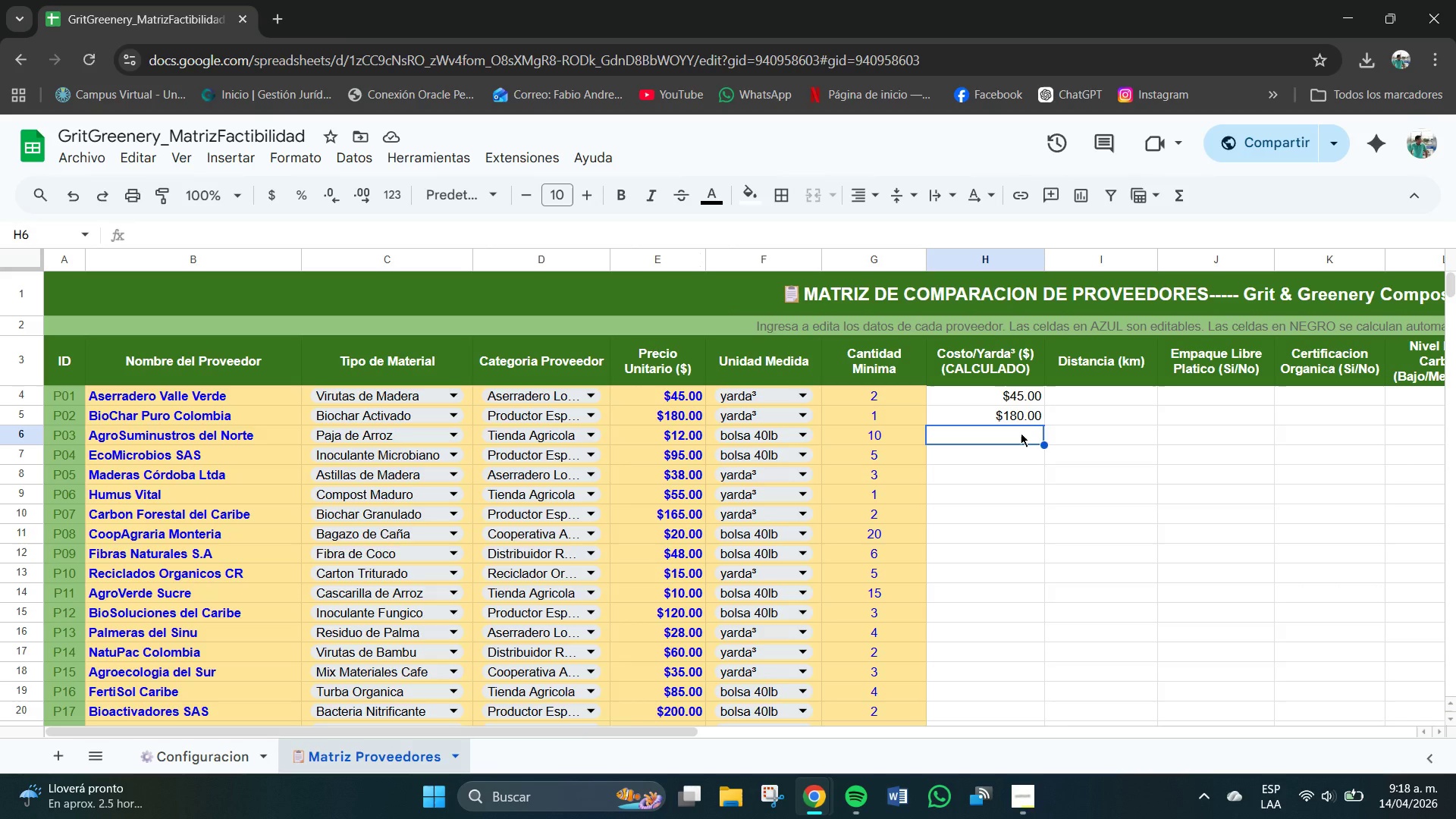 
key(Control+V)
 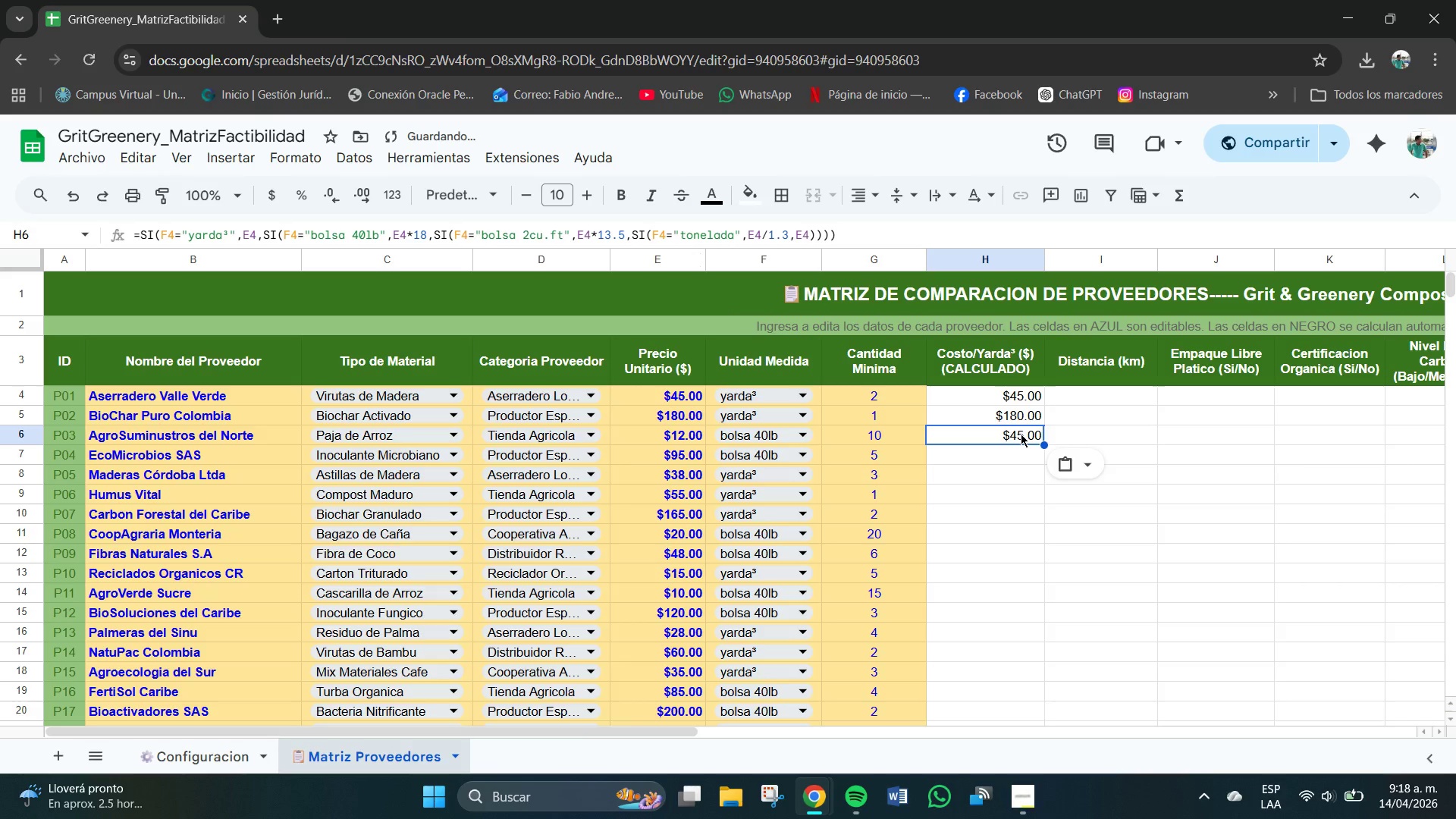 
left_click([1021, 434])
 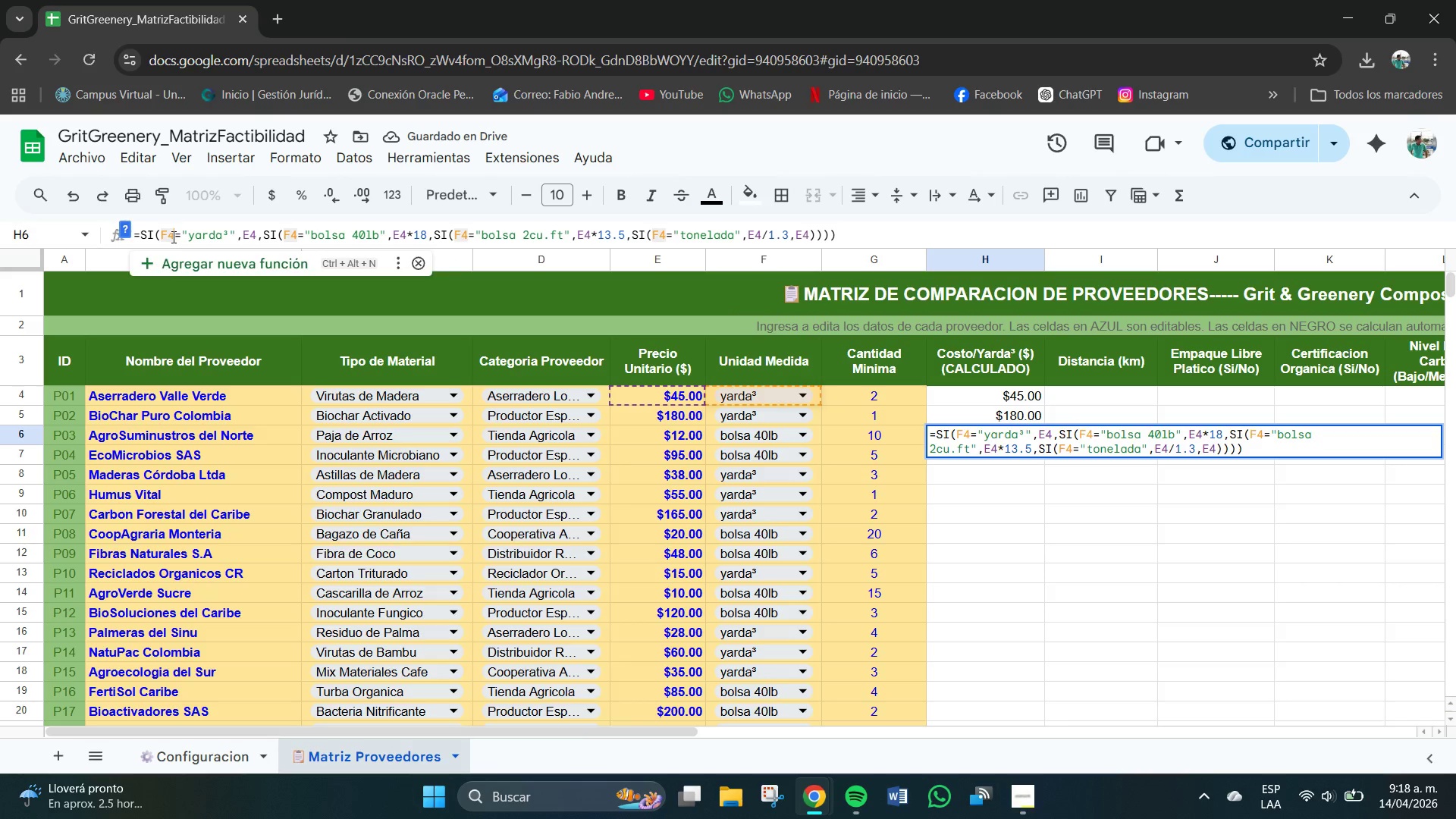 
key(Backspace)
 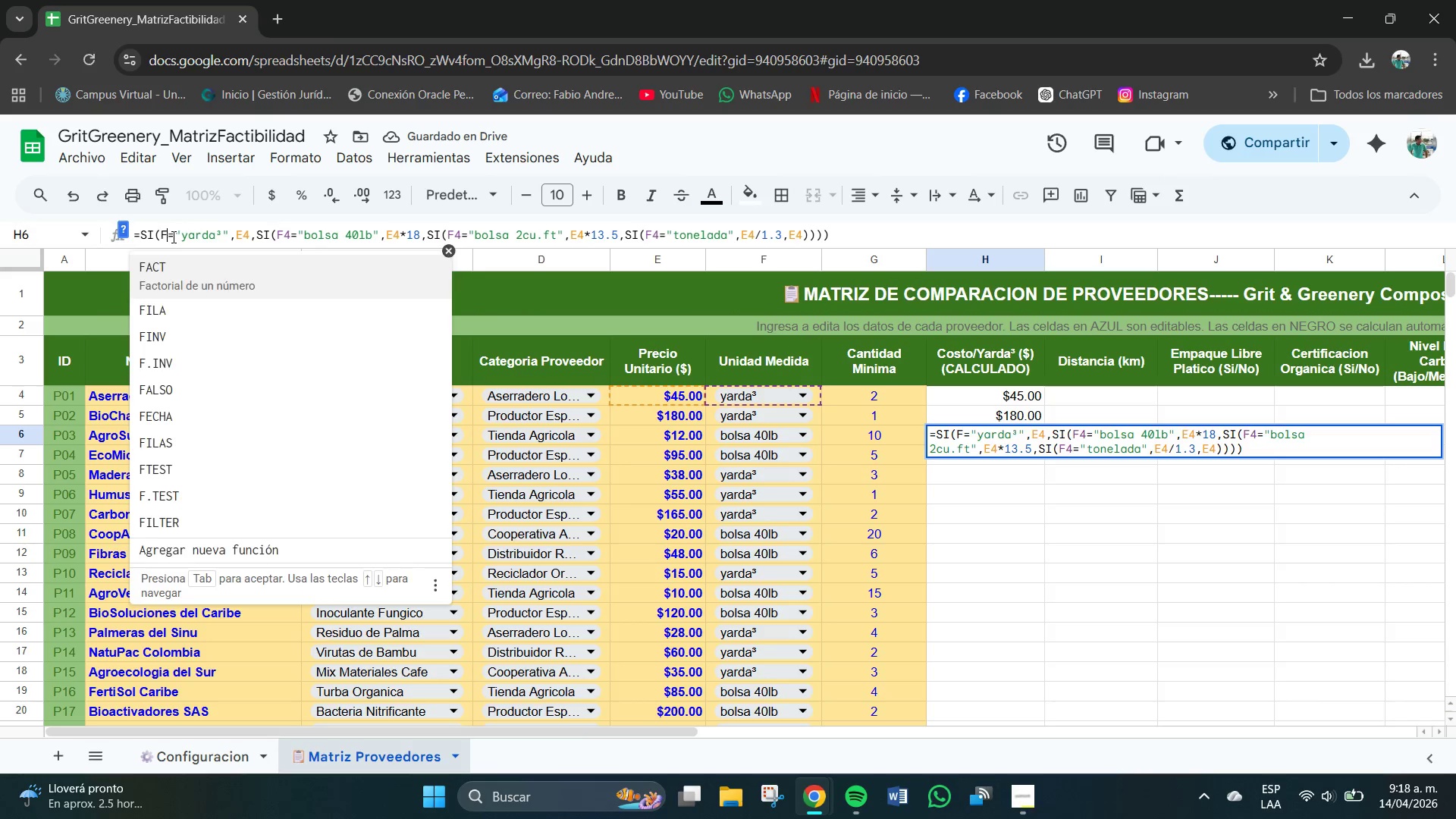 
key(Numpad6)
 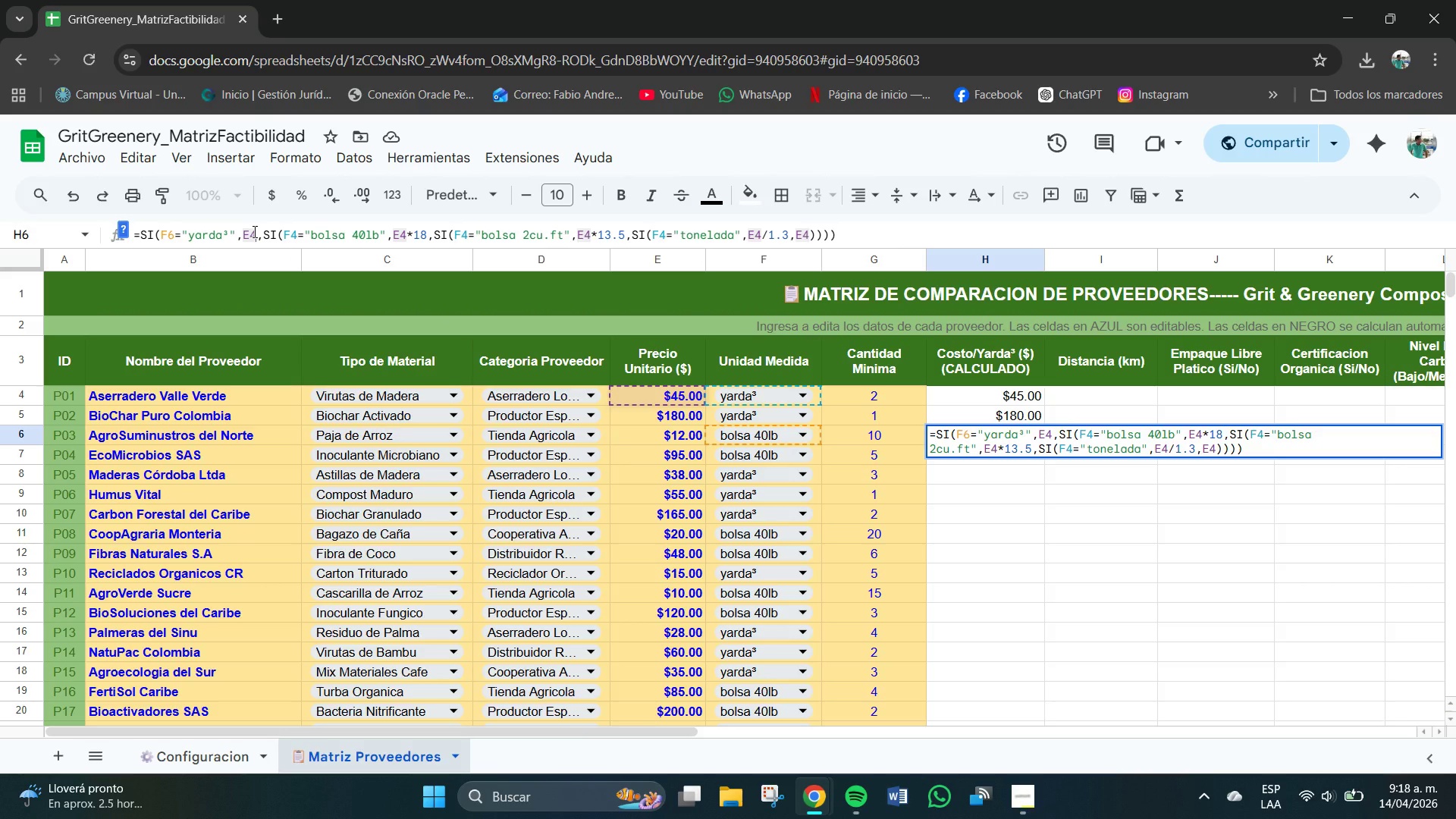 
key(Backspace)
 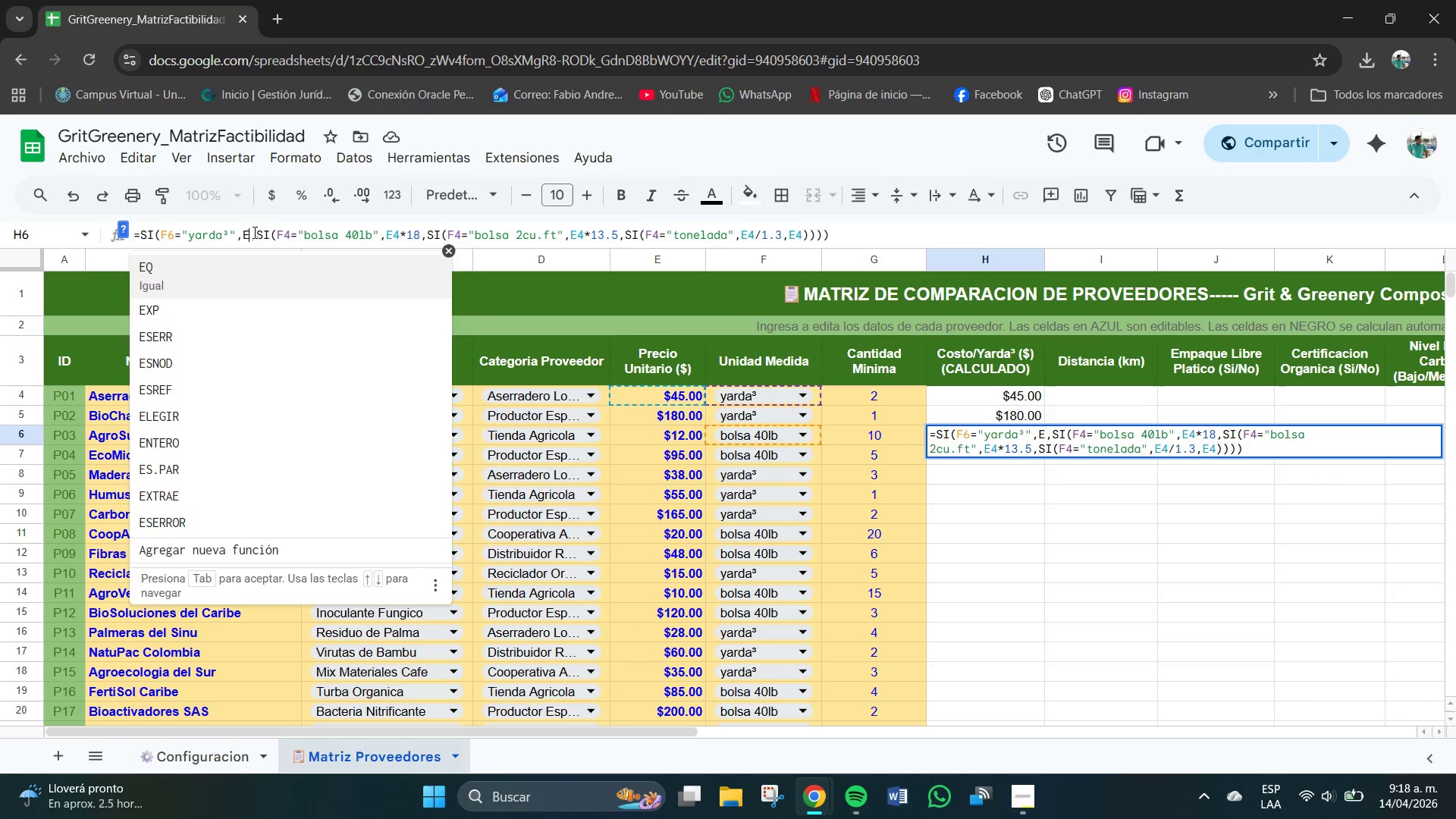 
key(Numpad6)
 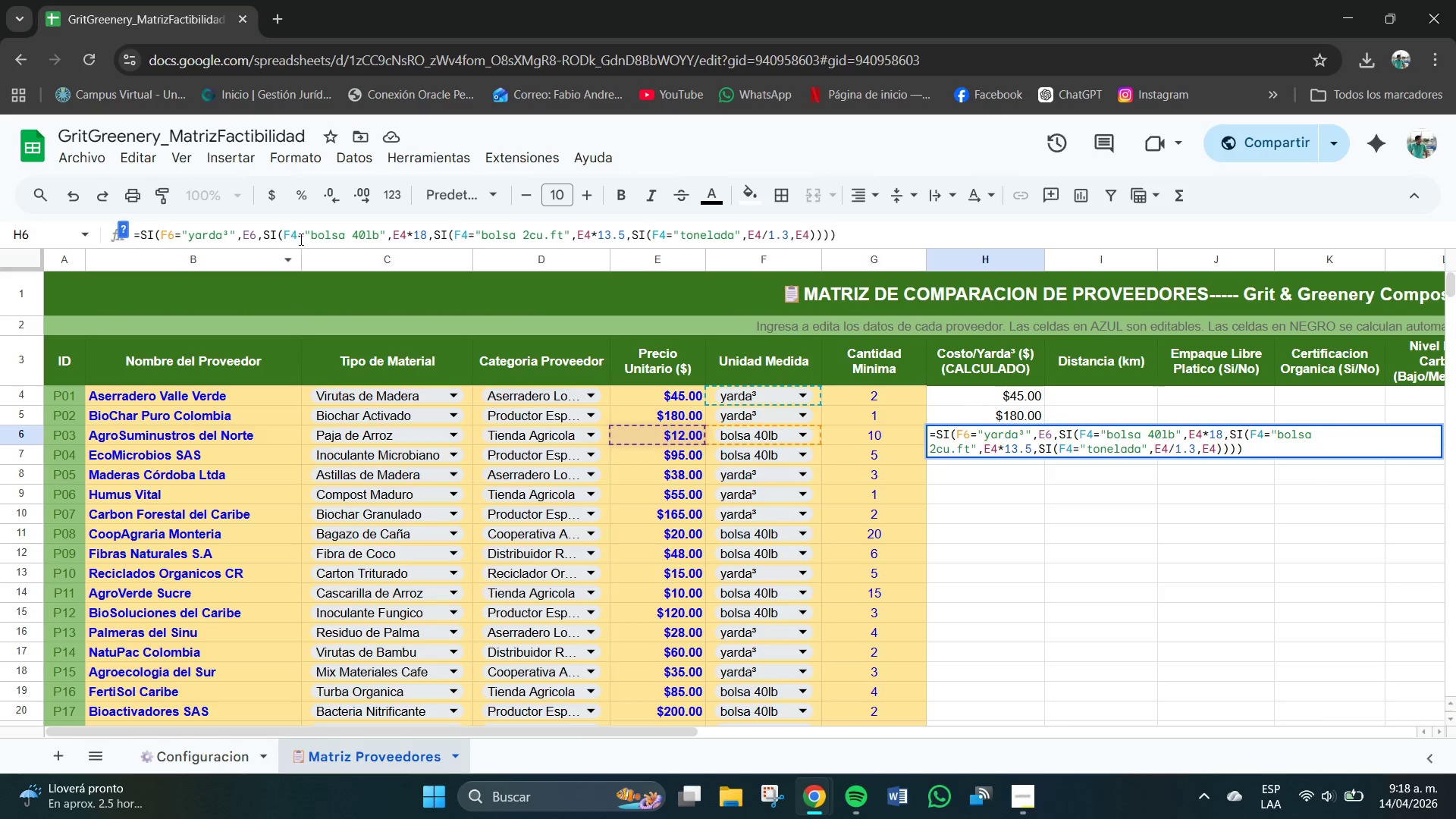 
left_click([298, 234])
 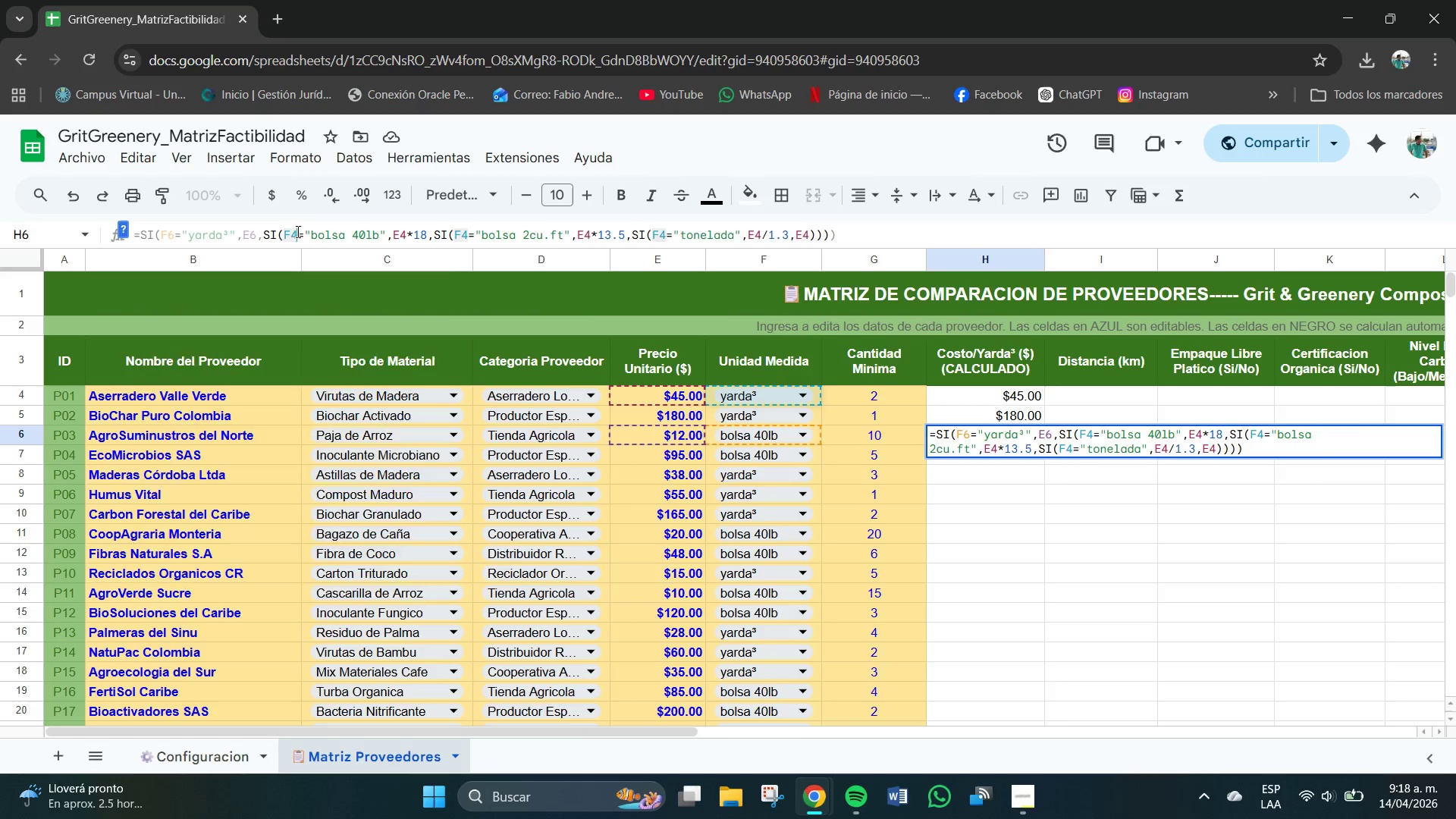 
key(Backspace)
 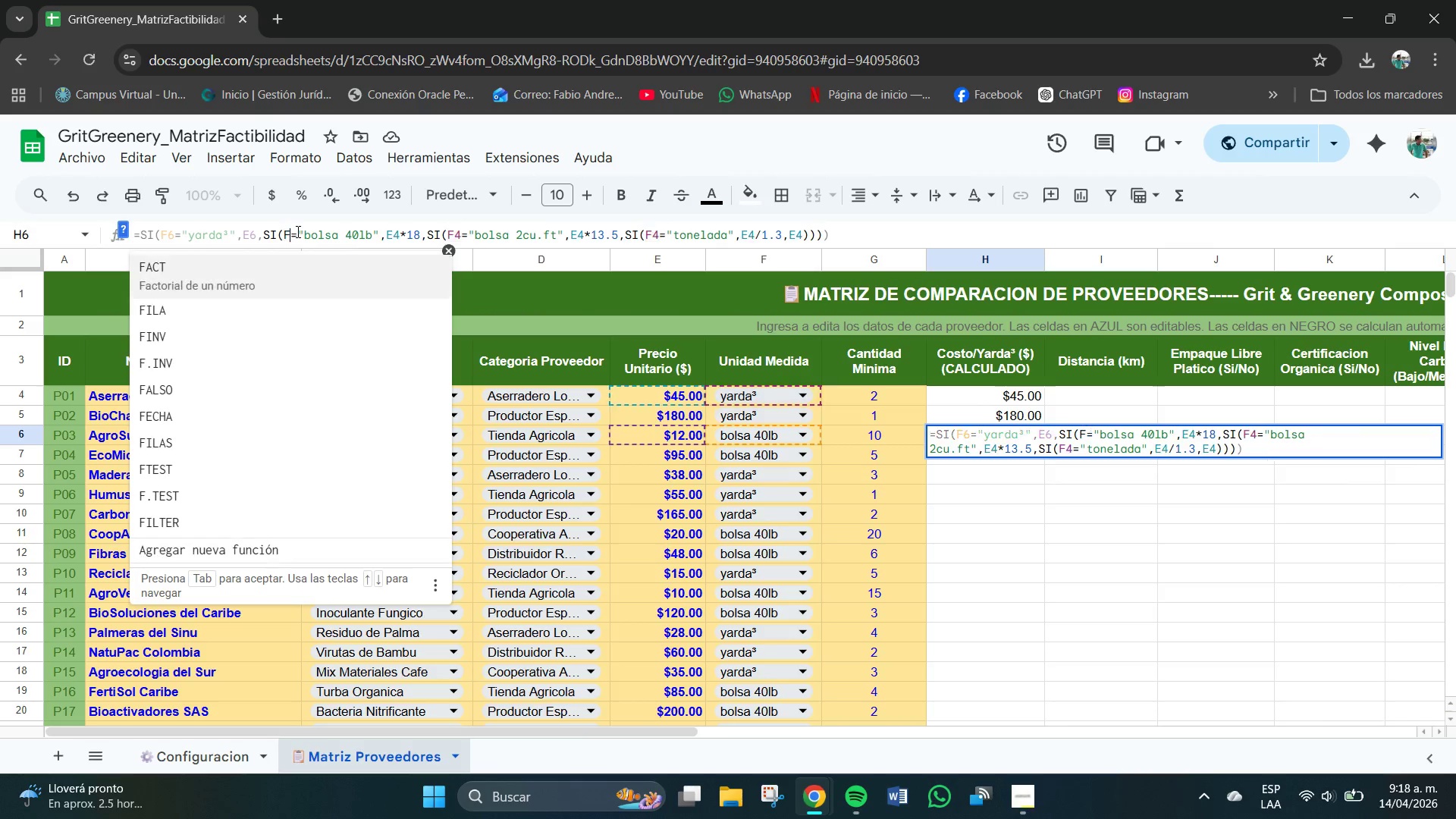 
key(Numpad6)
 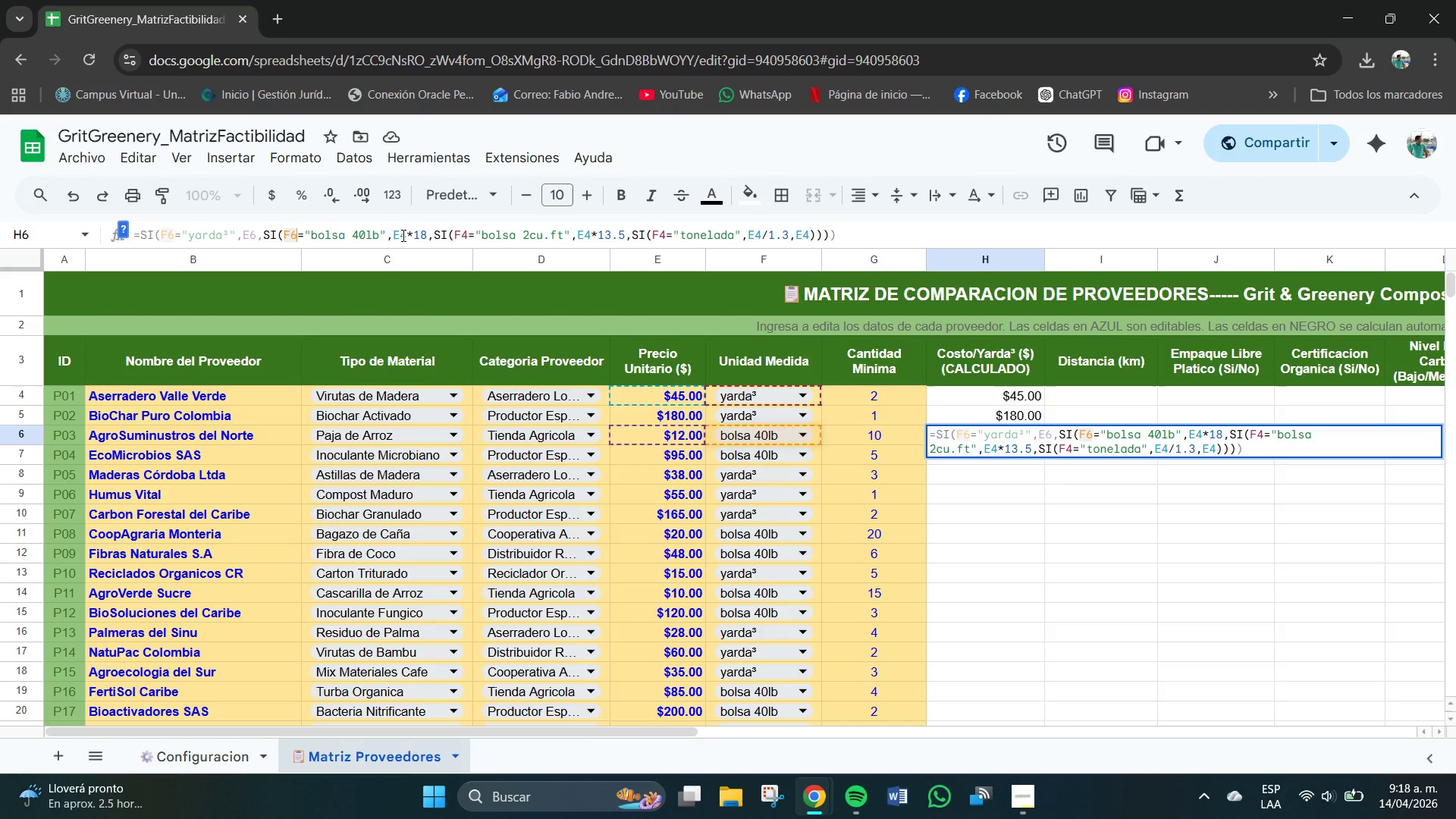 
left_click([406, 236])
 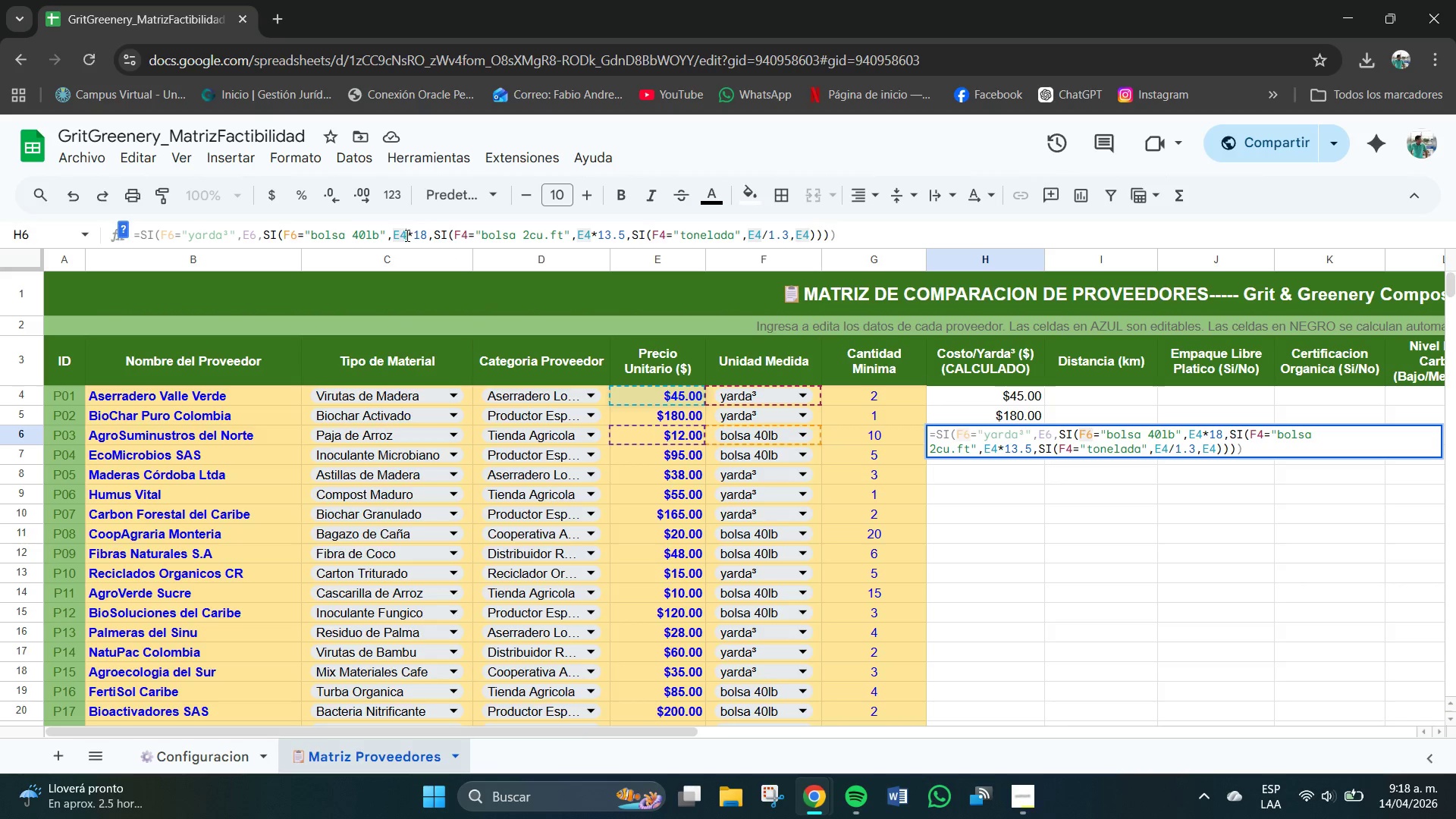 
key(Backspace)
 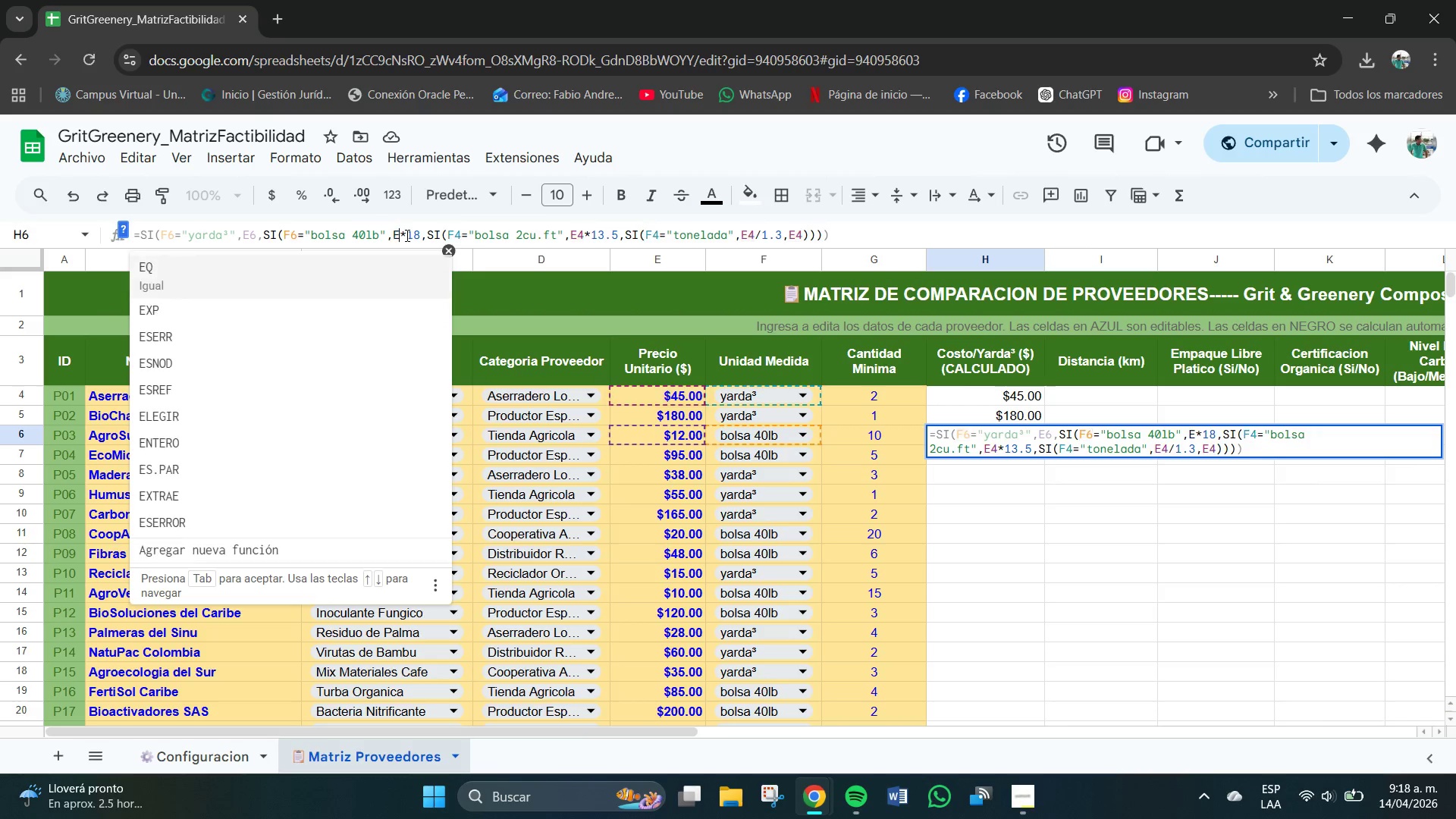 
key(Numpad6)
 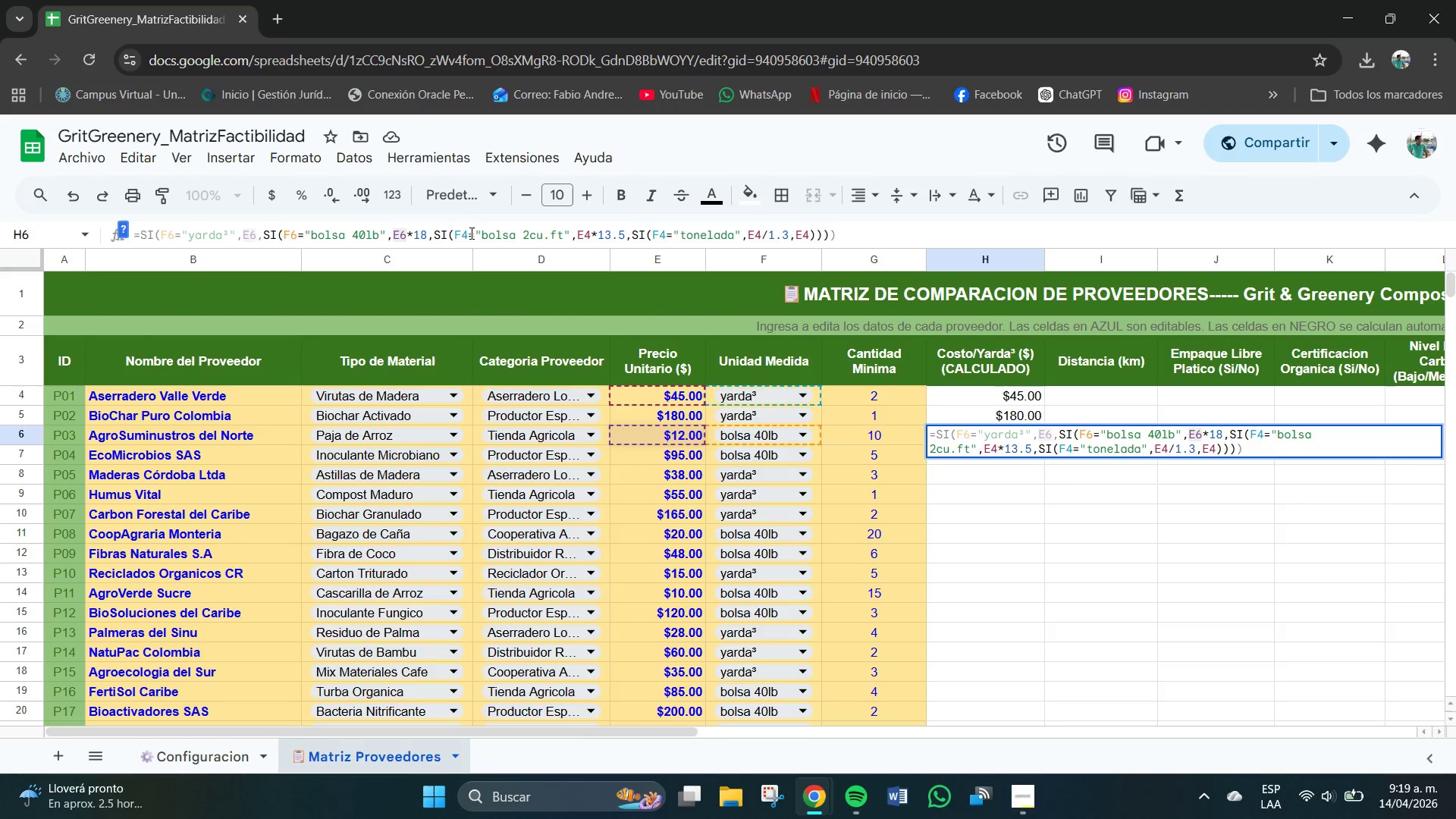 
left_click([469, 234])
 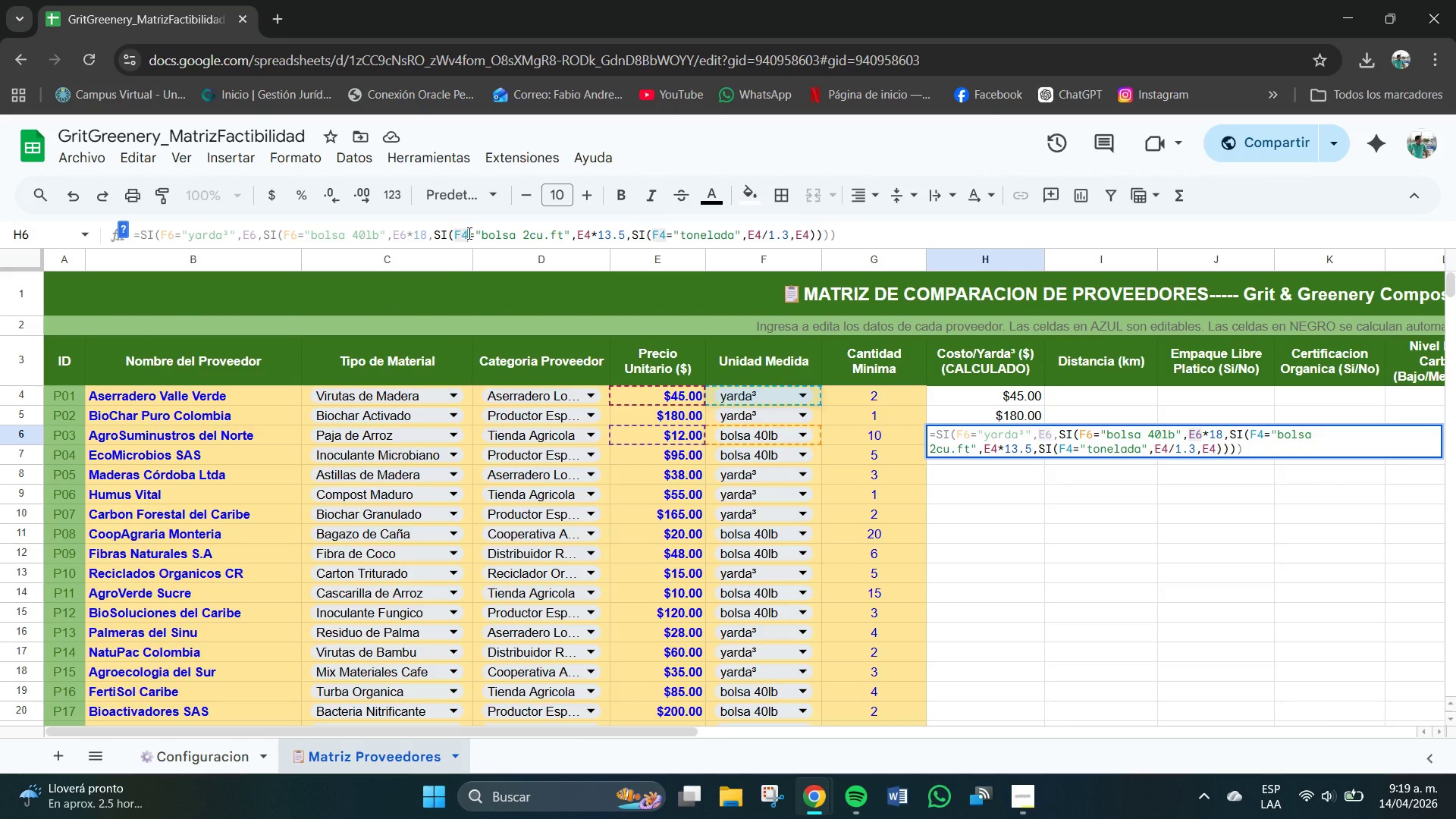 
key(Backspace)
 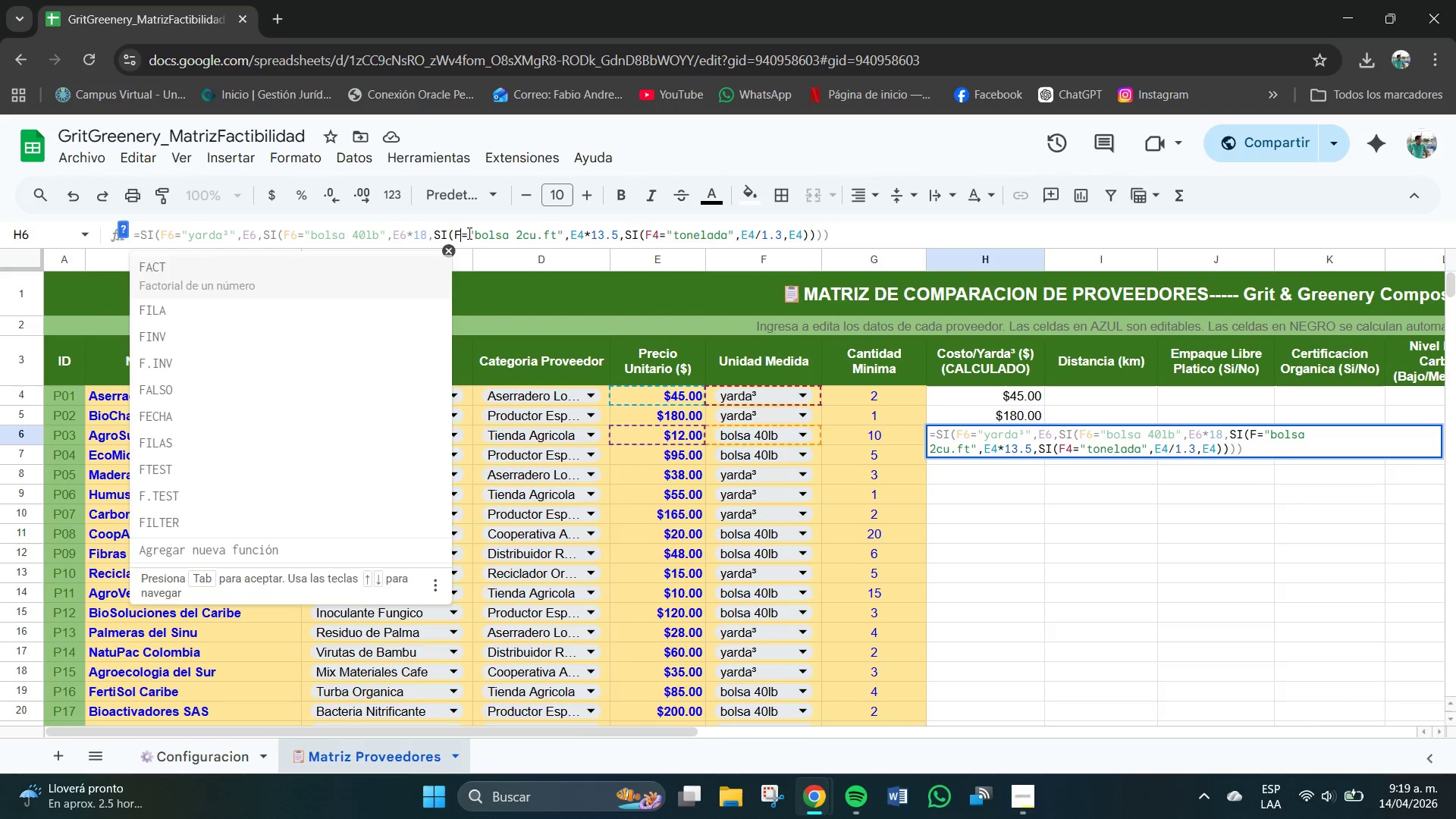 
key(Numpad6)
 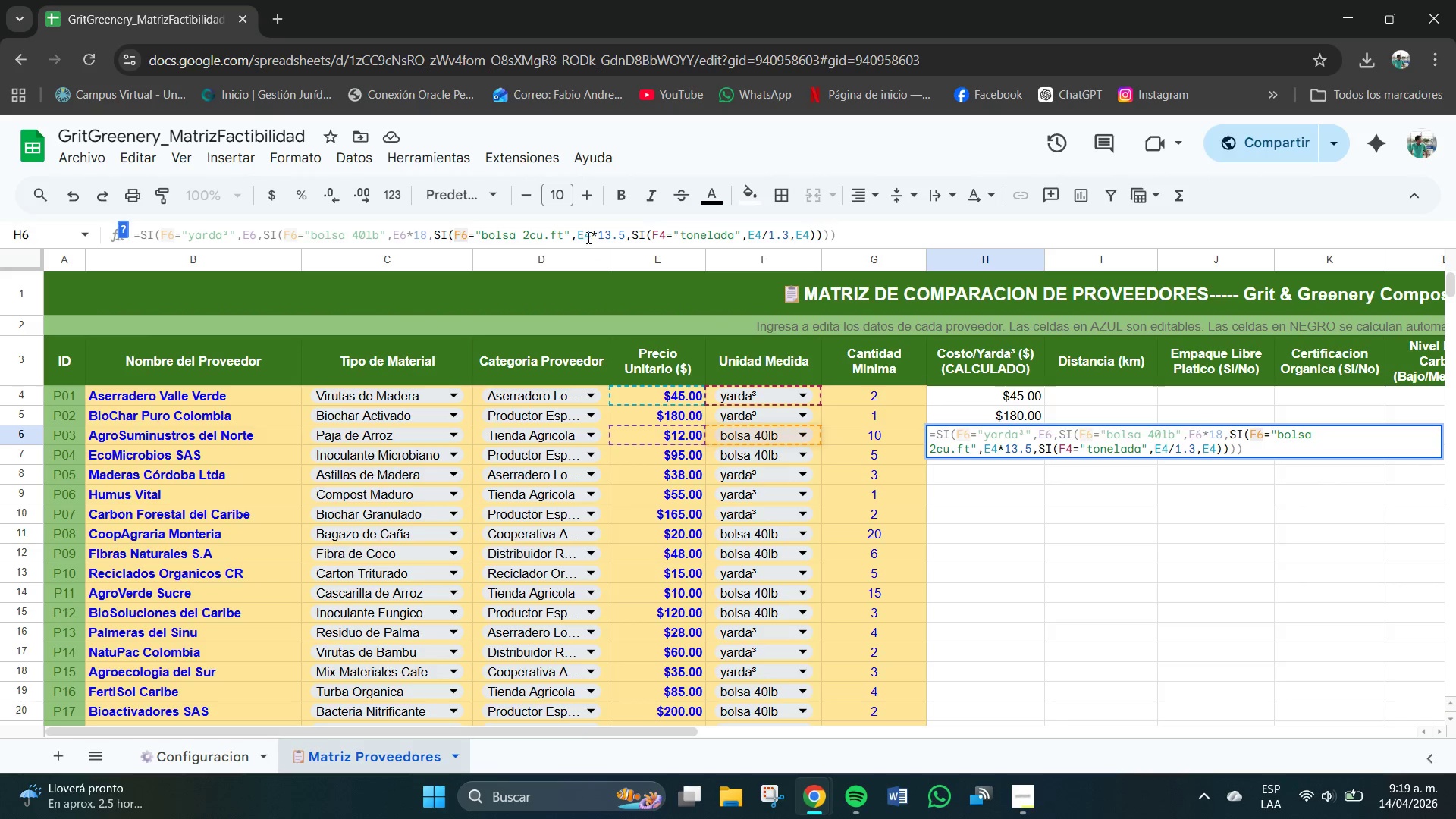 
left_click([592, 234])
 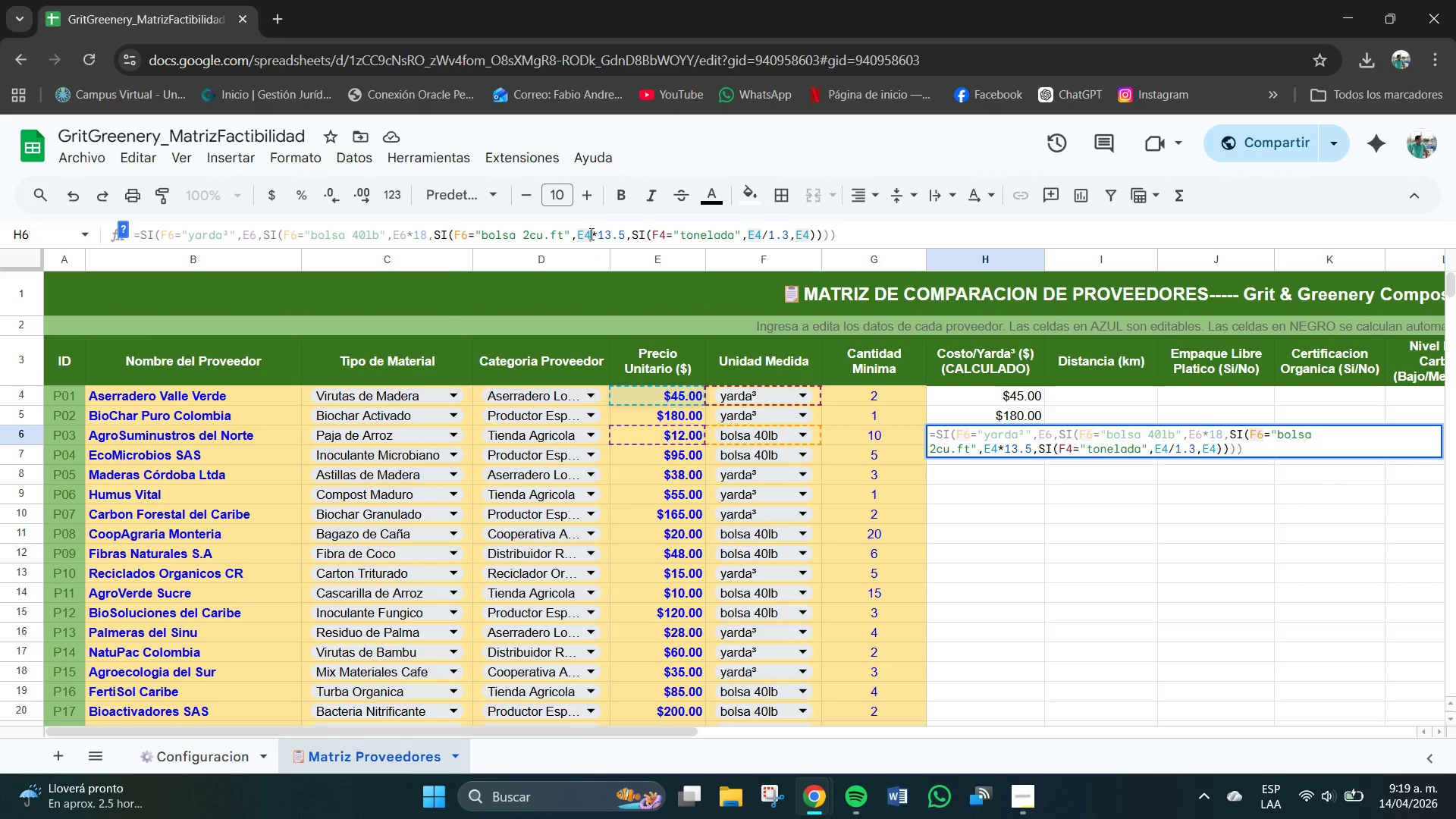 
key(Backspace)
 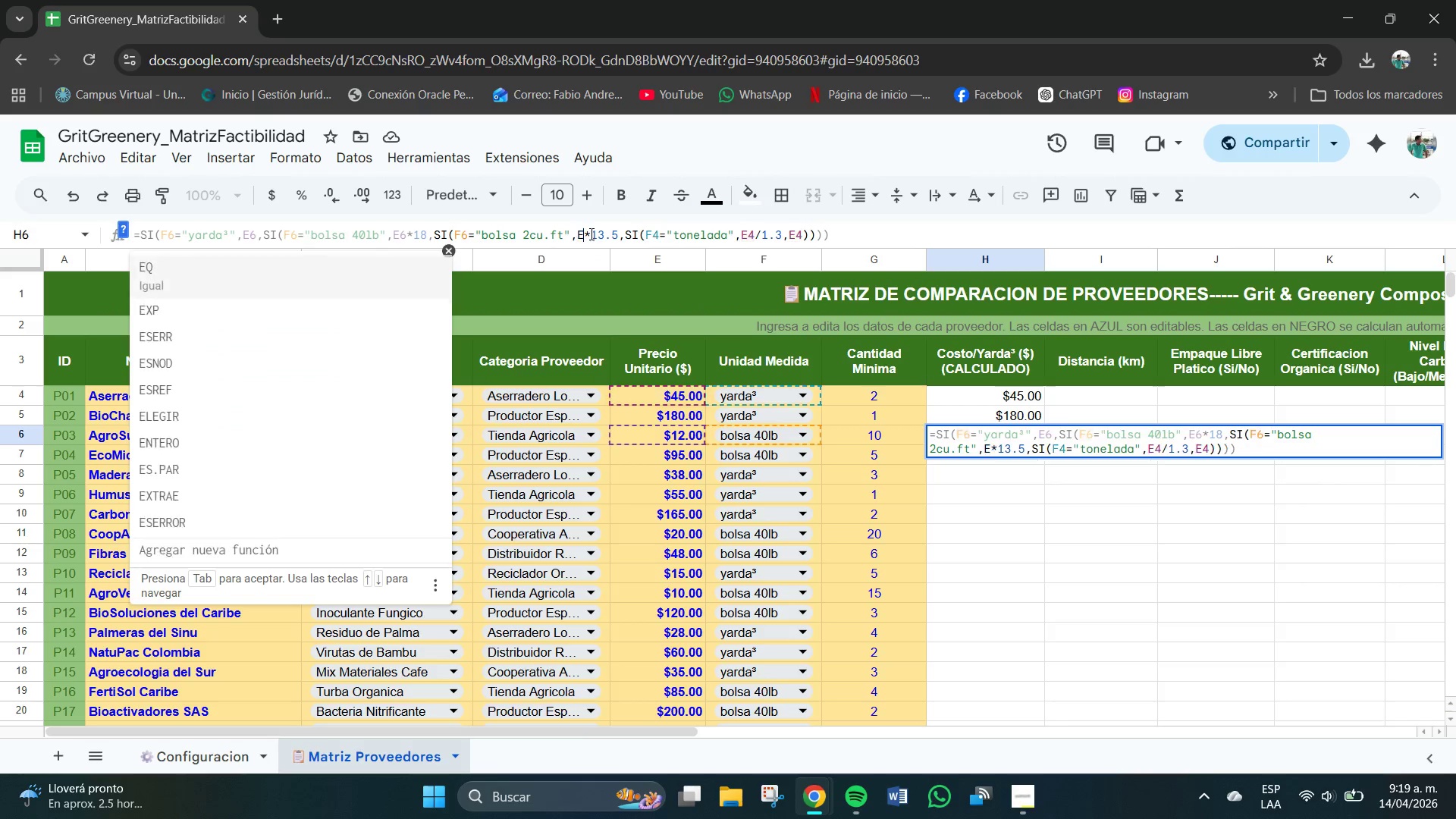 
key(Numpad6)
 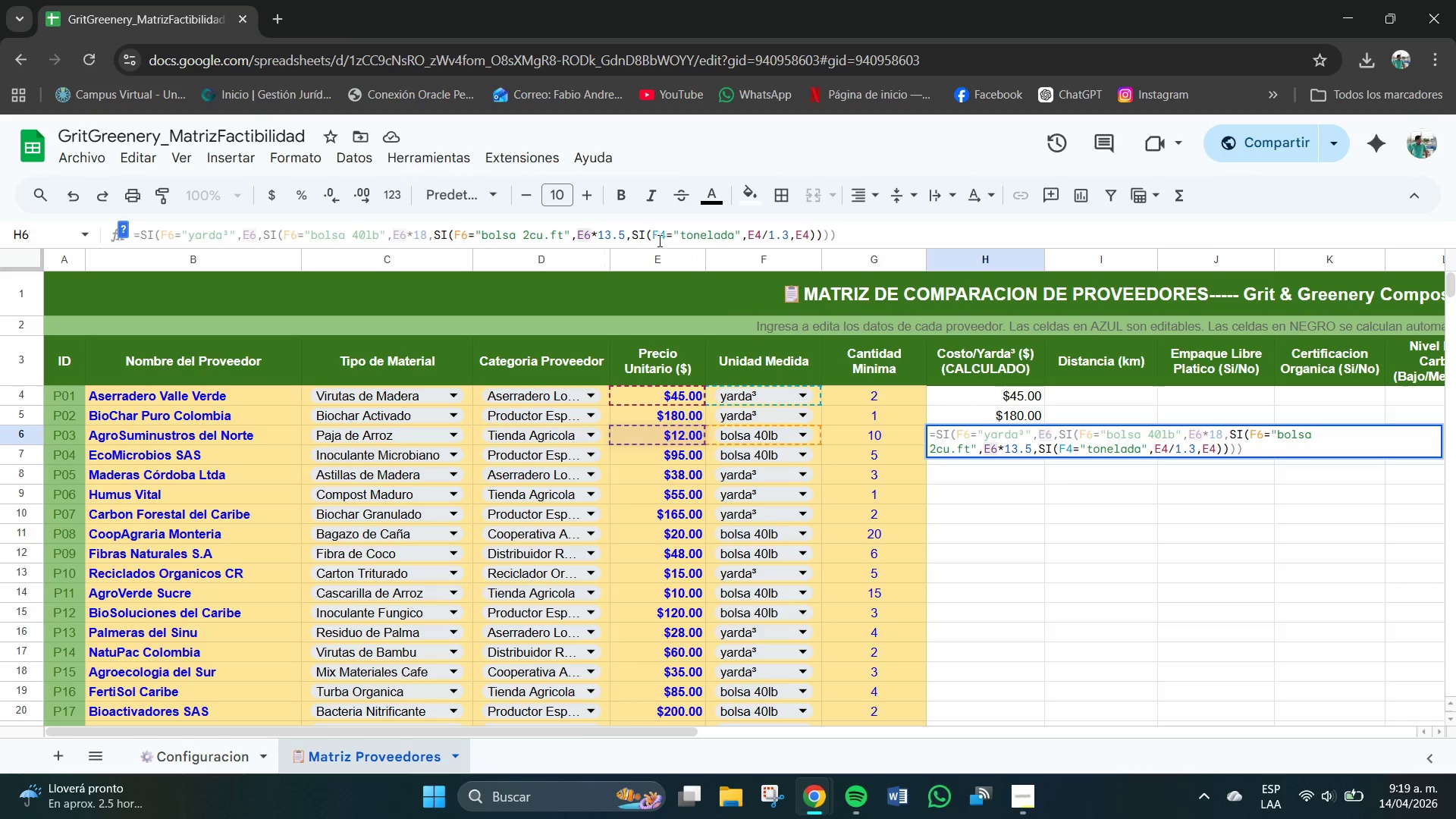 
left_click([667, 237])
 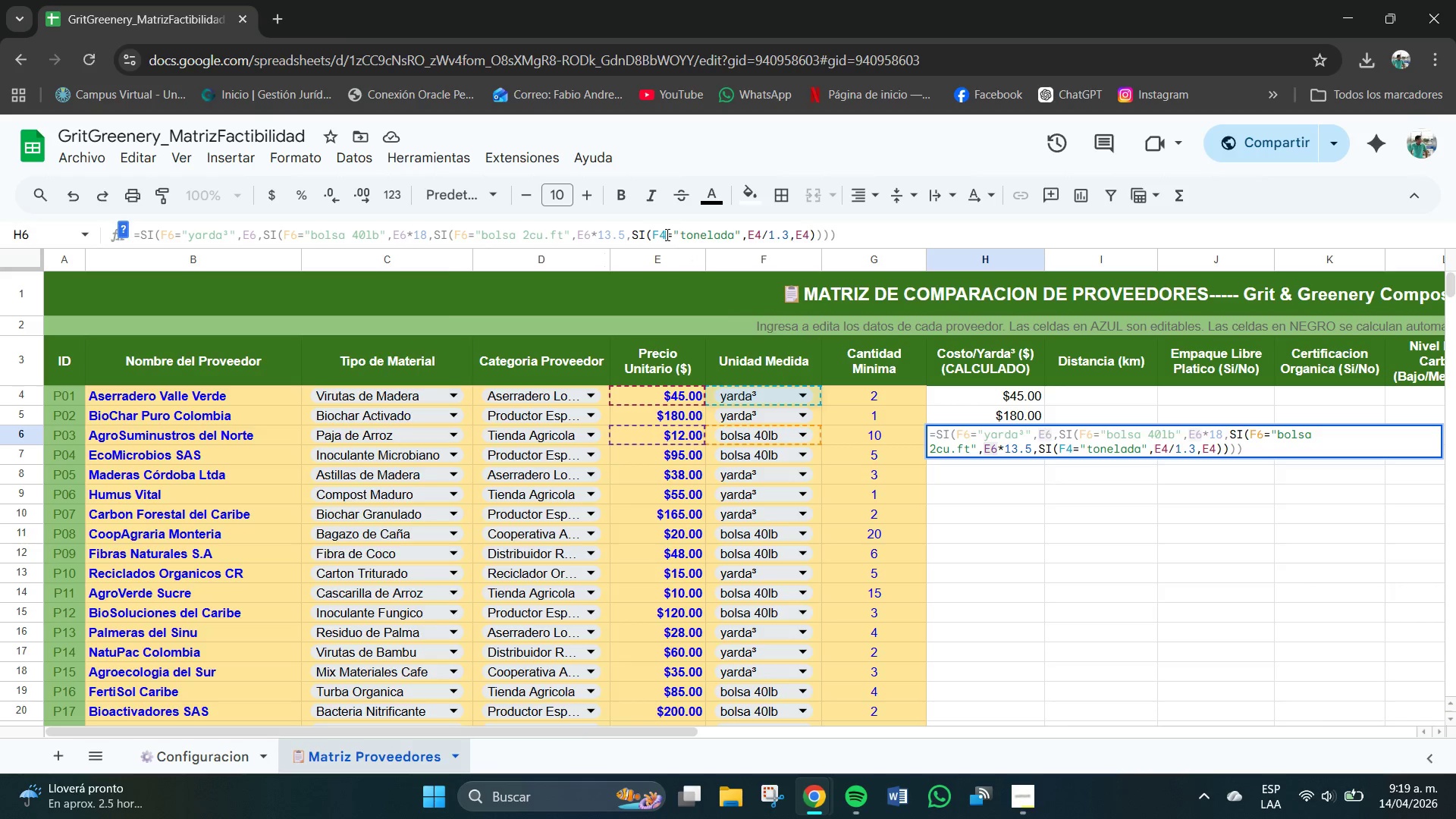 
key(Backspace)
 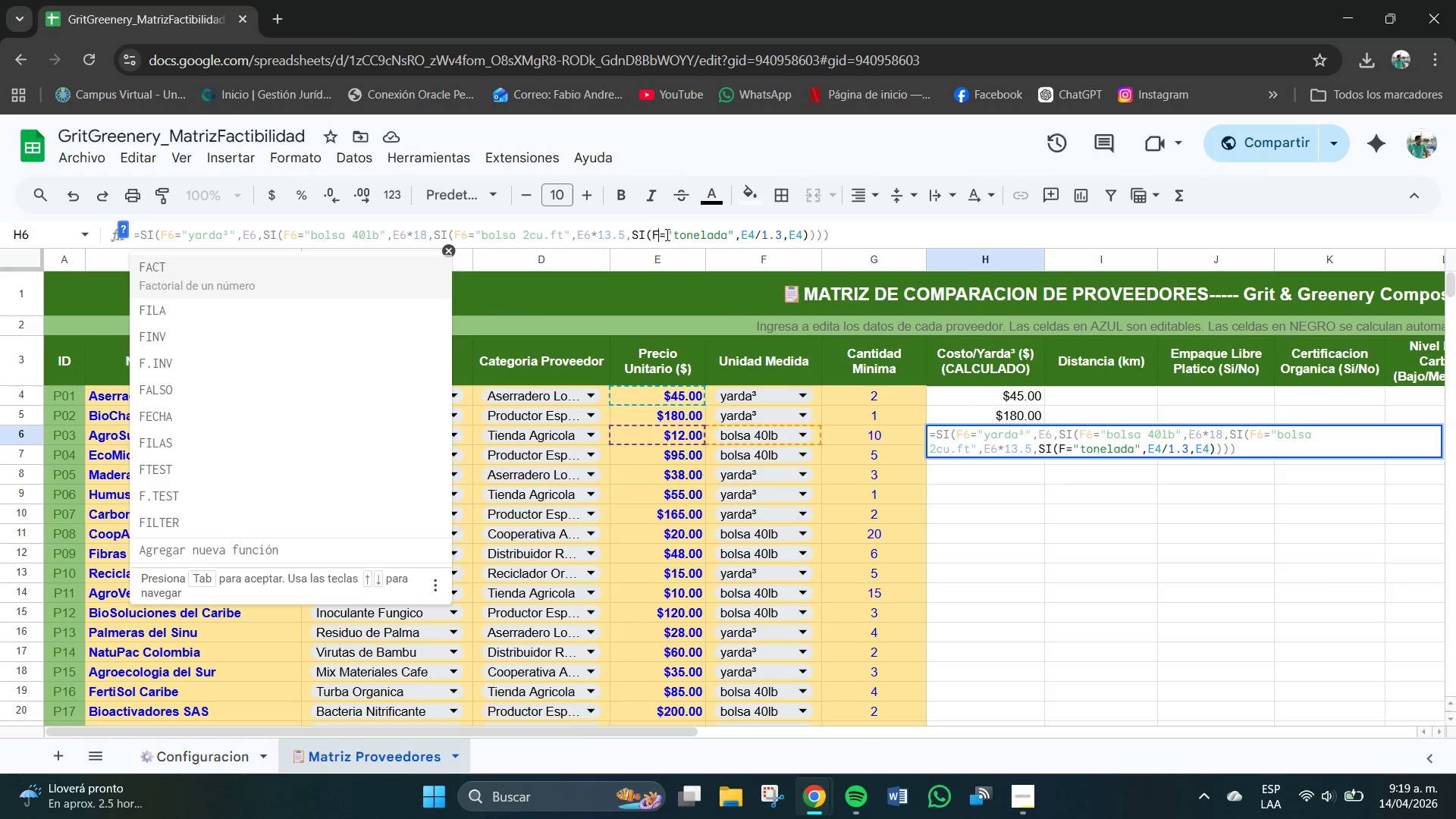 
key(Numpad6)
 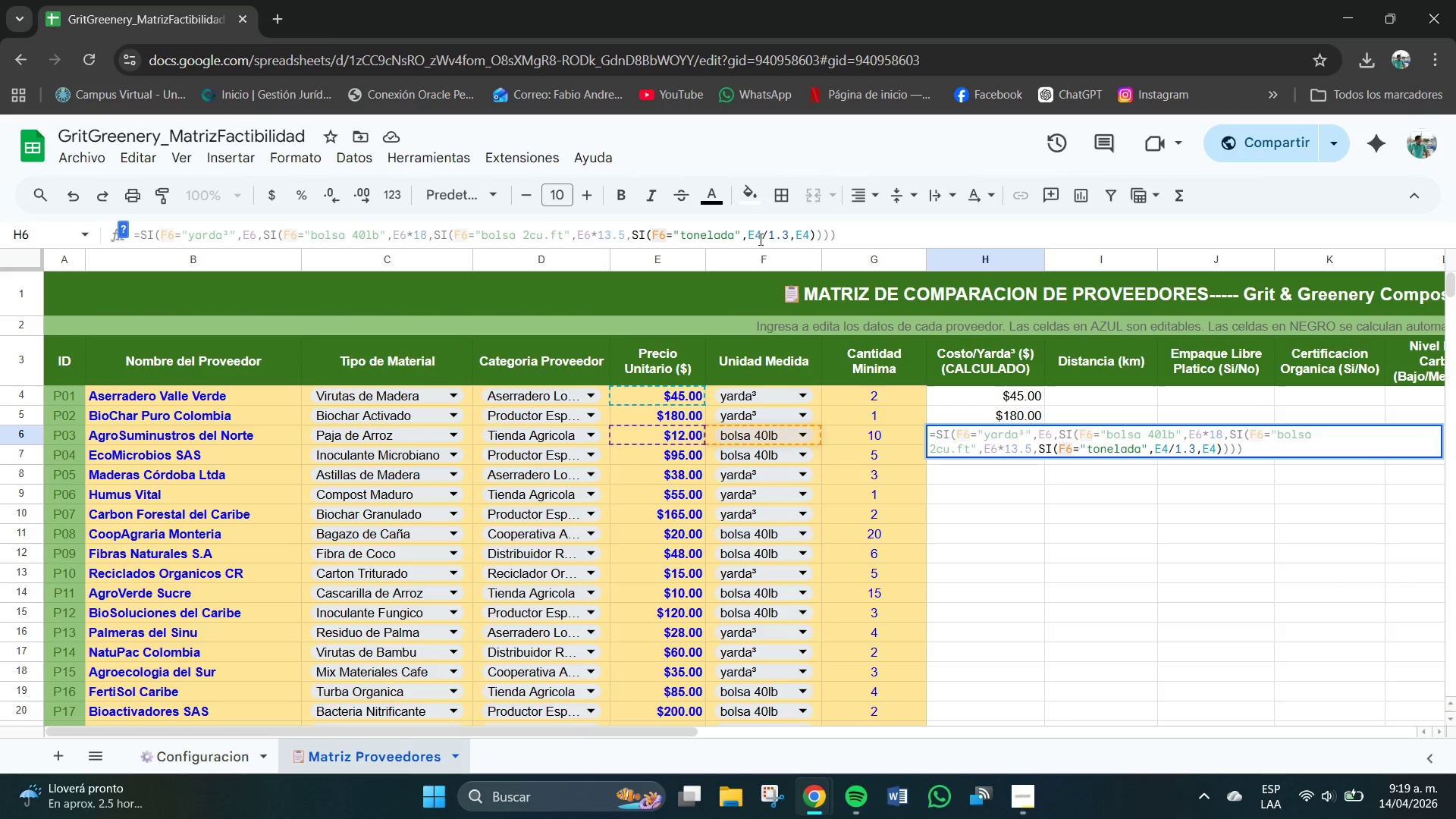 
left_click([762, 237])
 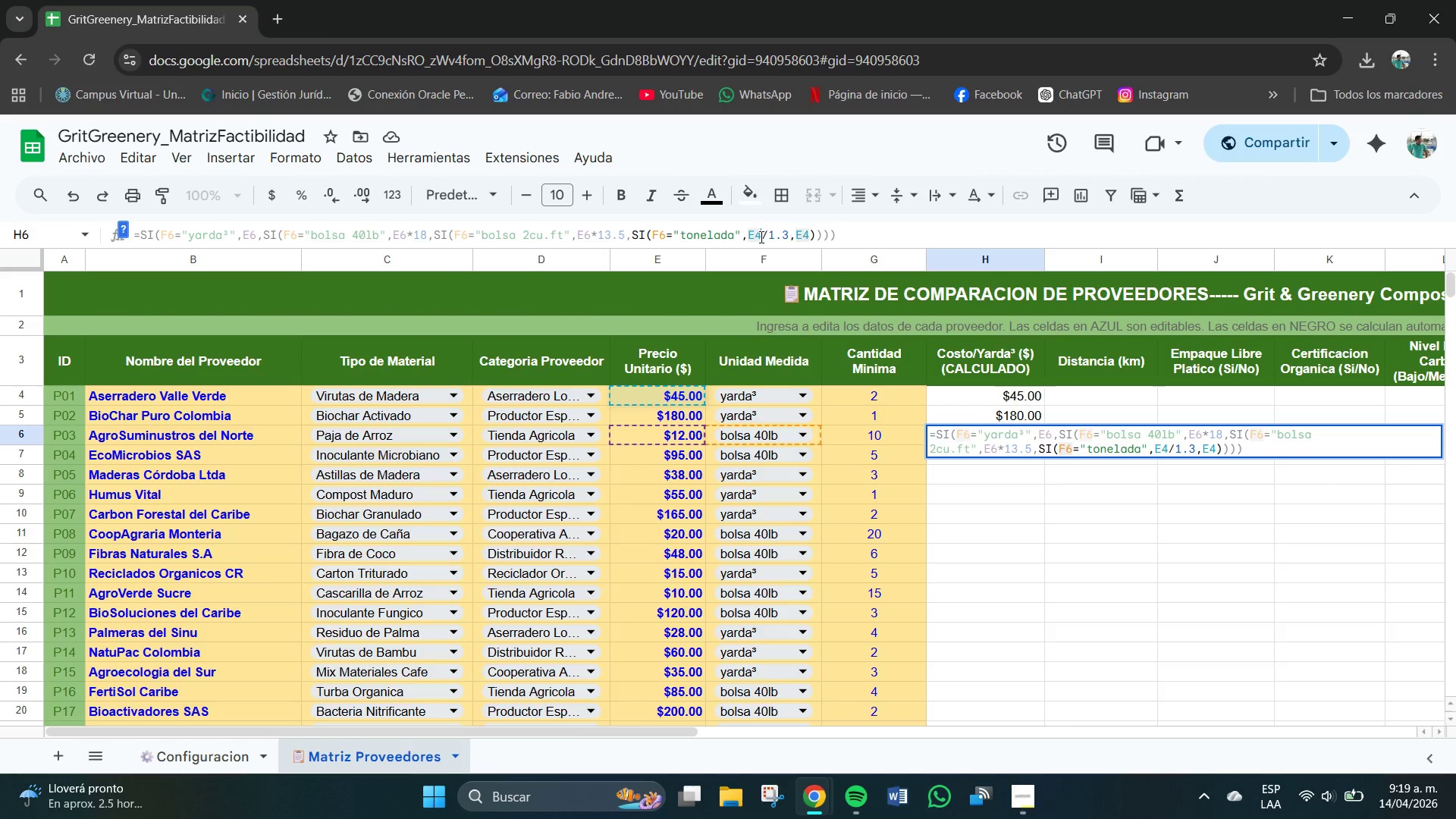 
key(Backspace)
 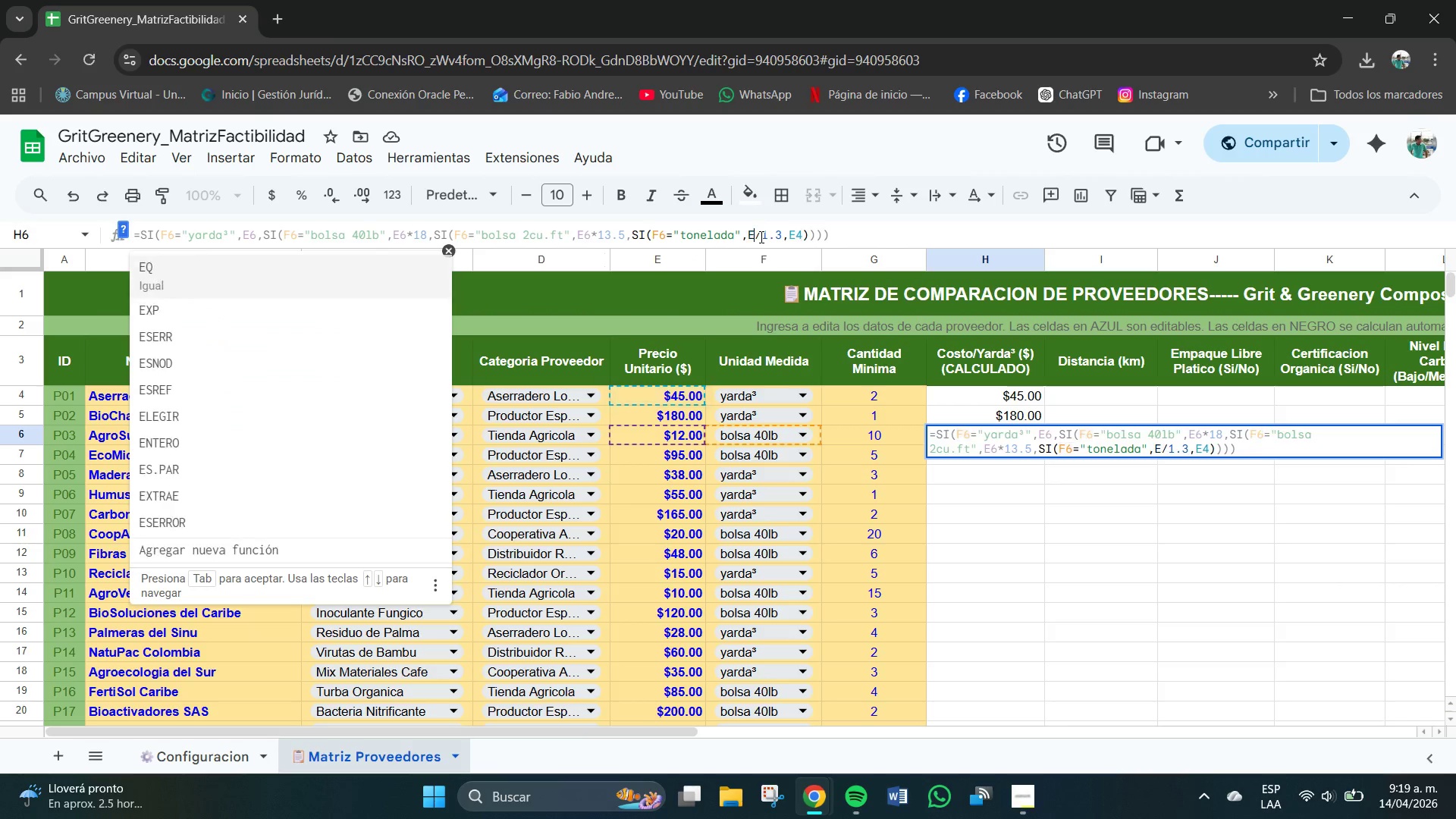 
key(Numpad6)
 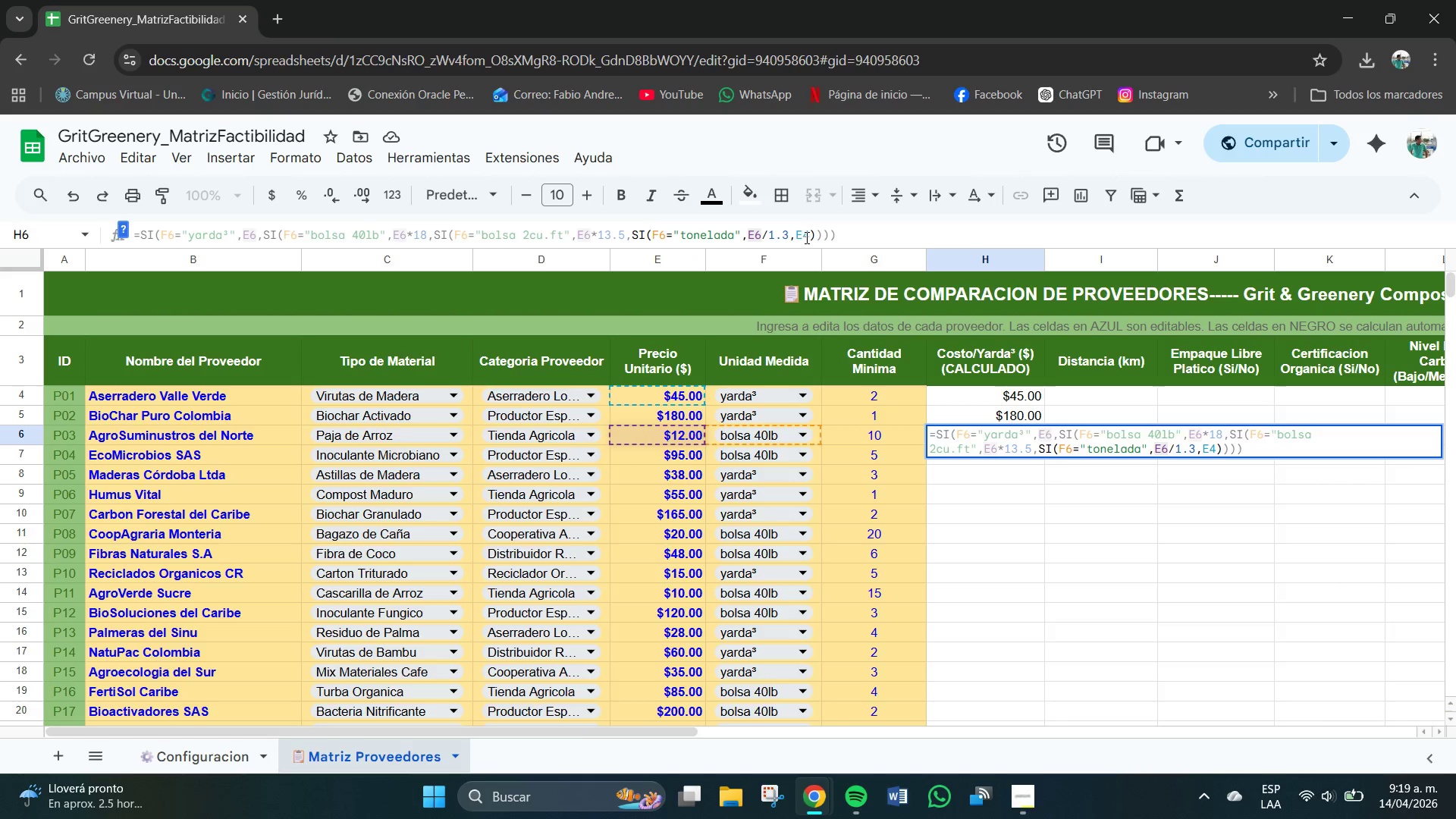 
left_click([808, 237])
 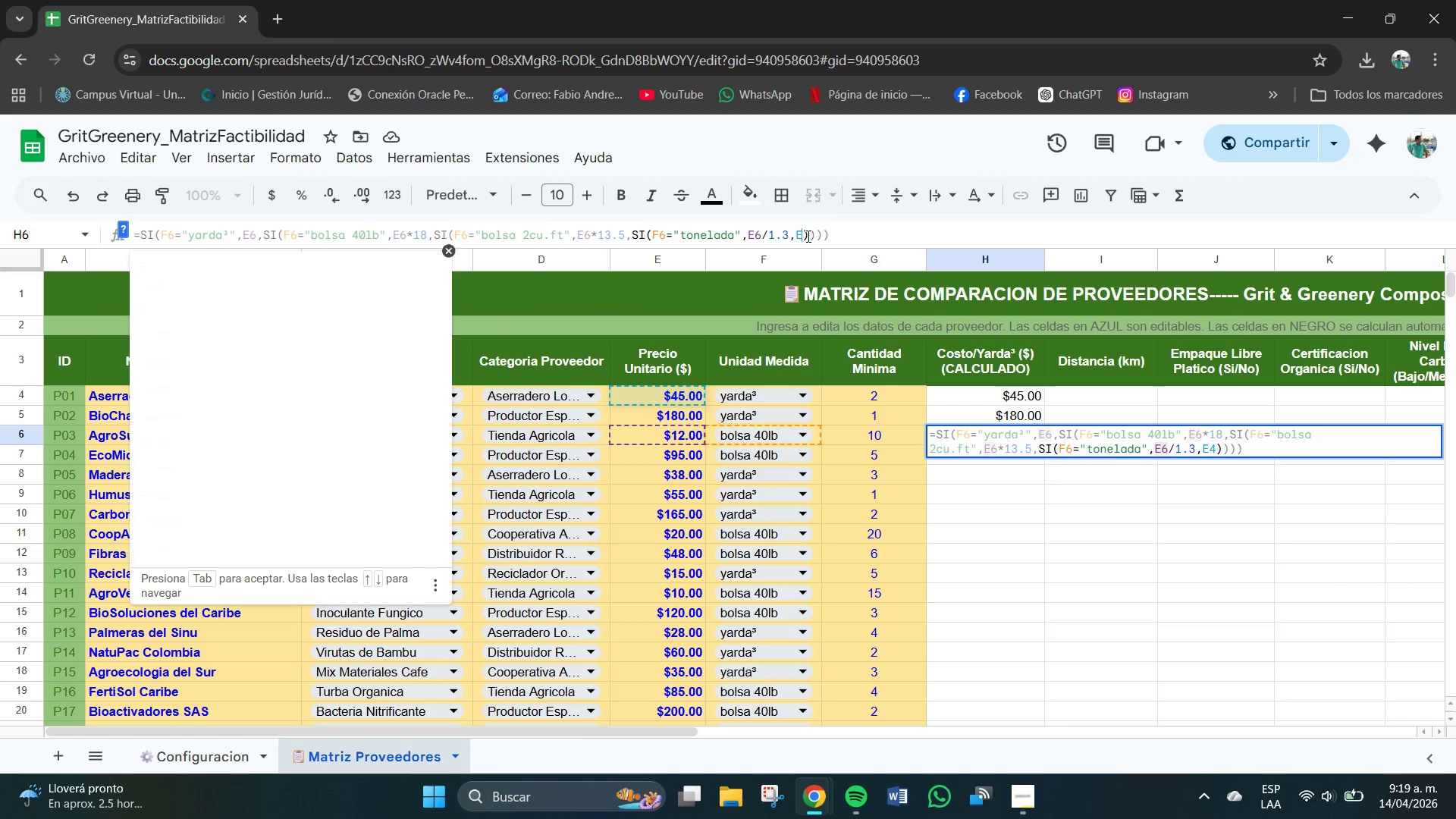 
key(Backspace)
 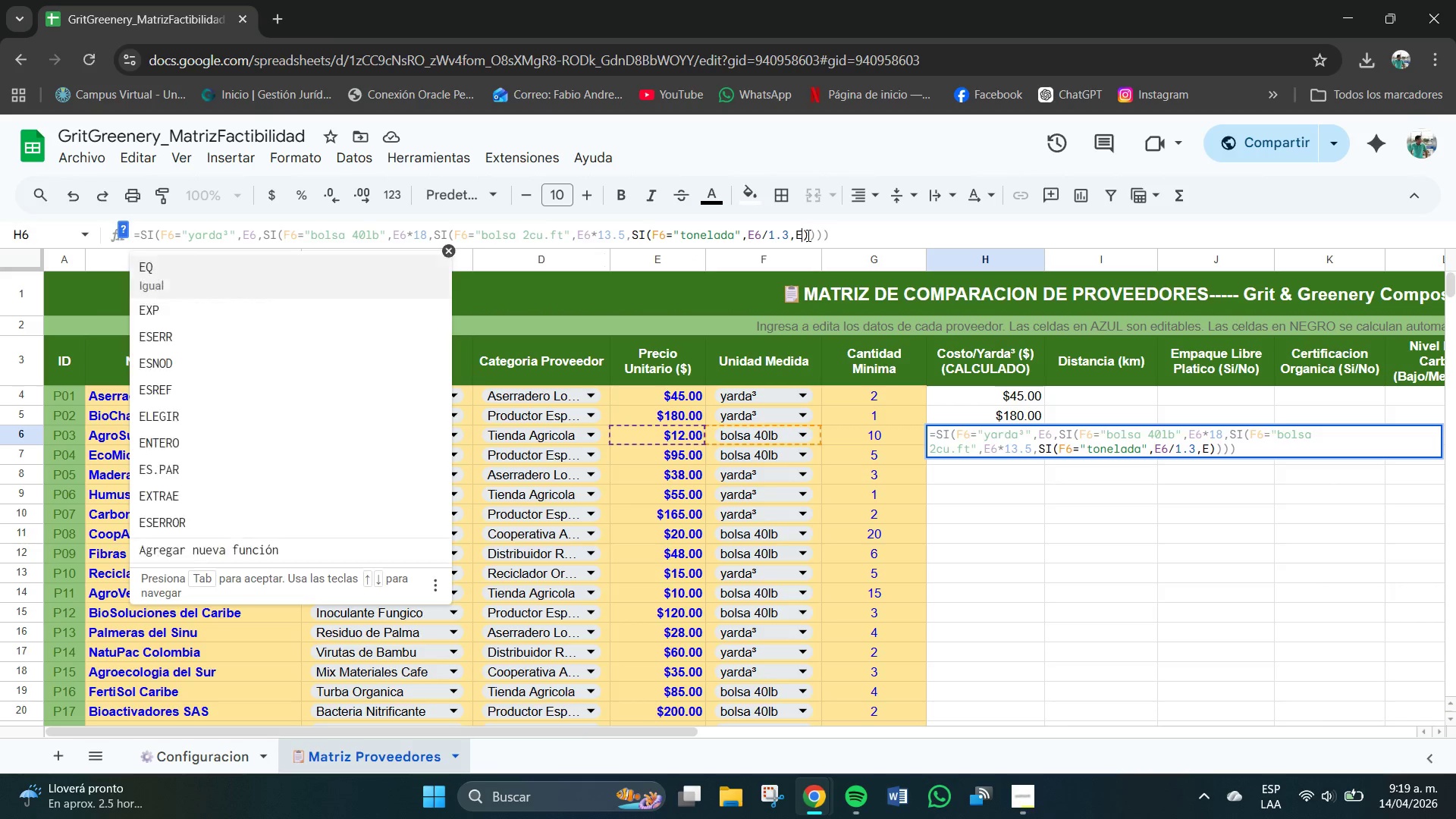 
key(Numpad6)
 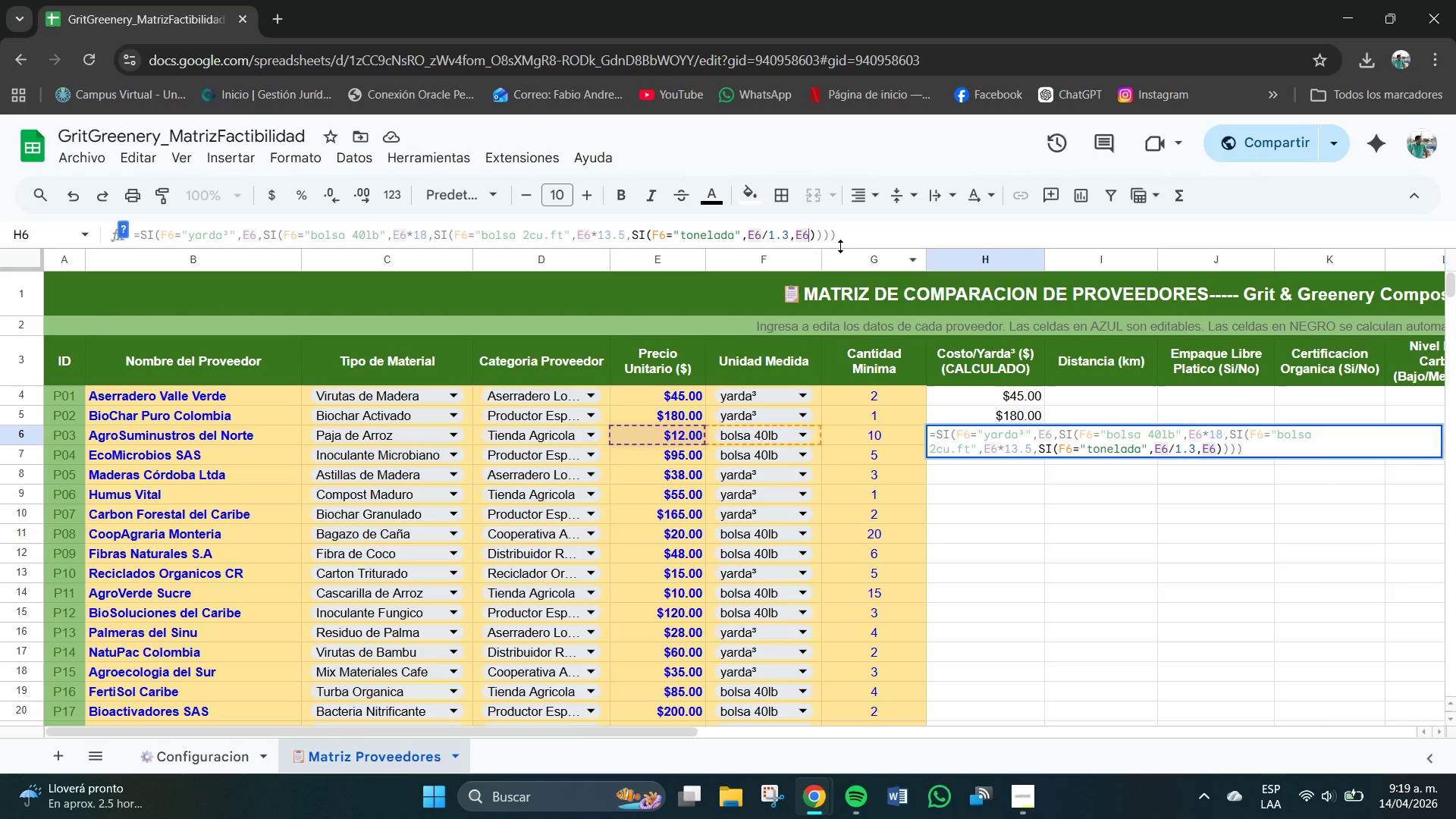 
left_click([852, 234])
 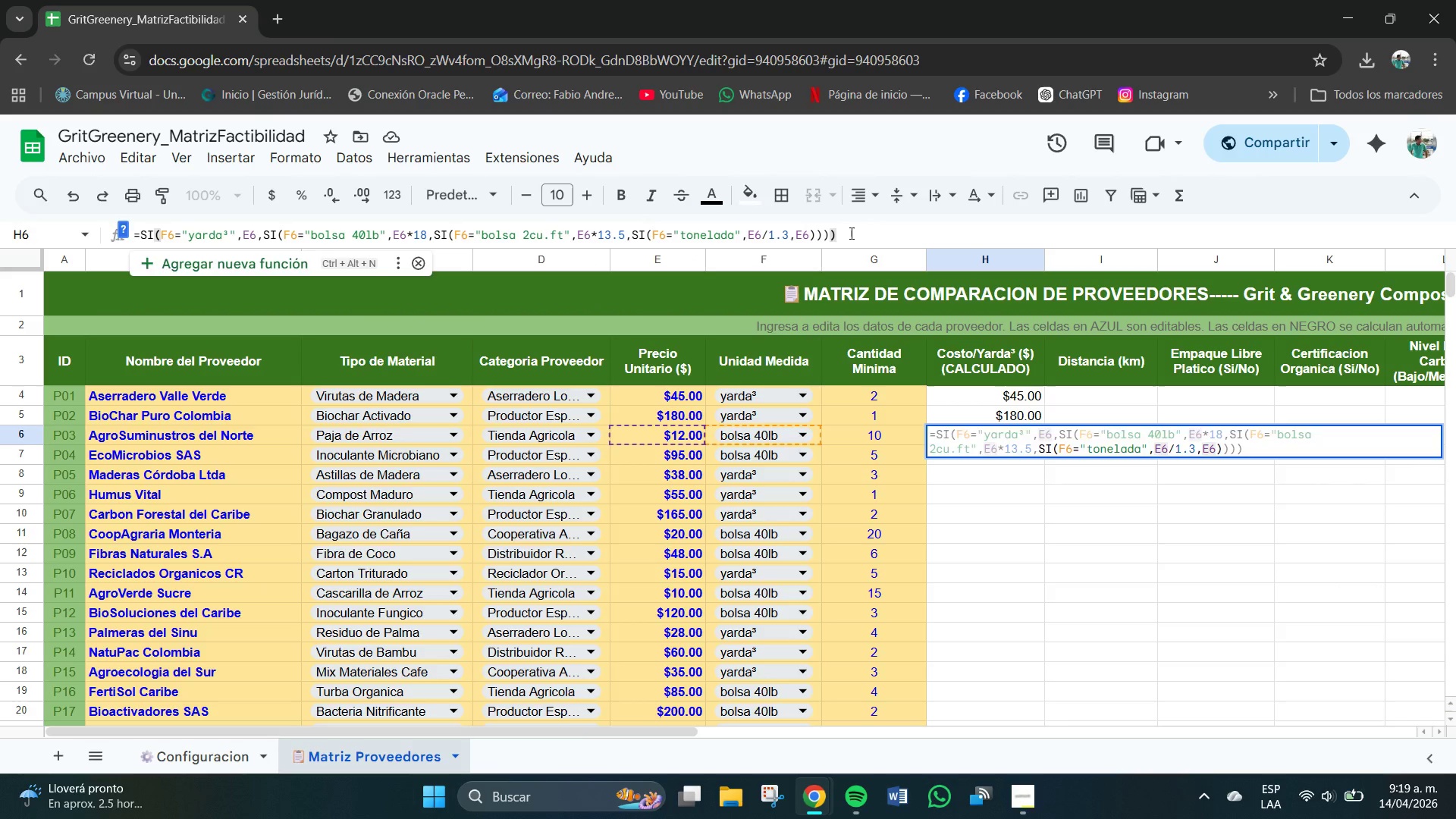 
key(Enter)
 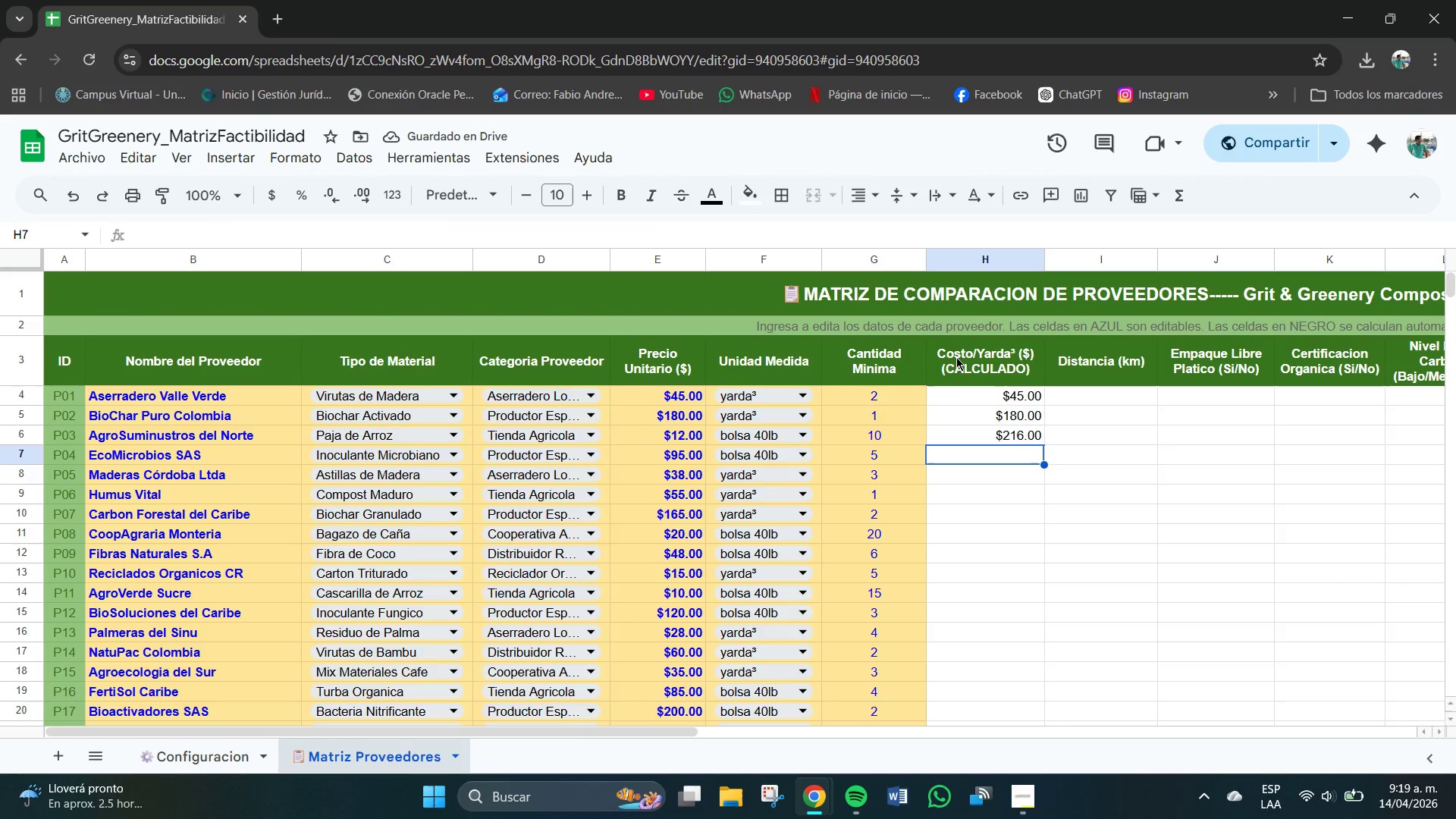 
left_click([1009, 451])
 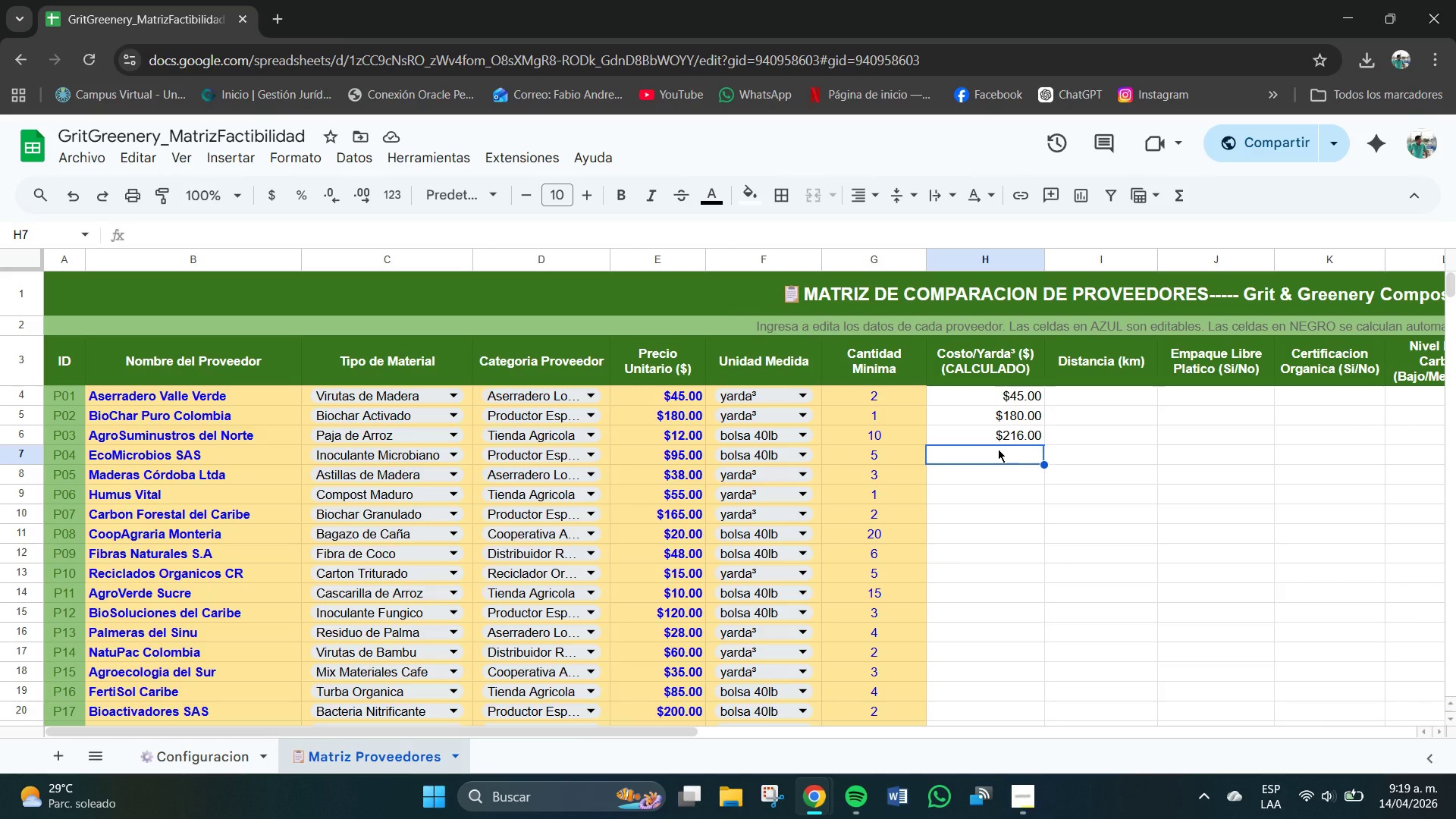 
key(Control+V)
 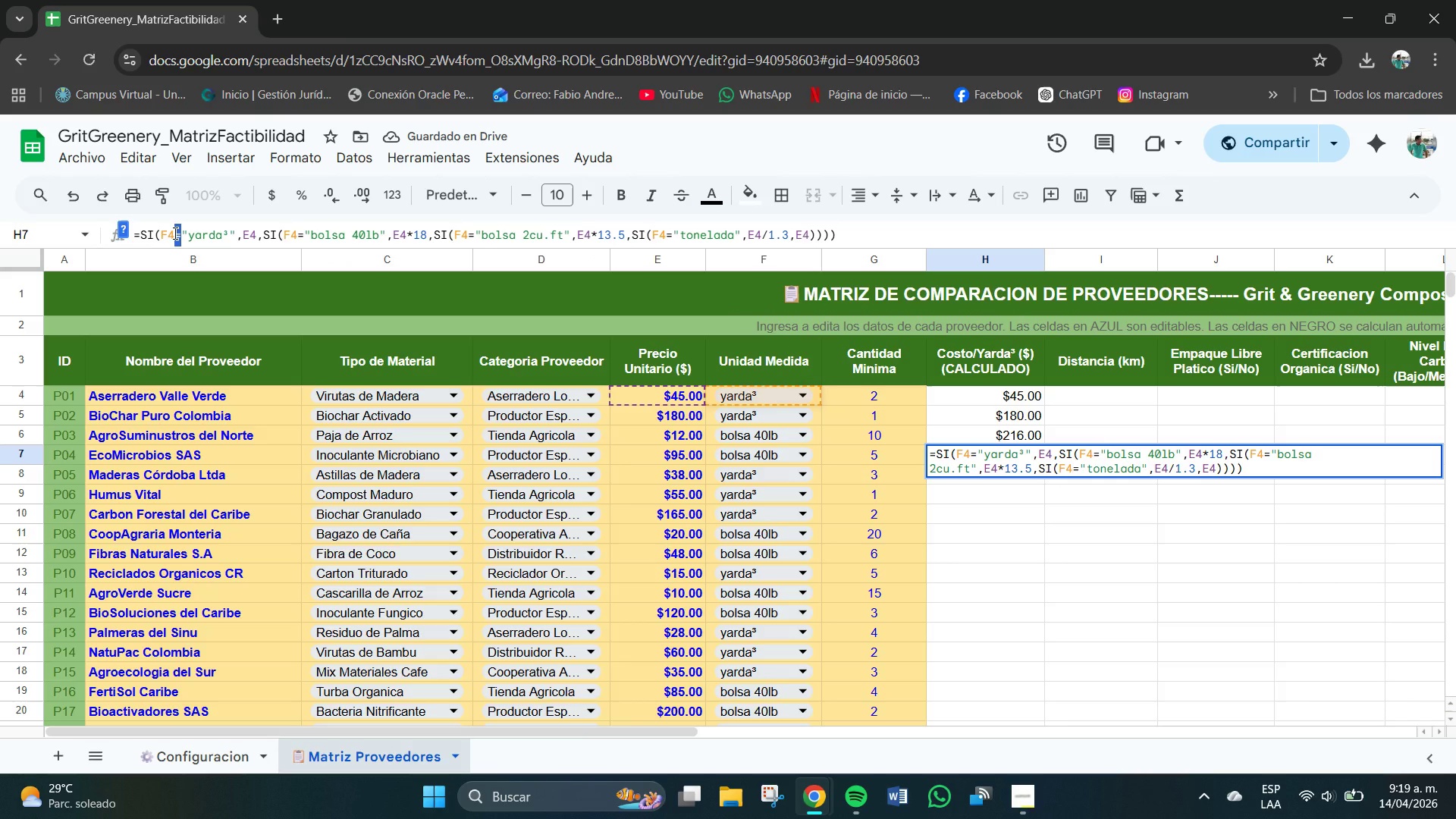 
left_click([179, 237])
 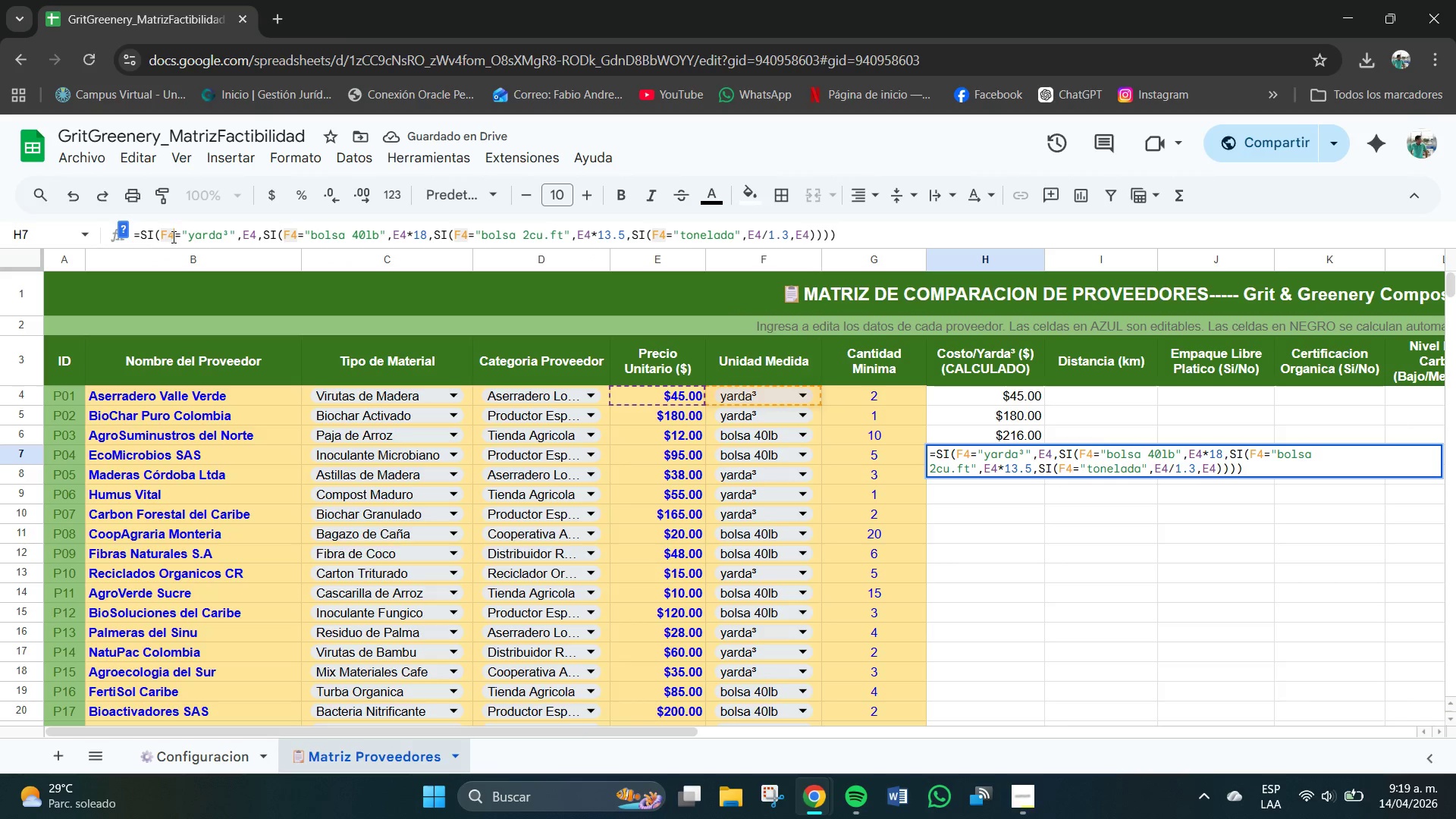 
key(Backspace)
 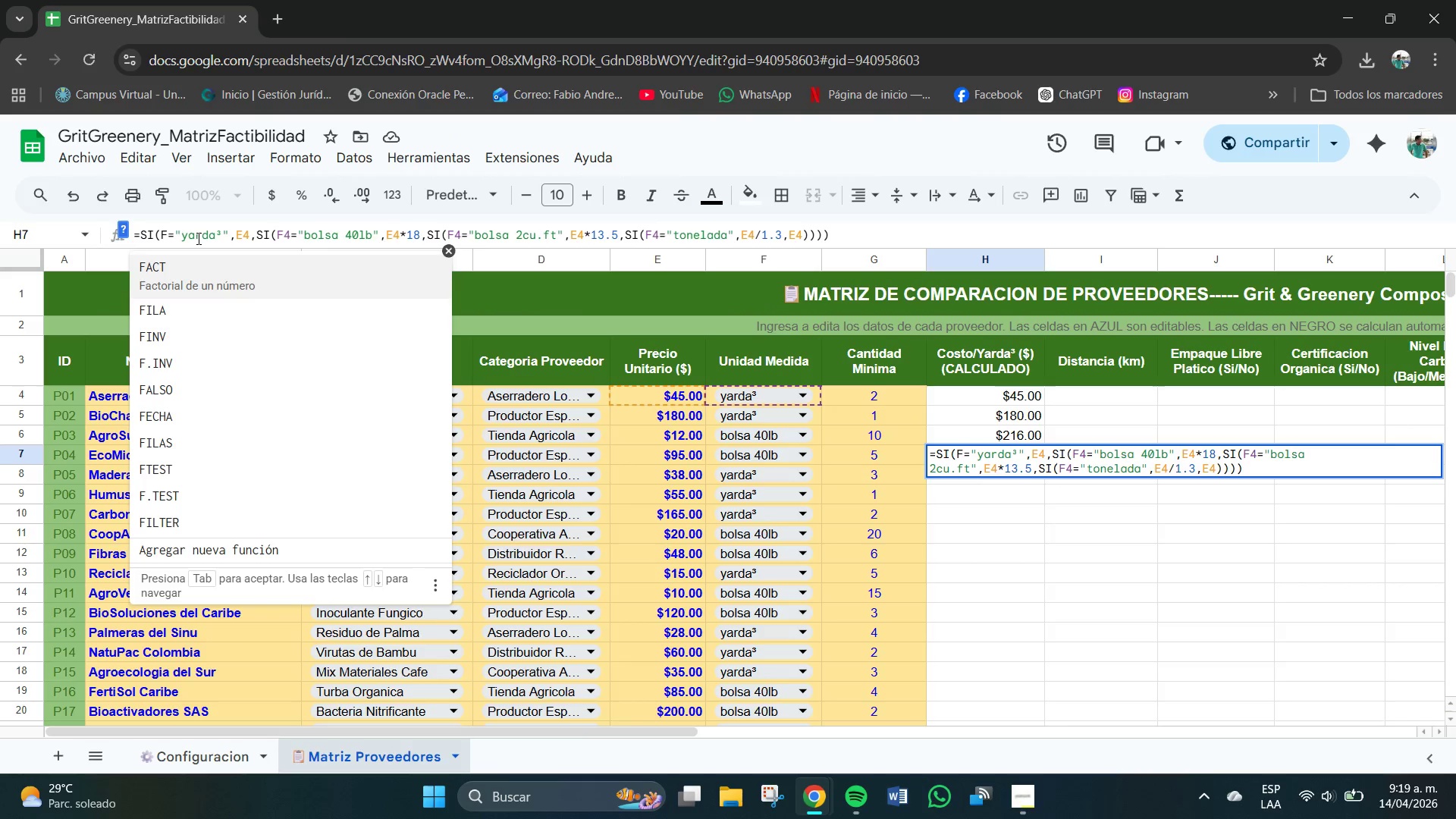 
key(Numpad7)
 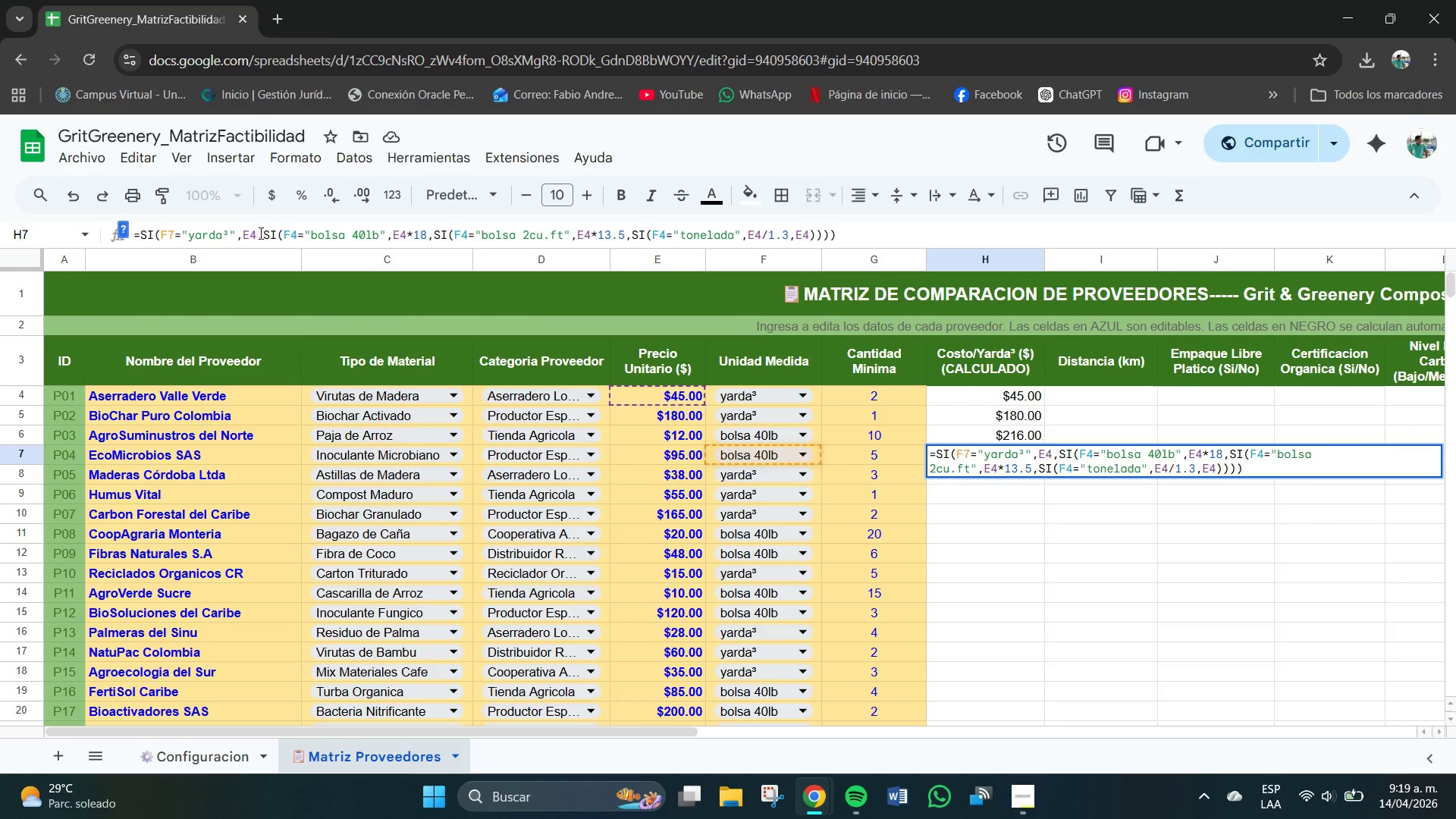 
left_click([256, 234])
 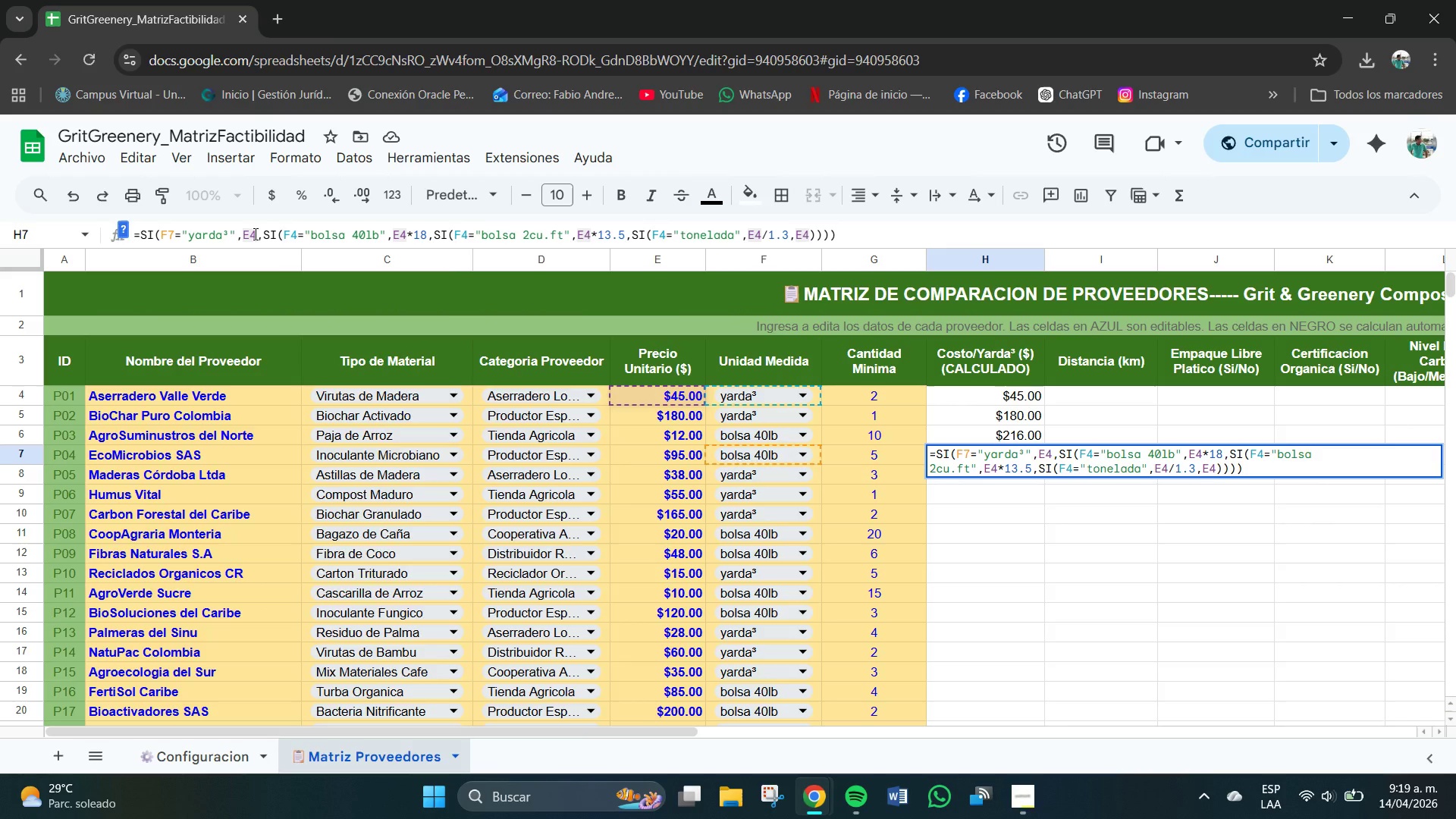 
key(Backspace)
 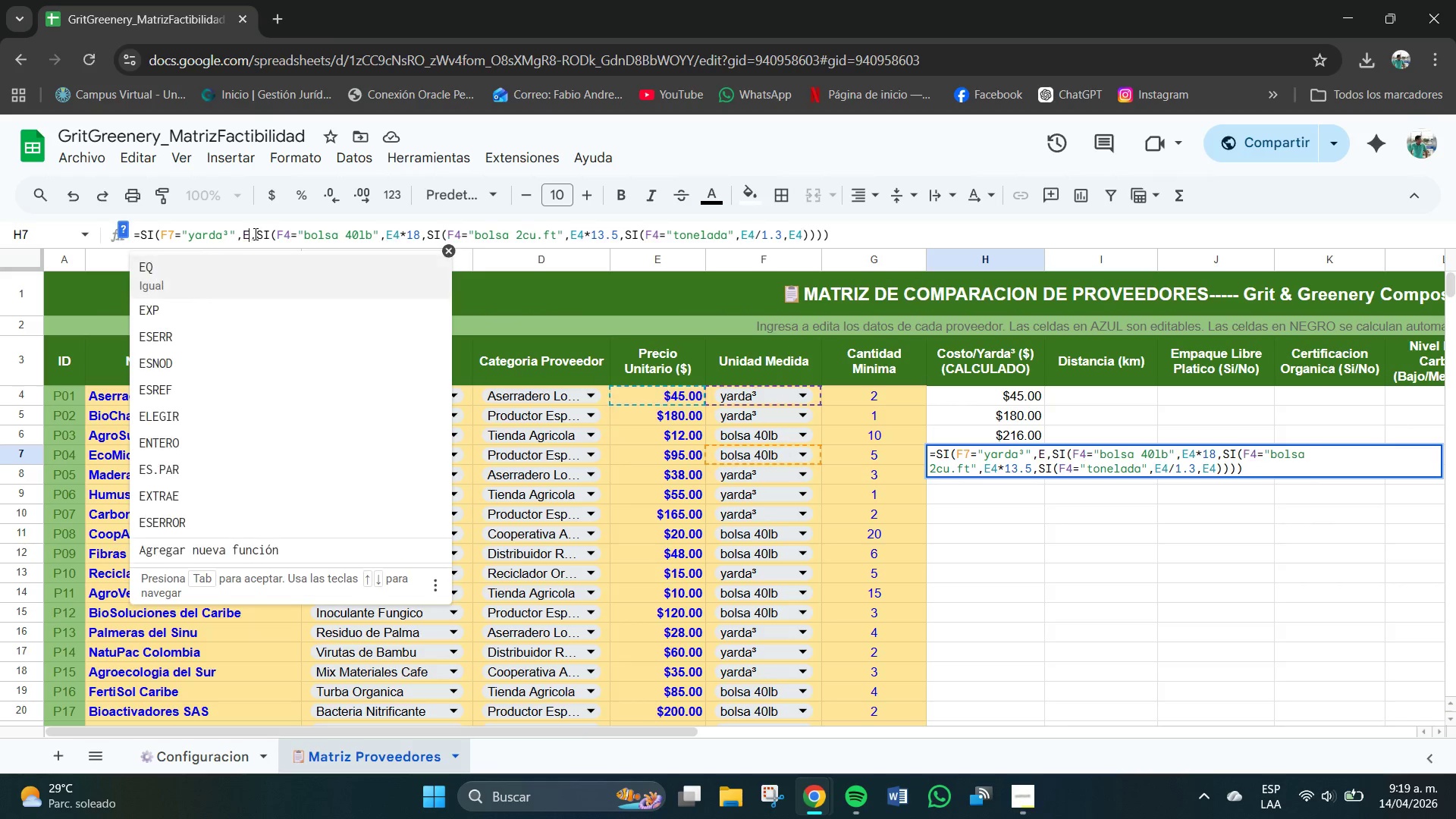 
key(Numpad7)
 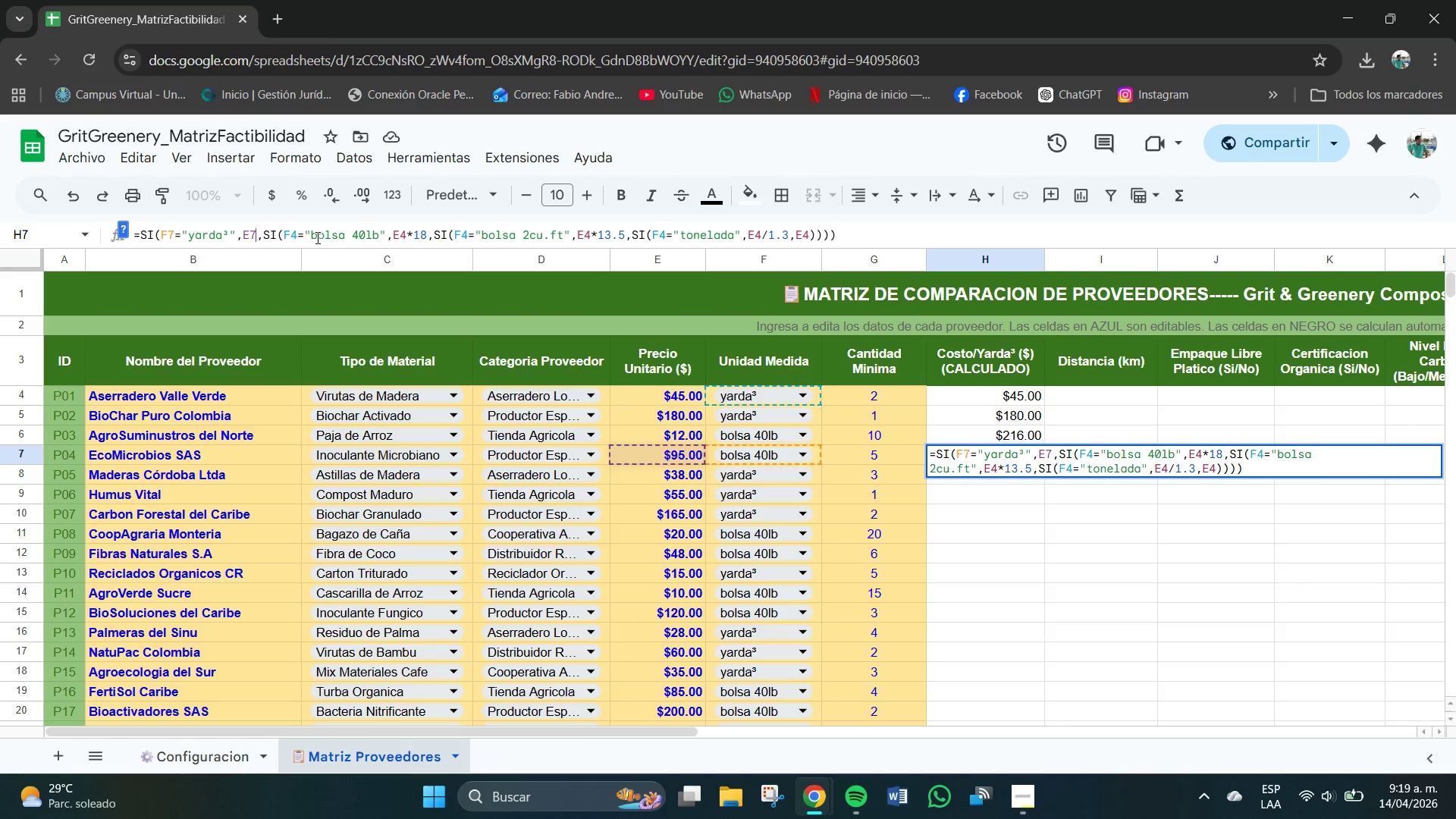 
left_click([298, 235])
 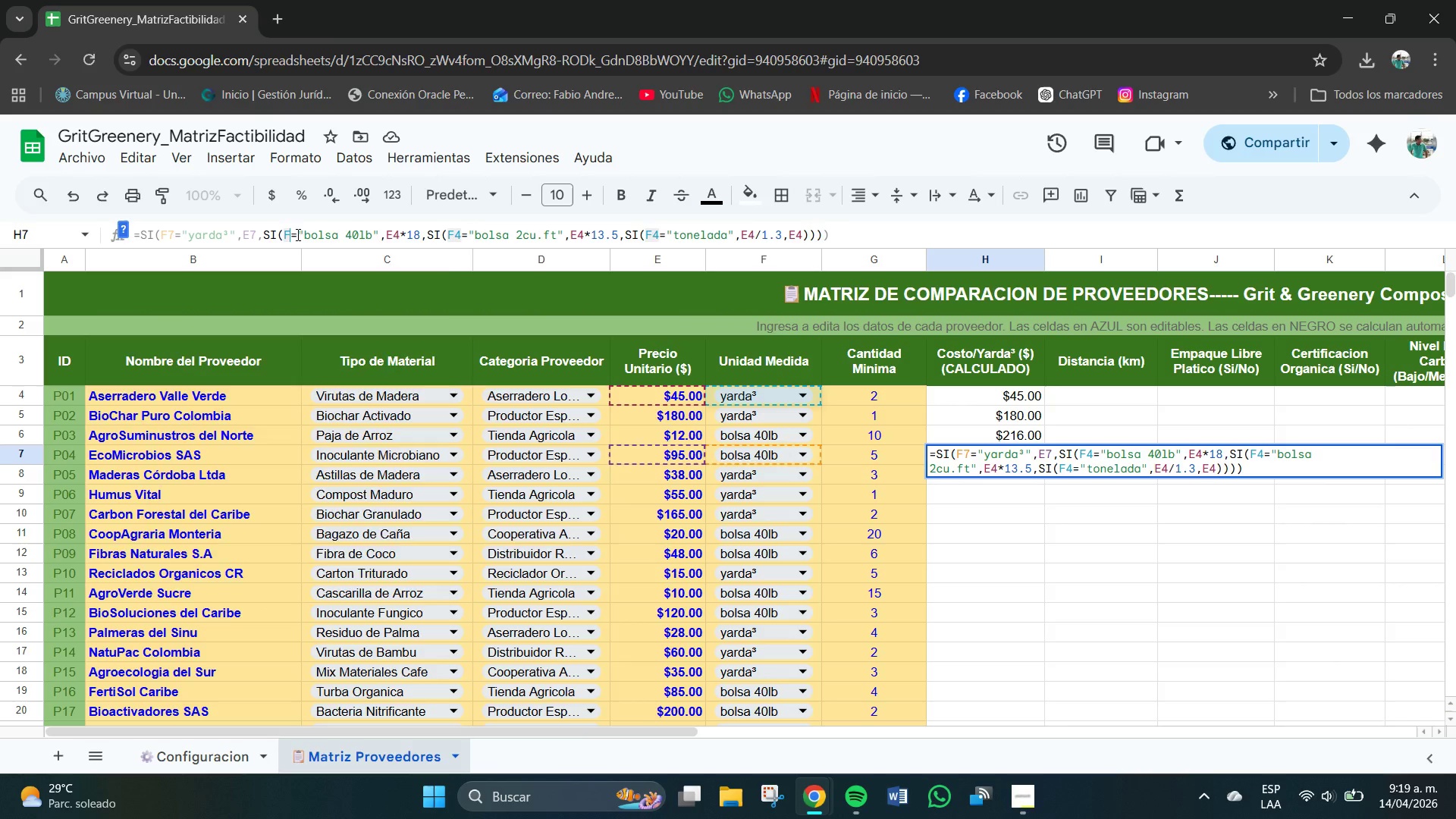 
key(Backspace)
 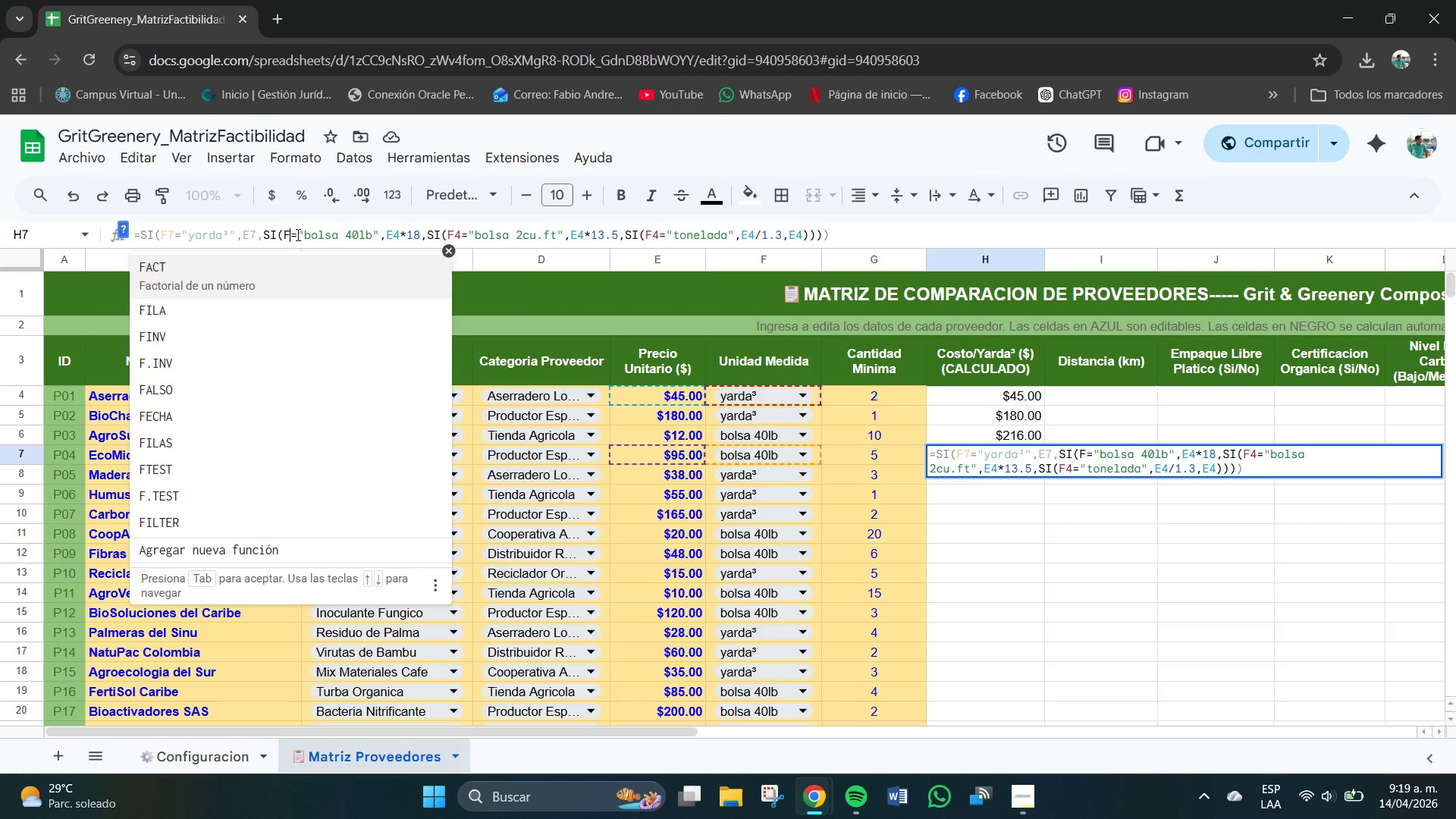 
key(Numpad7)
 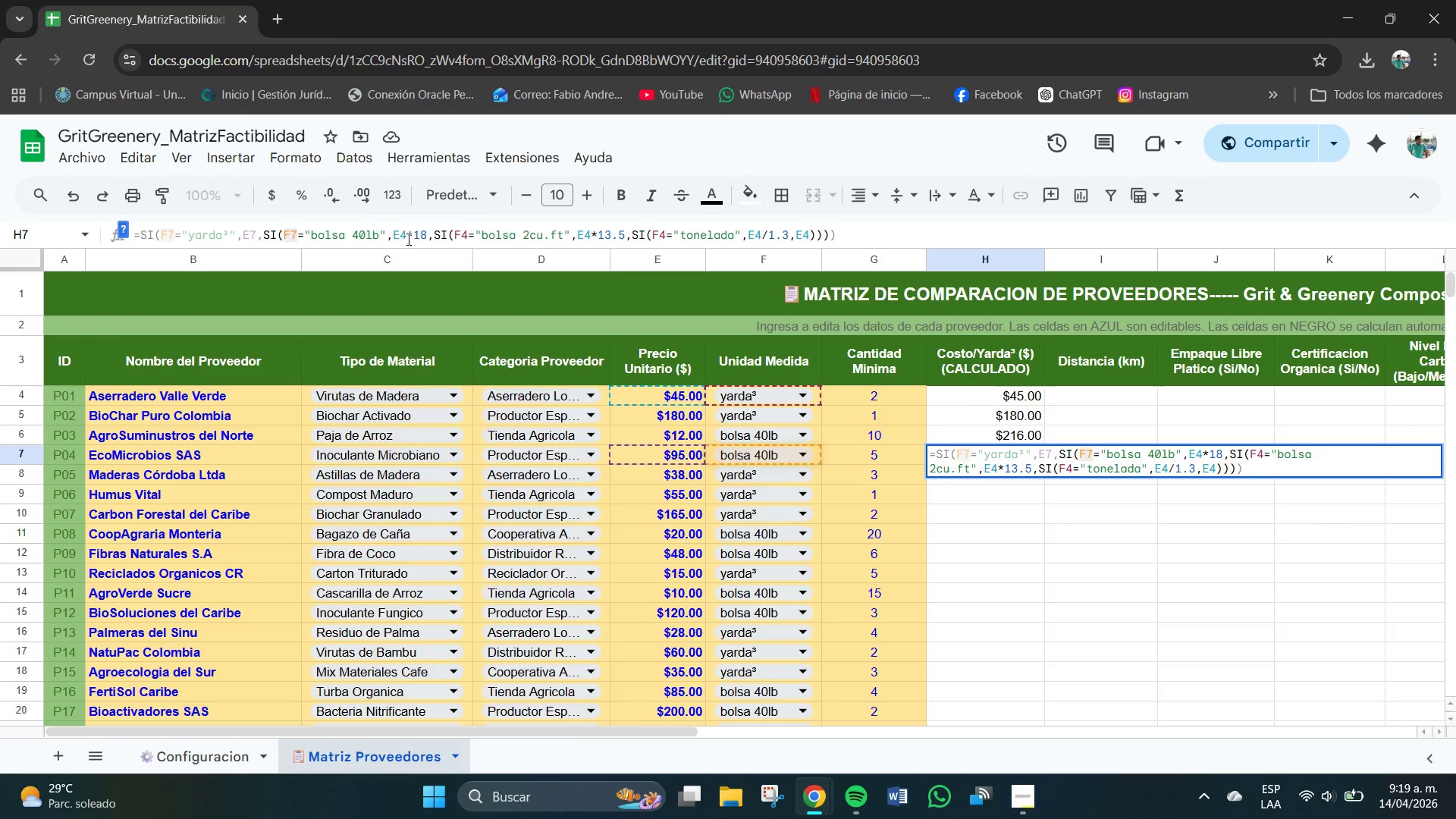 
left_click([404, 234])
 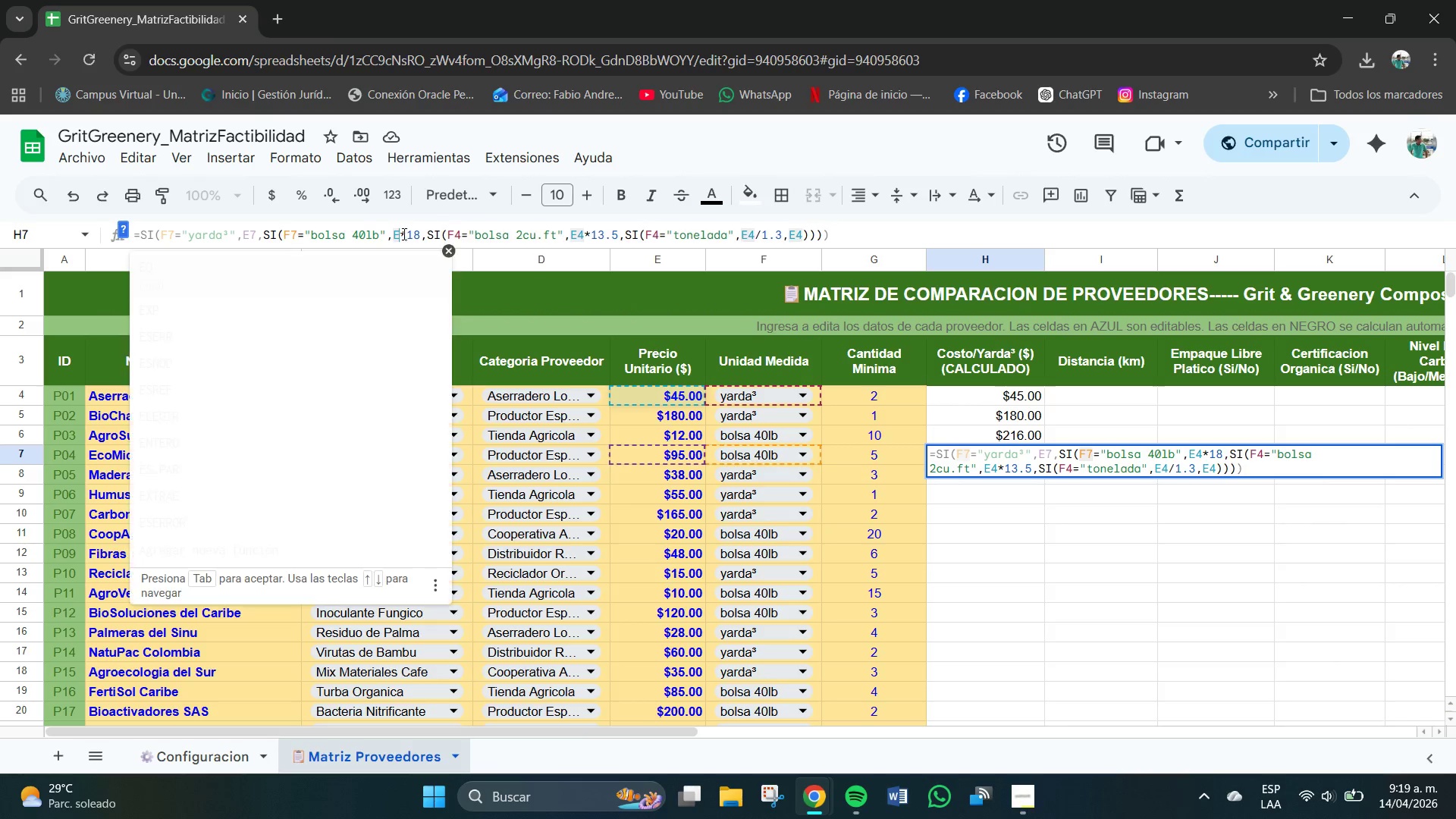 
key(Backspace)
 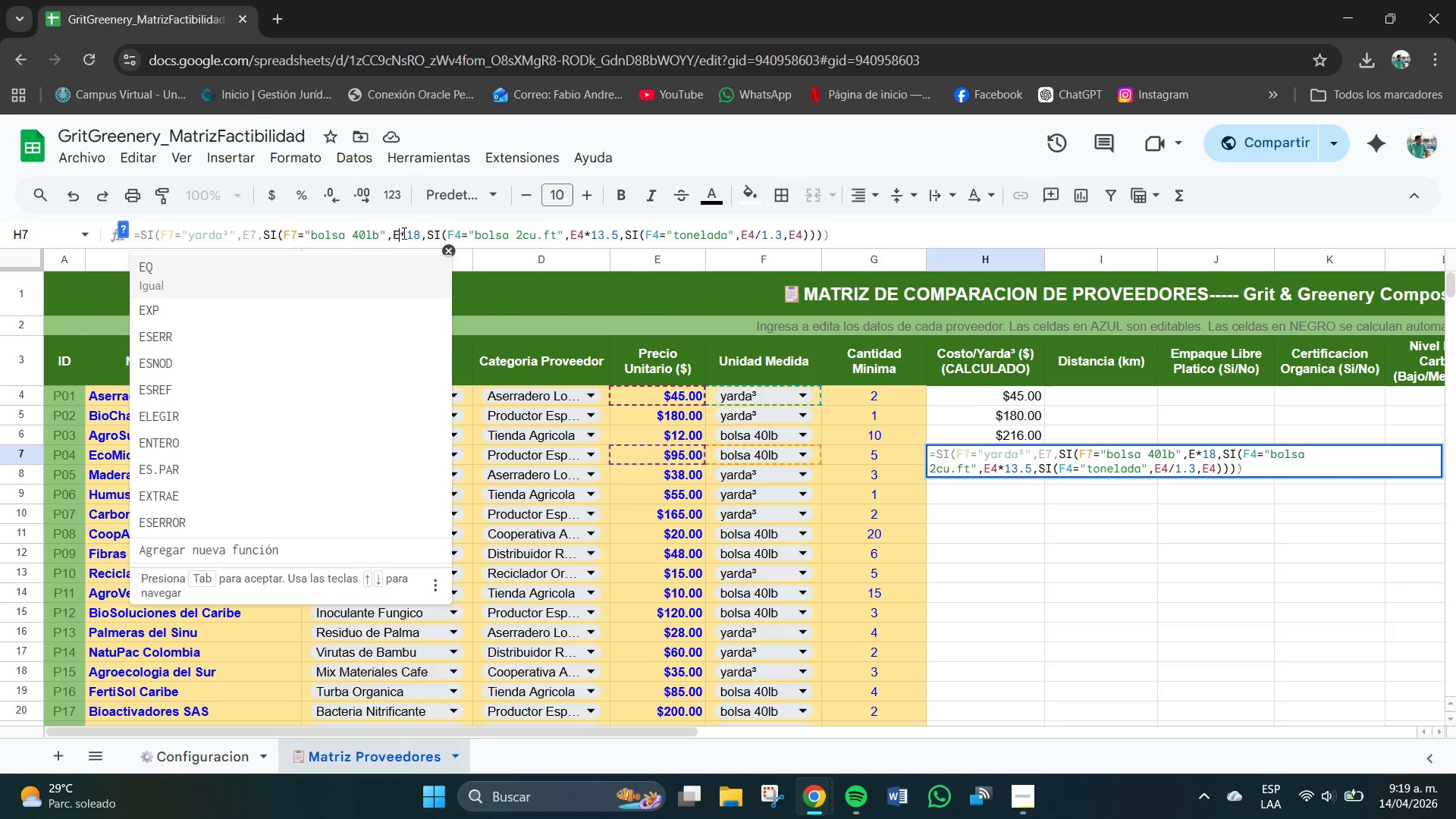 
key(Numpad7)
 